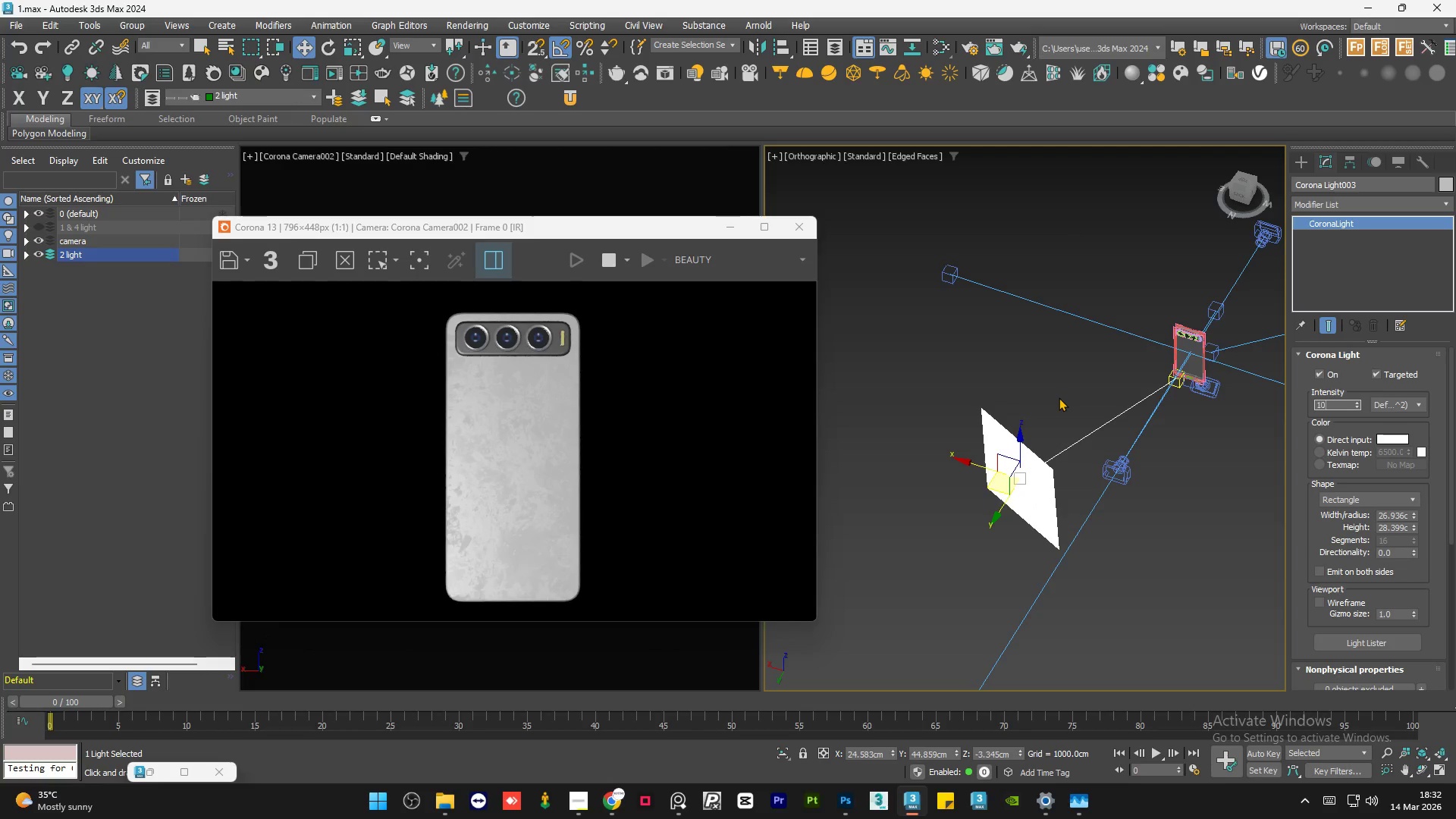 
key(Numpad0)
 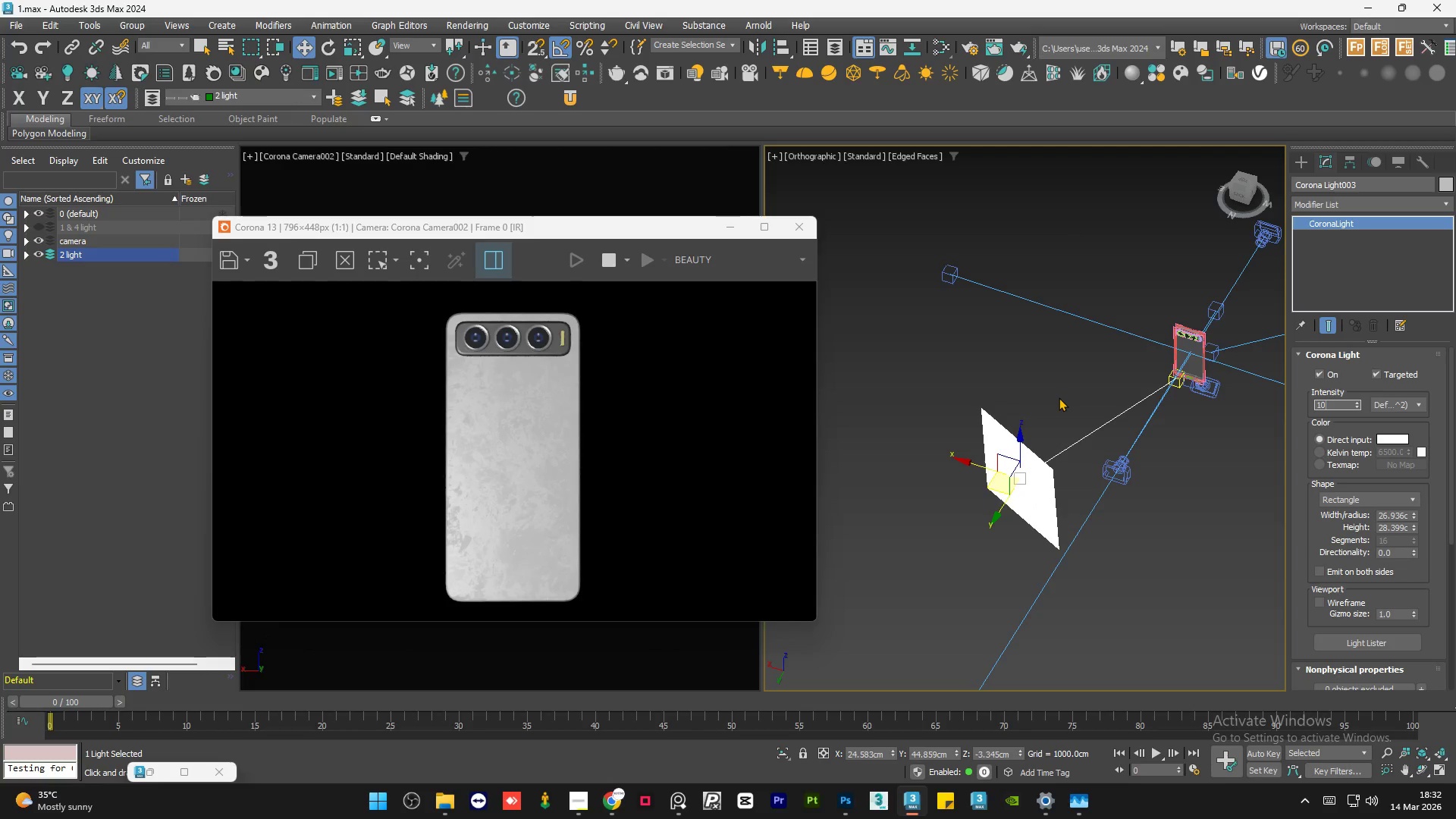 
key(NumpadEnter)
 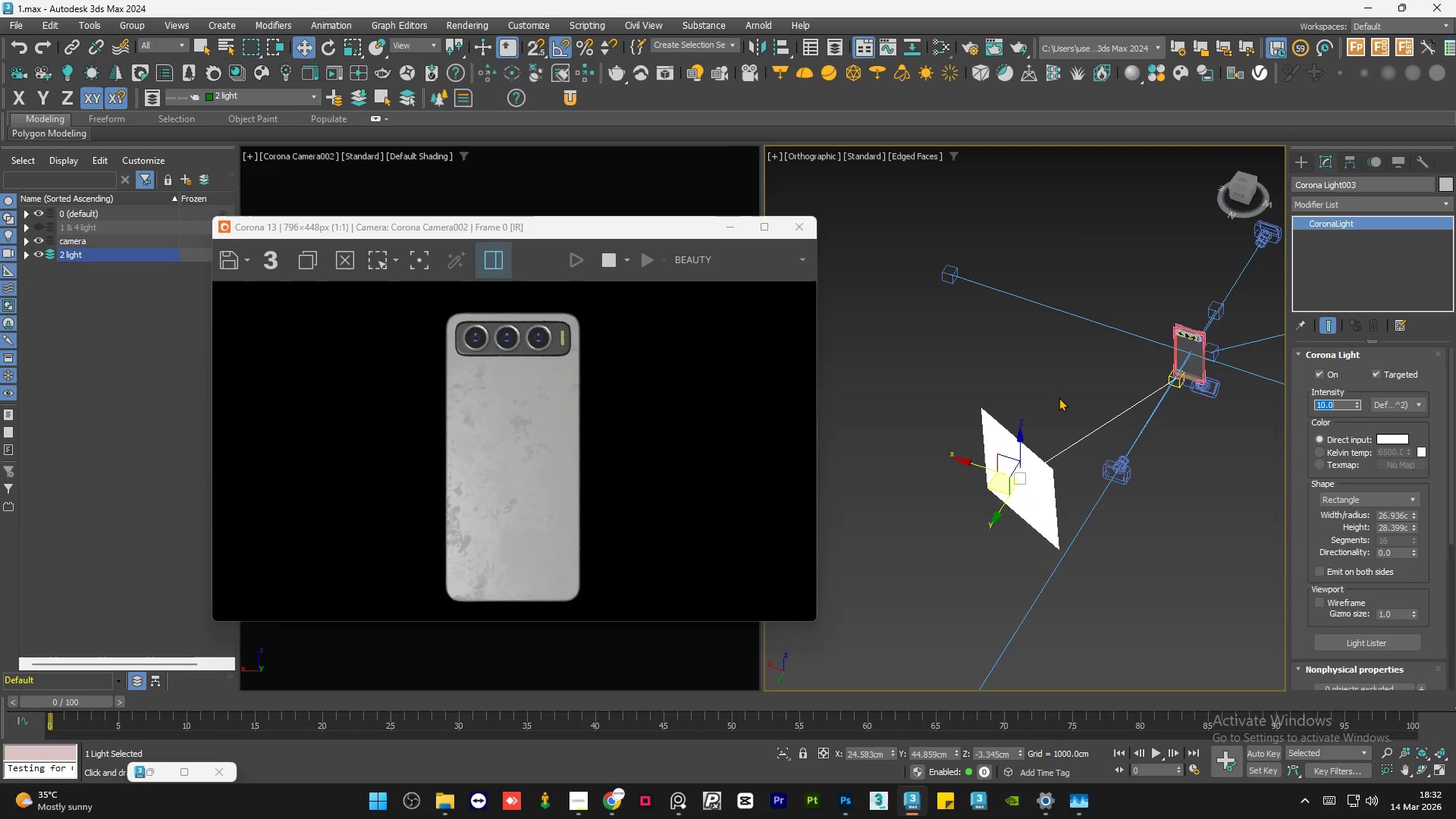 
key(Numpad1)
 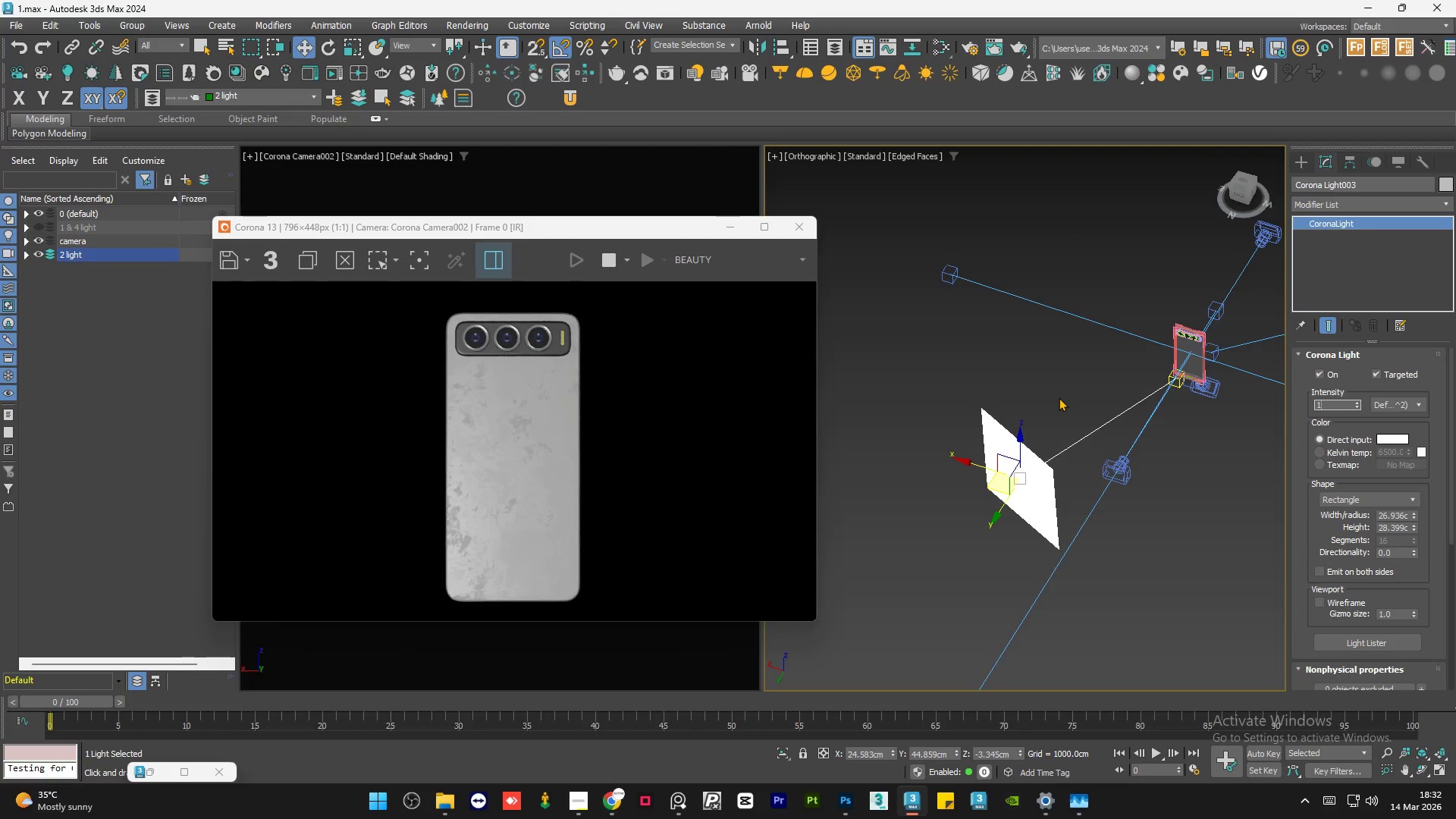 
key(Numpad5)
 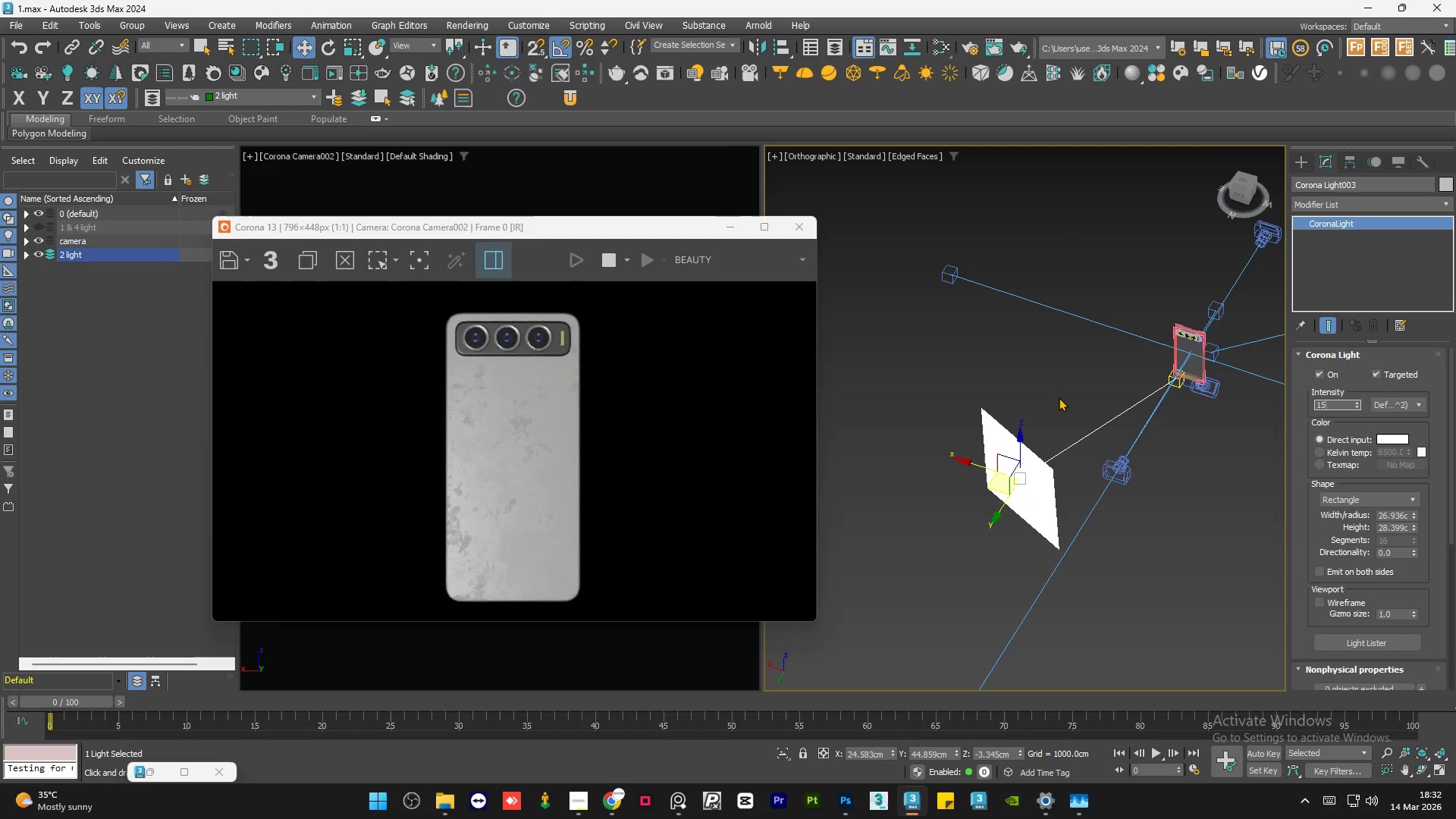 
key(NumpadEnter)
 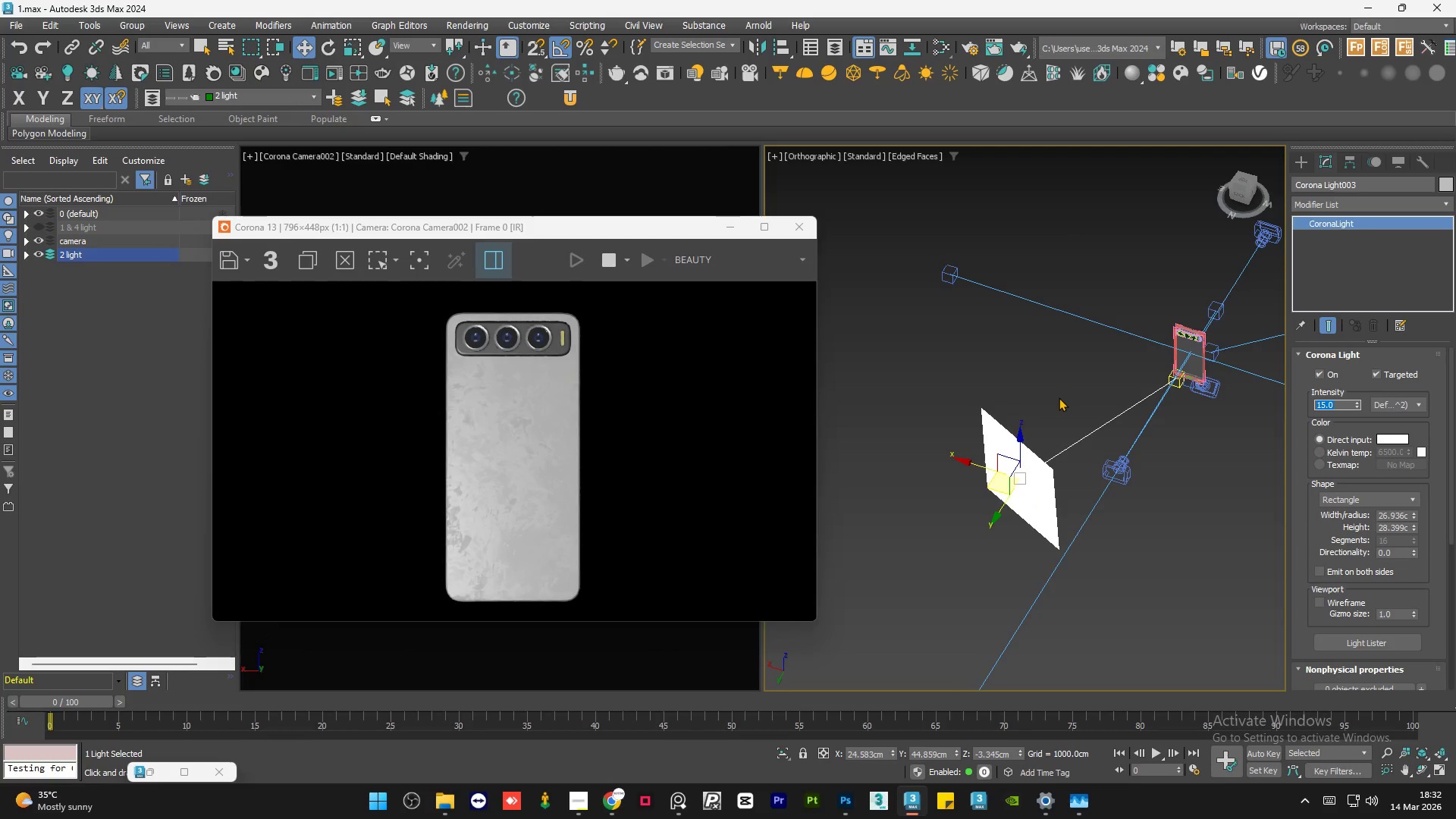 
key(Numpad2)
 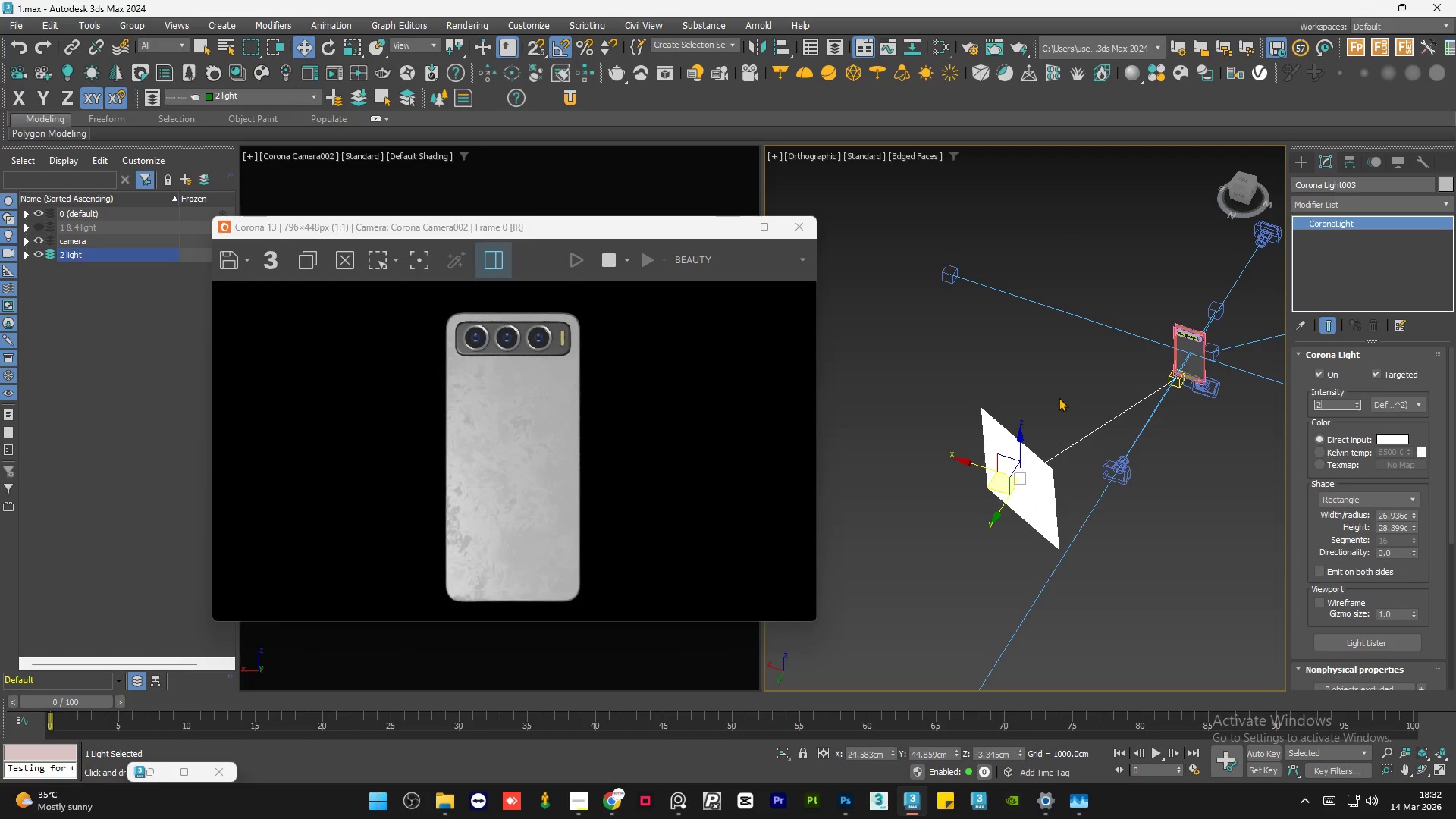 
key(Numpad0)
 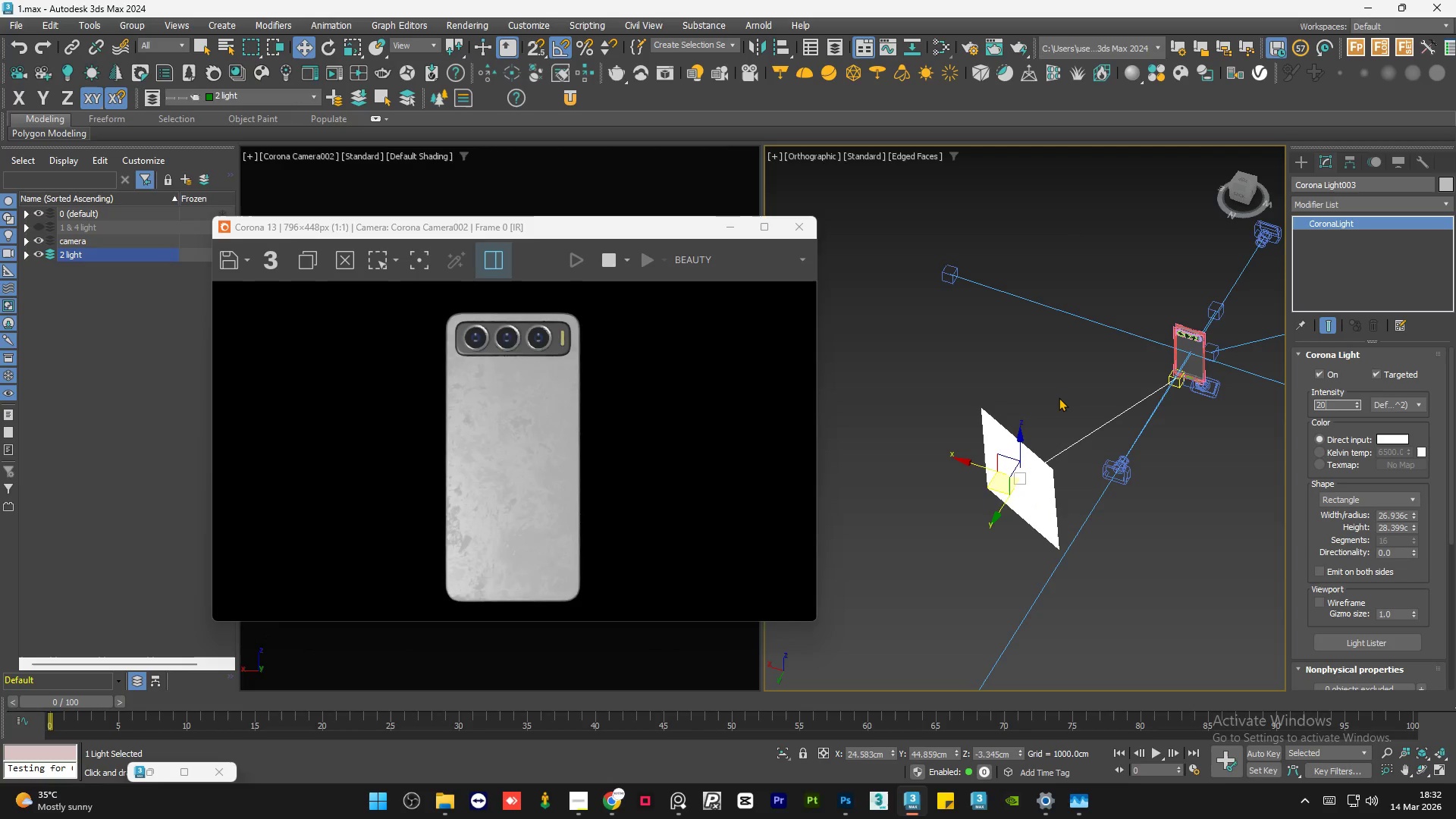 
key(NumpadEnter)
 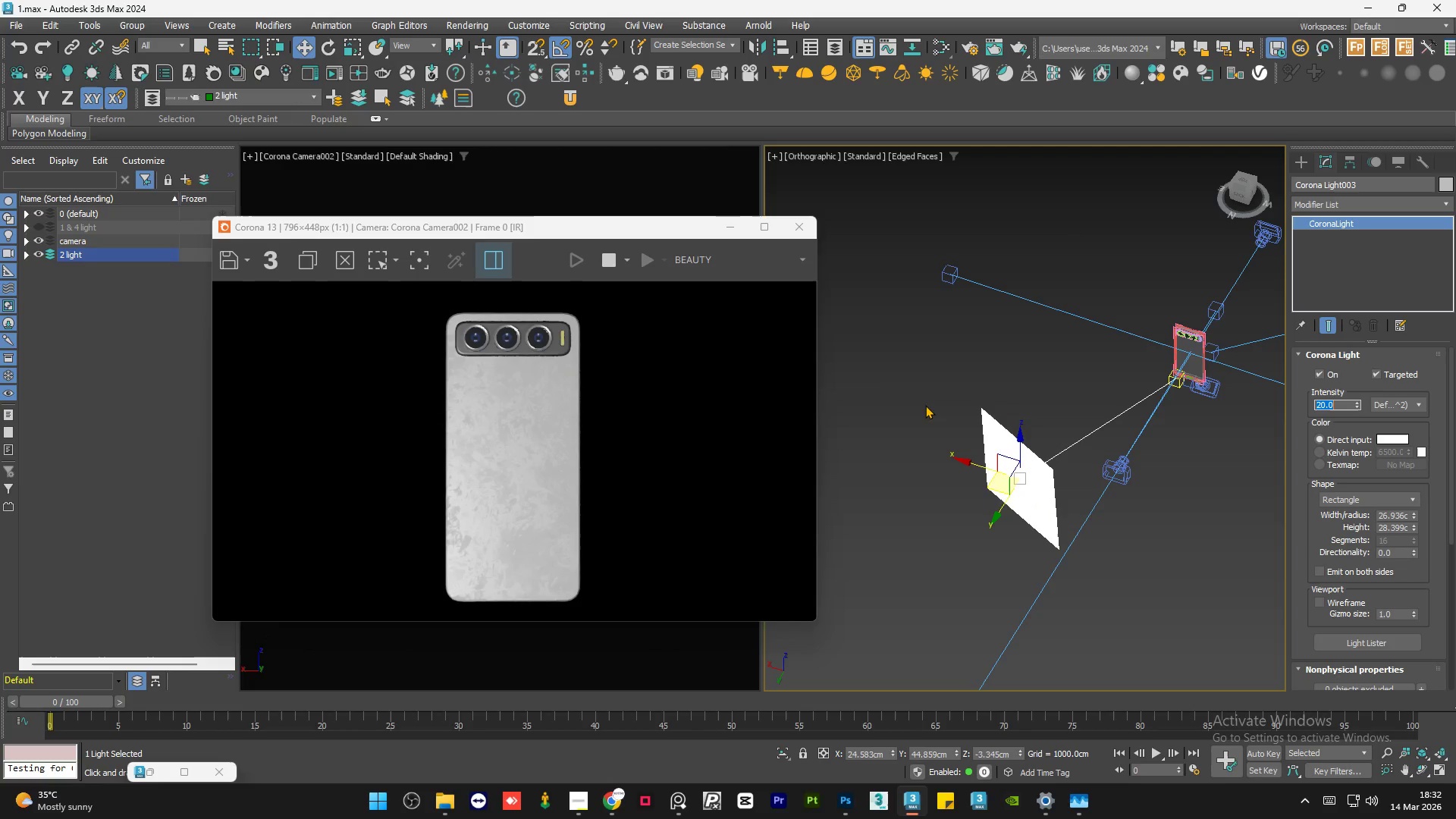 
double_click([881, 392])
 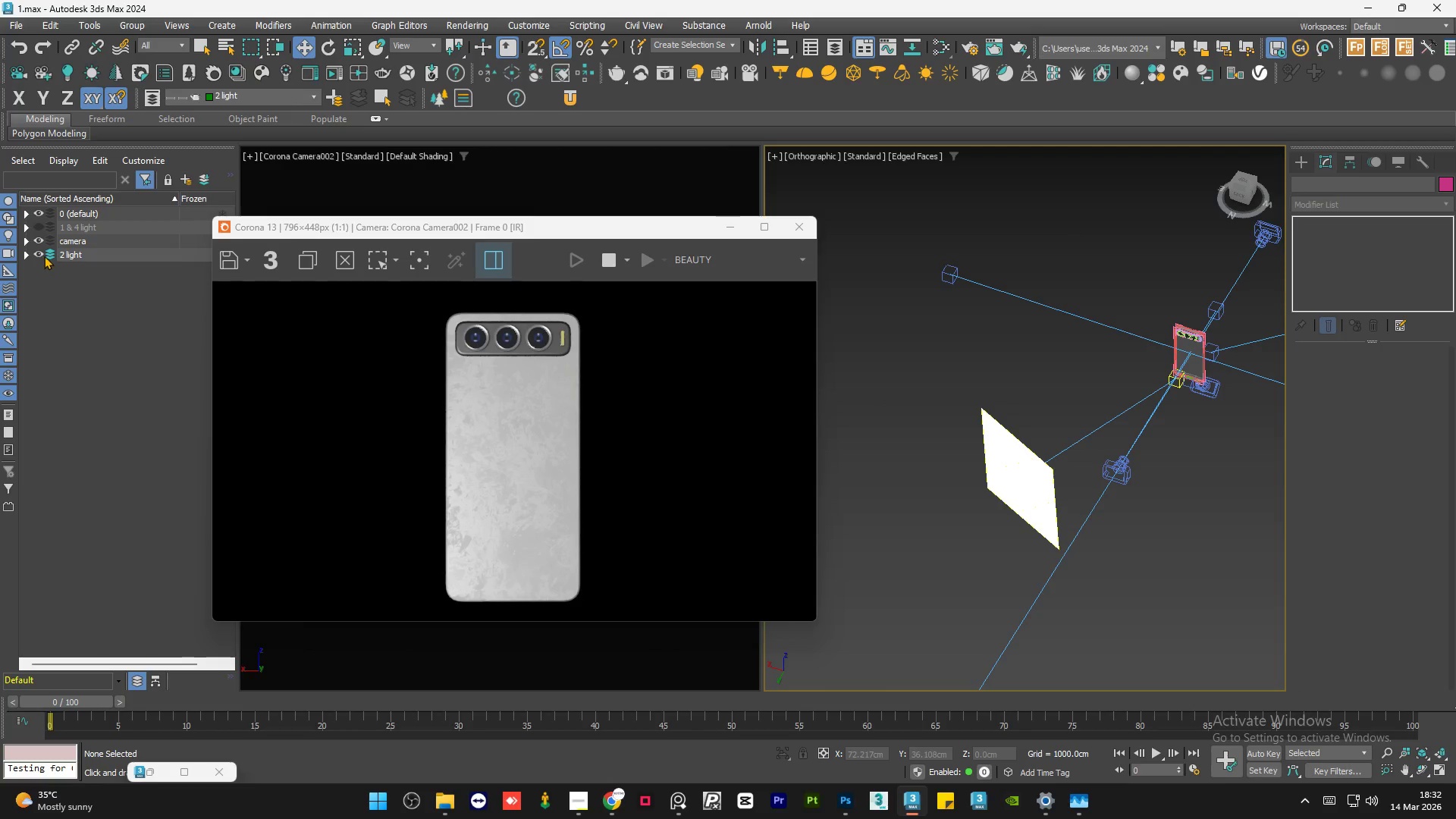 
left_click([39, 253])
 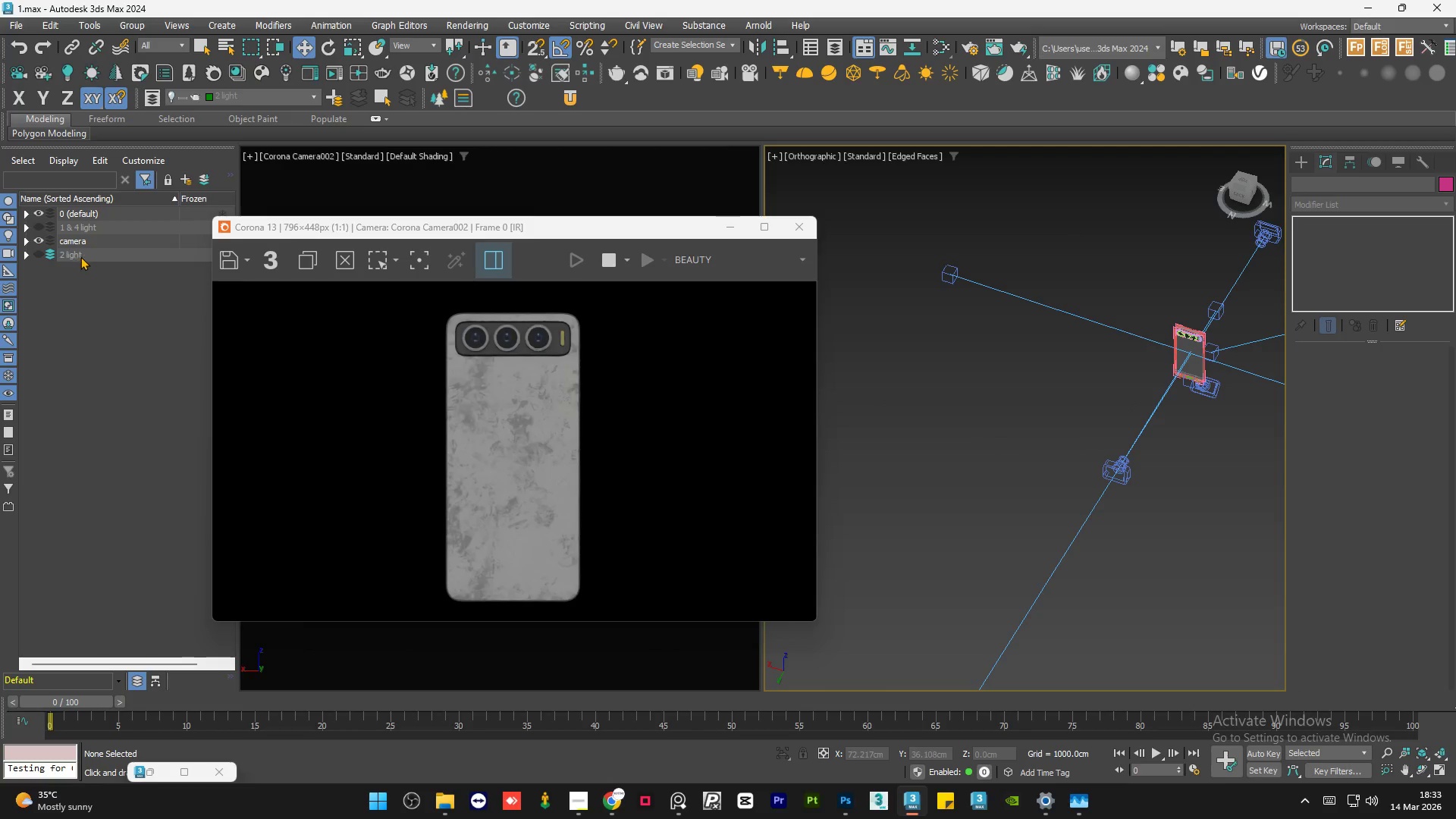 
left_click_drag(start_coordinate=[82, 256], to_coordinate=[83, 253])
 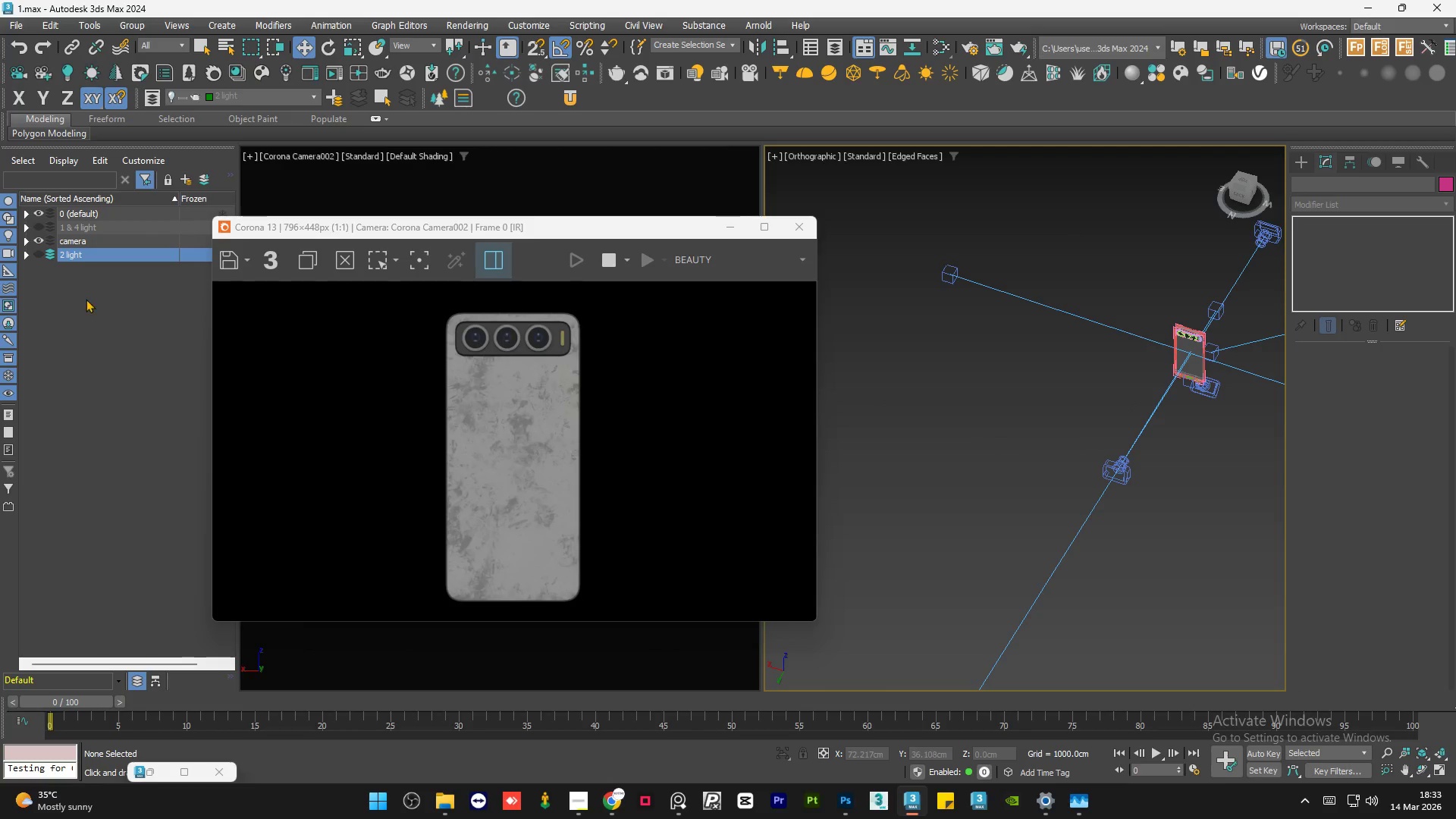 
left_click([86, 299])
 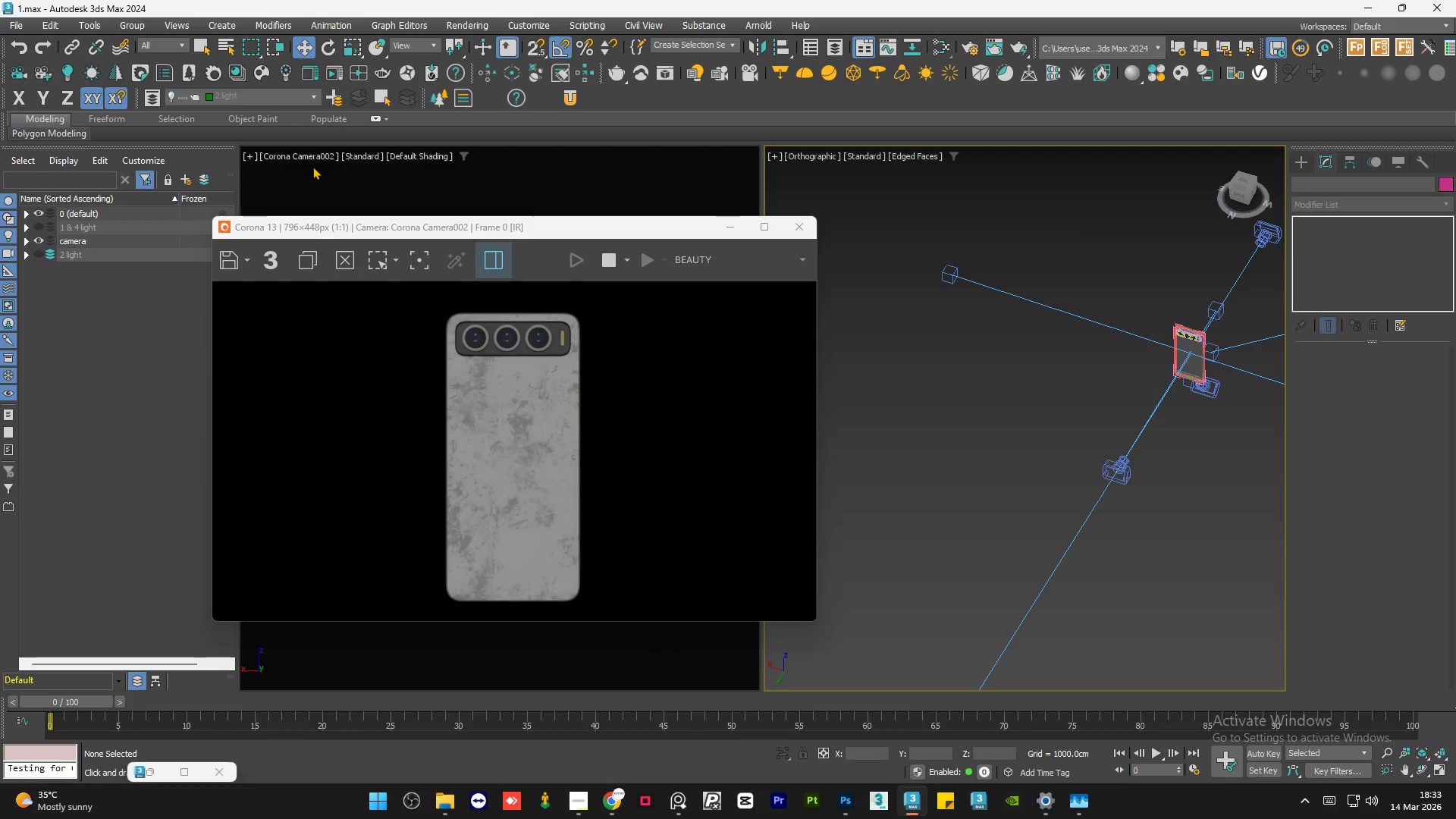 
left_click([319, 155])
 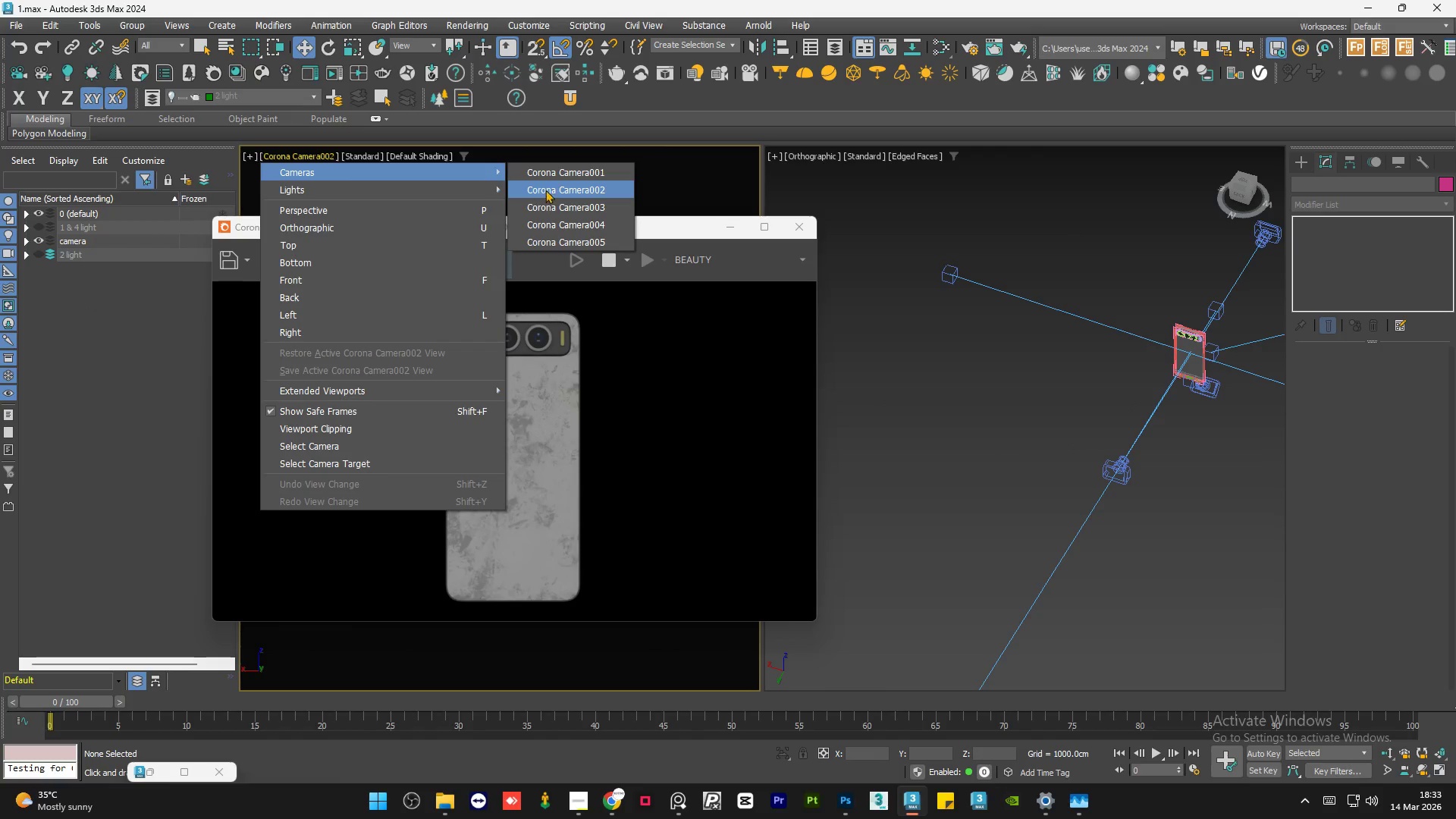 
left_click([557, 204])
 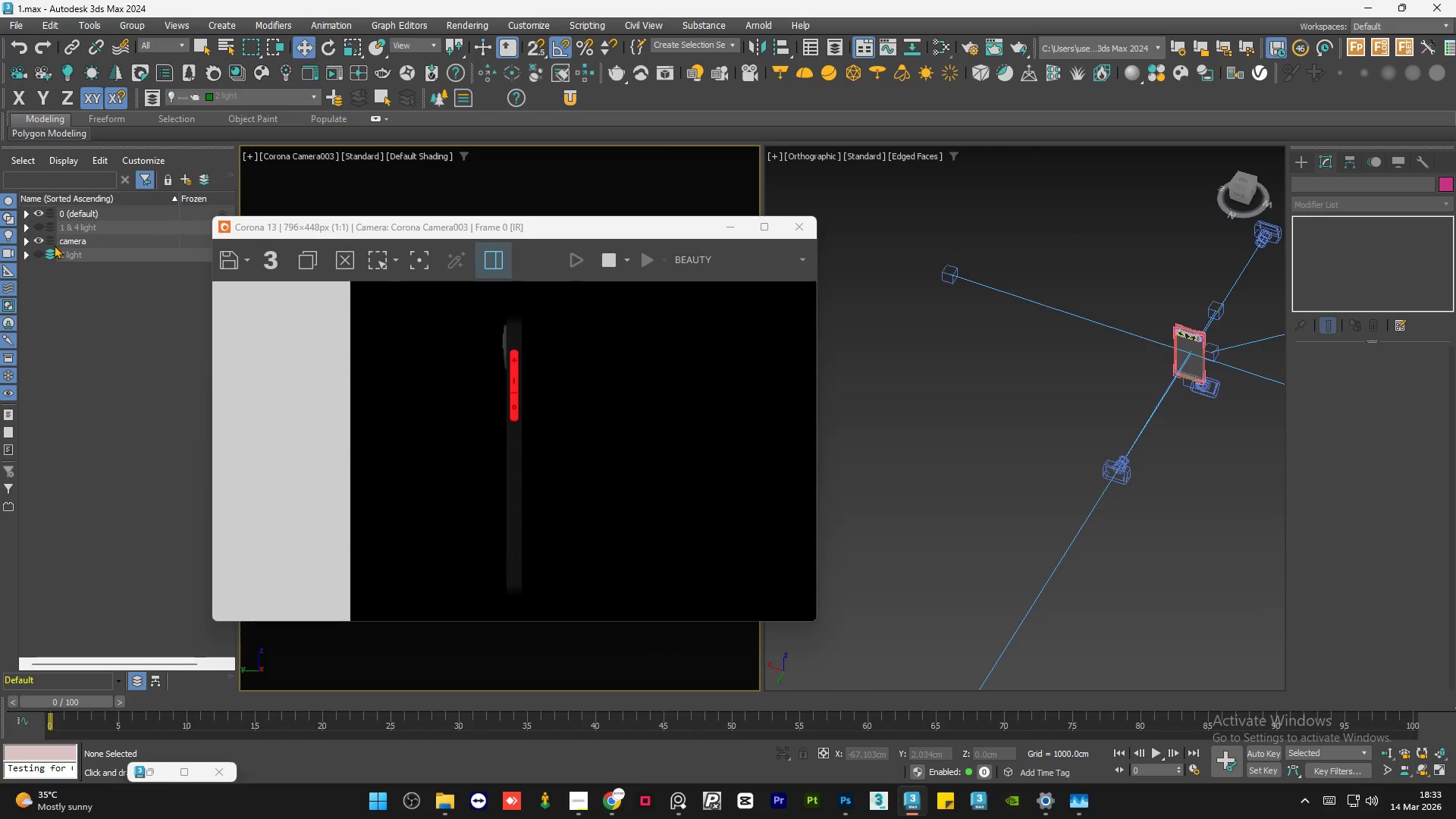 
left_click([39, 250])
 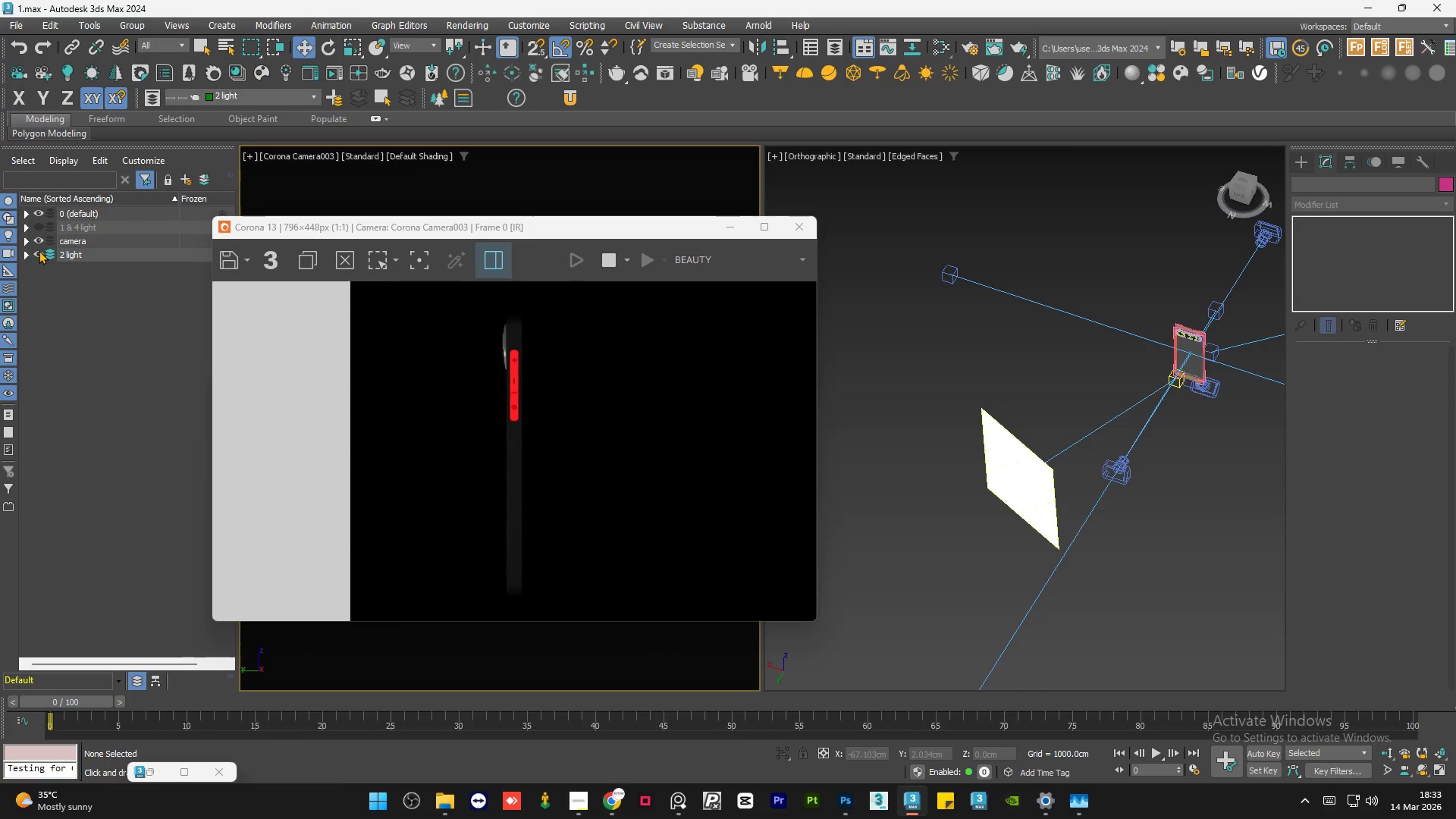 
left_click([39, 250])
 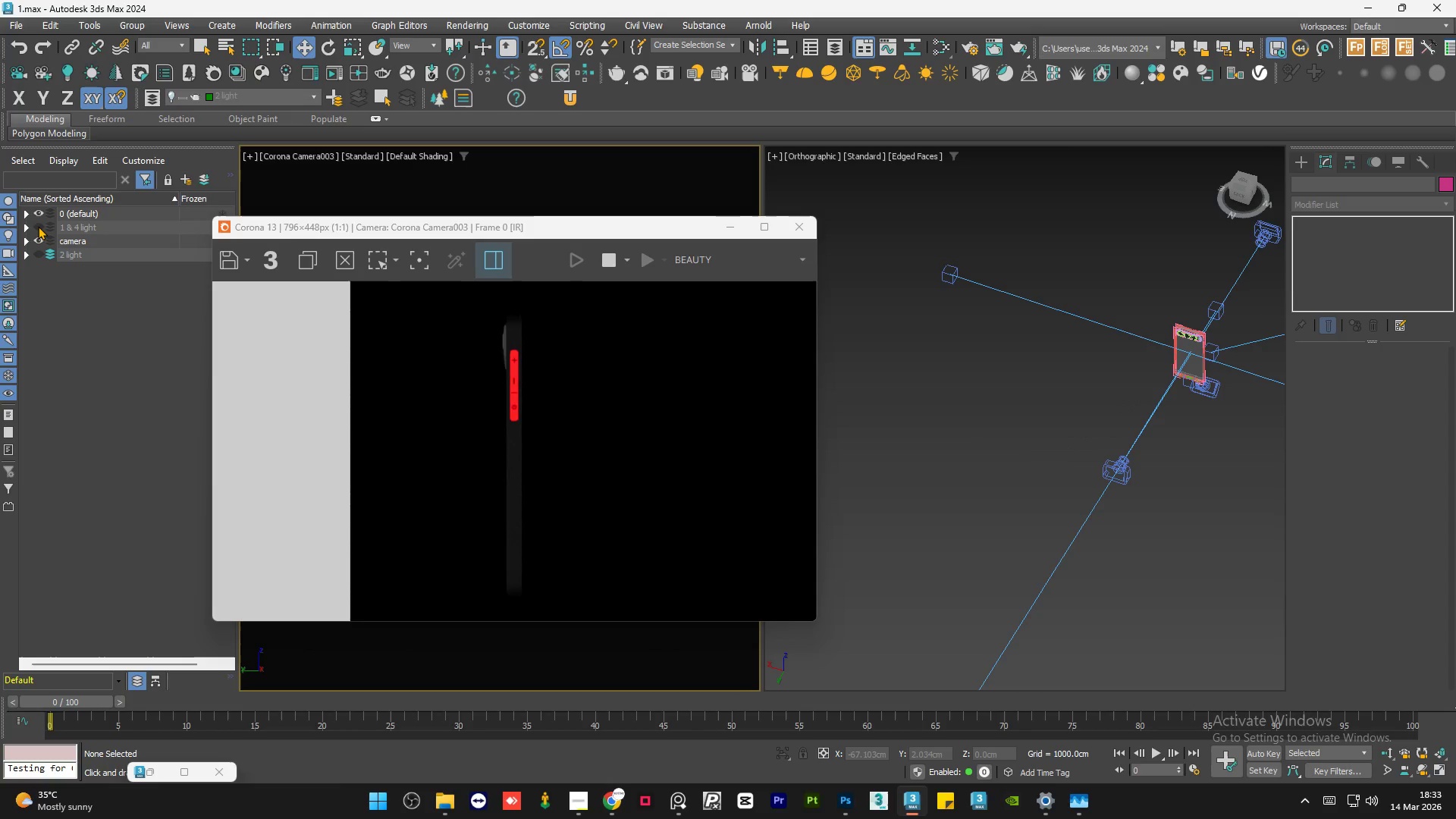 
left_click([38, 221])
 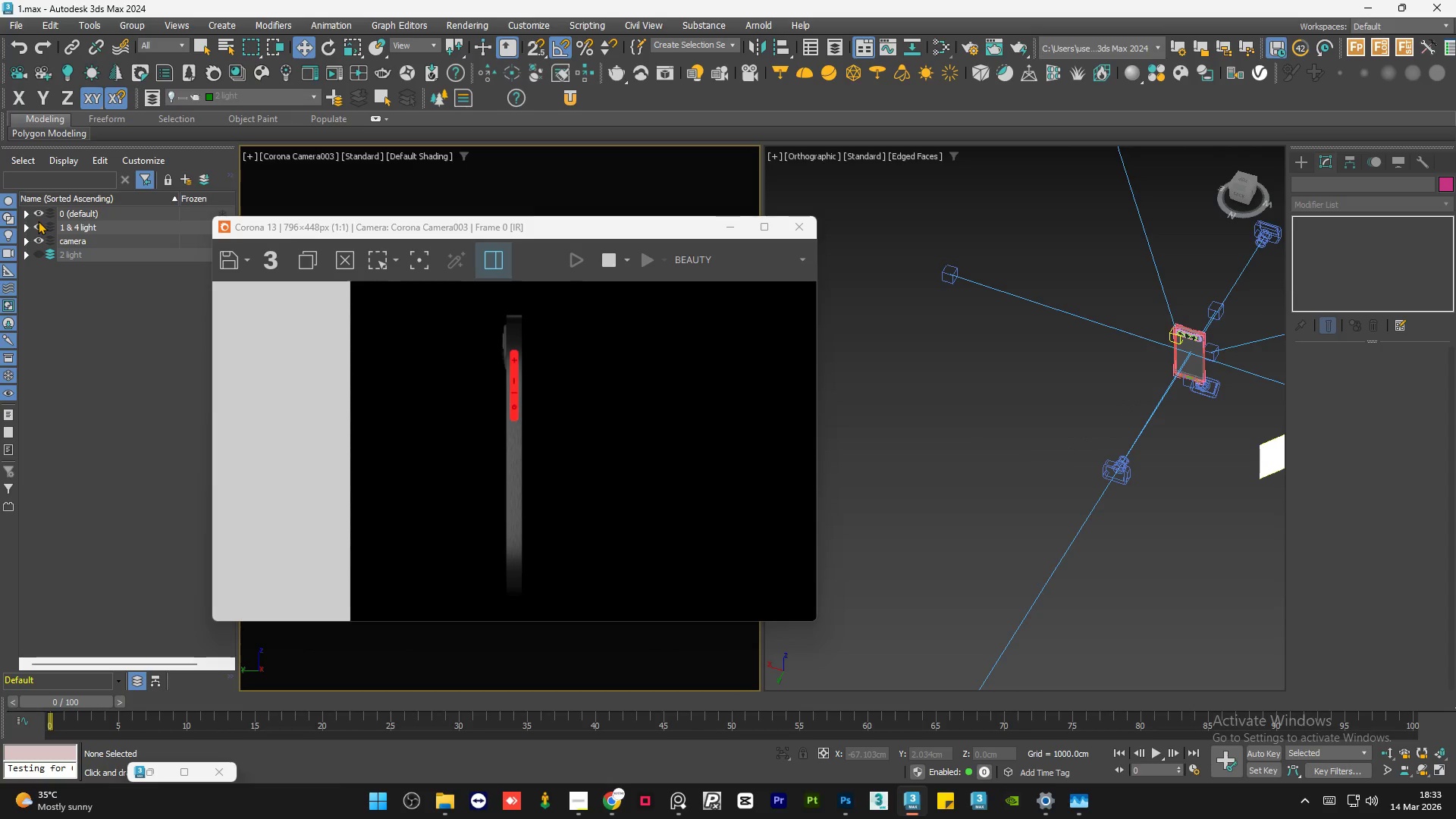 
double_click([38, 221])
 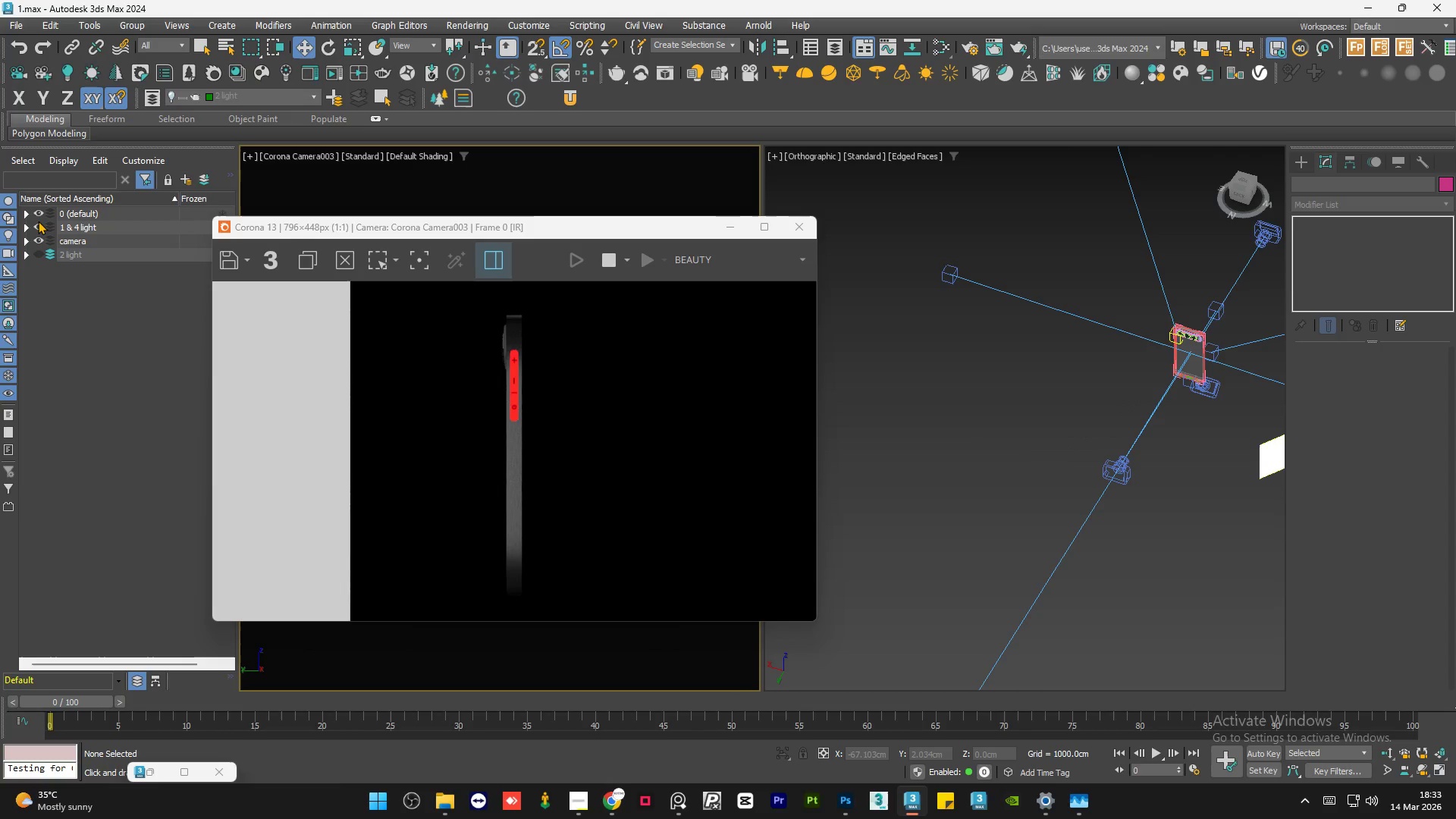 
left_click([38, 221])
 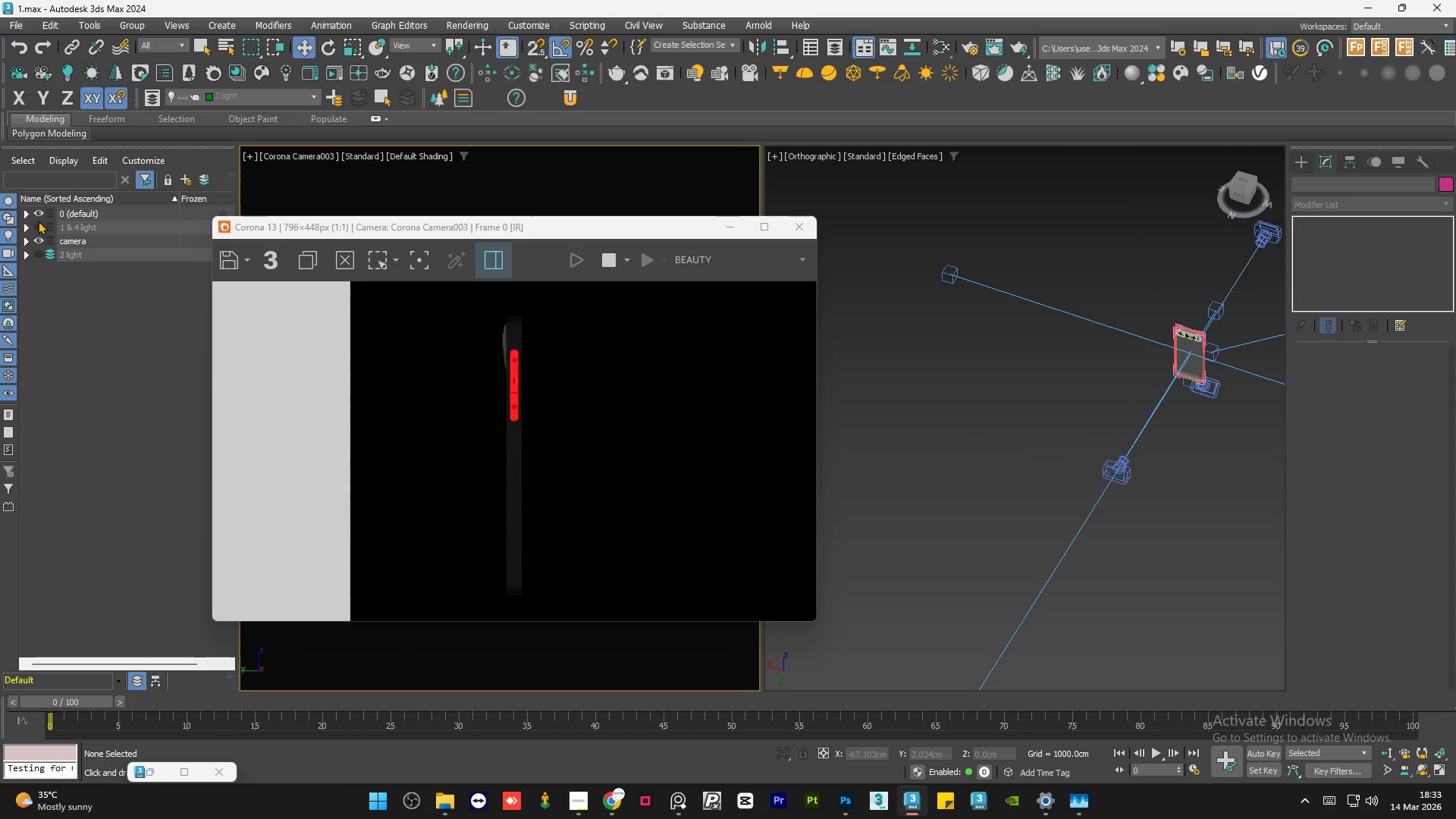 
left_click([38, 221])
 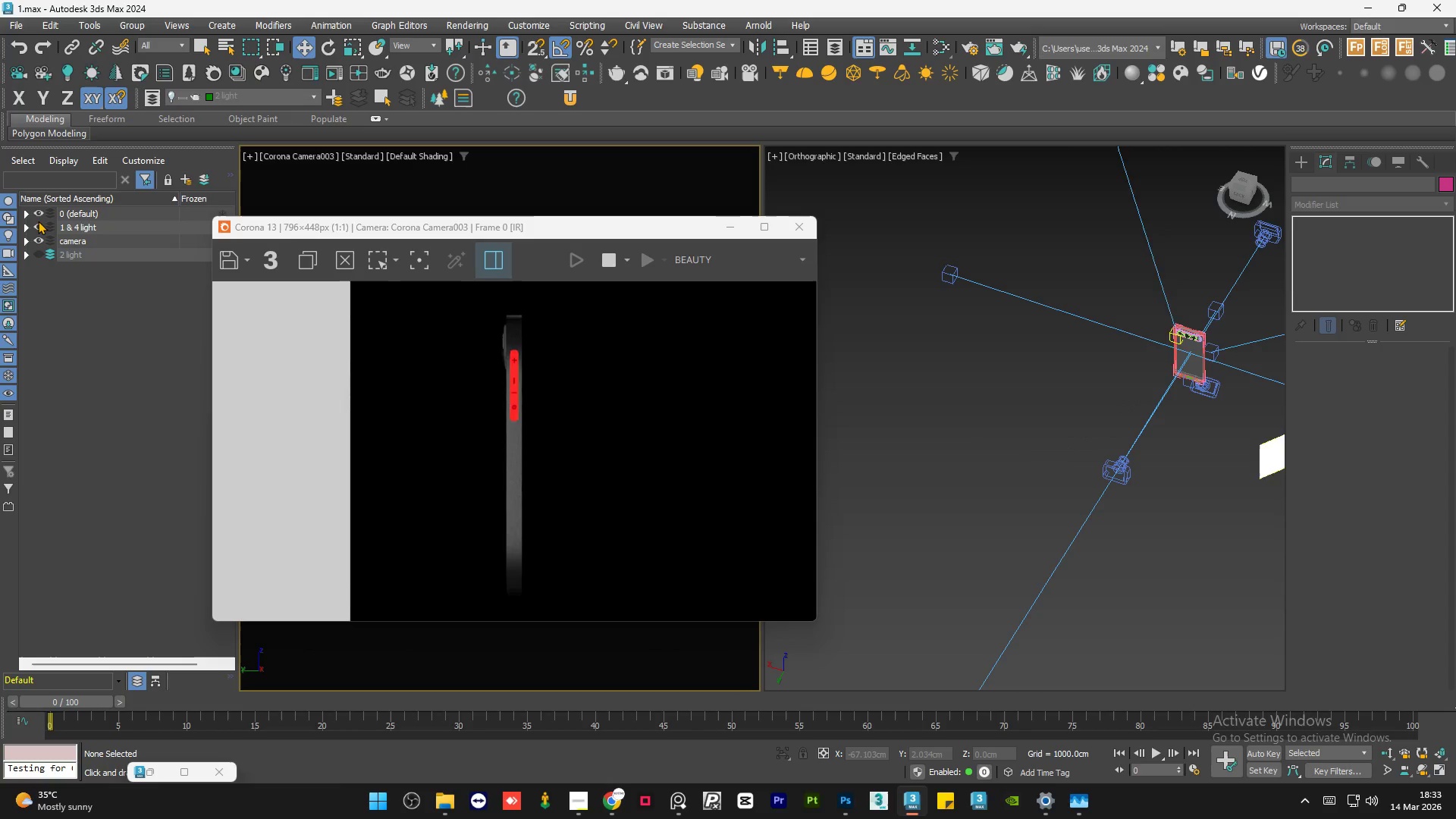 
double_click([38, 221])
 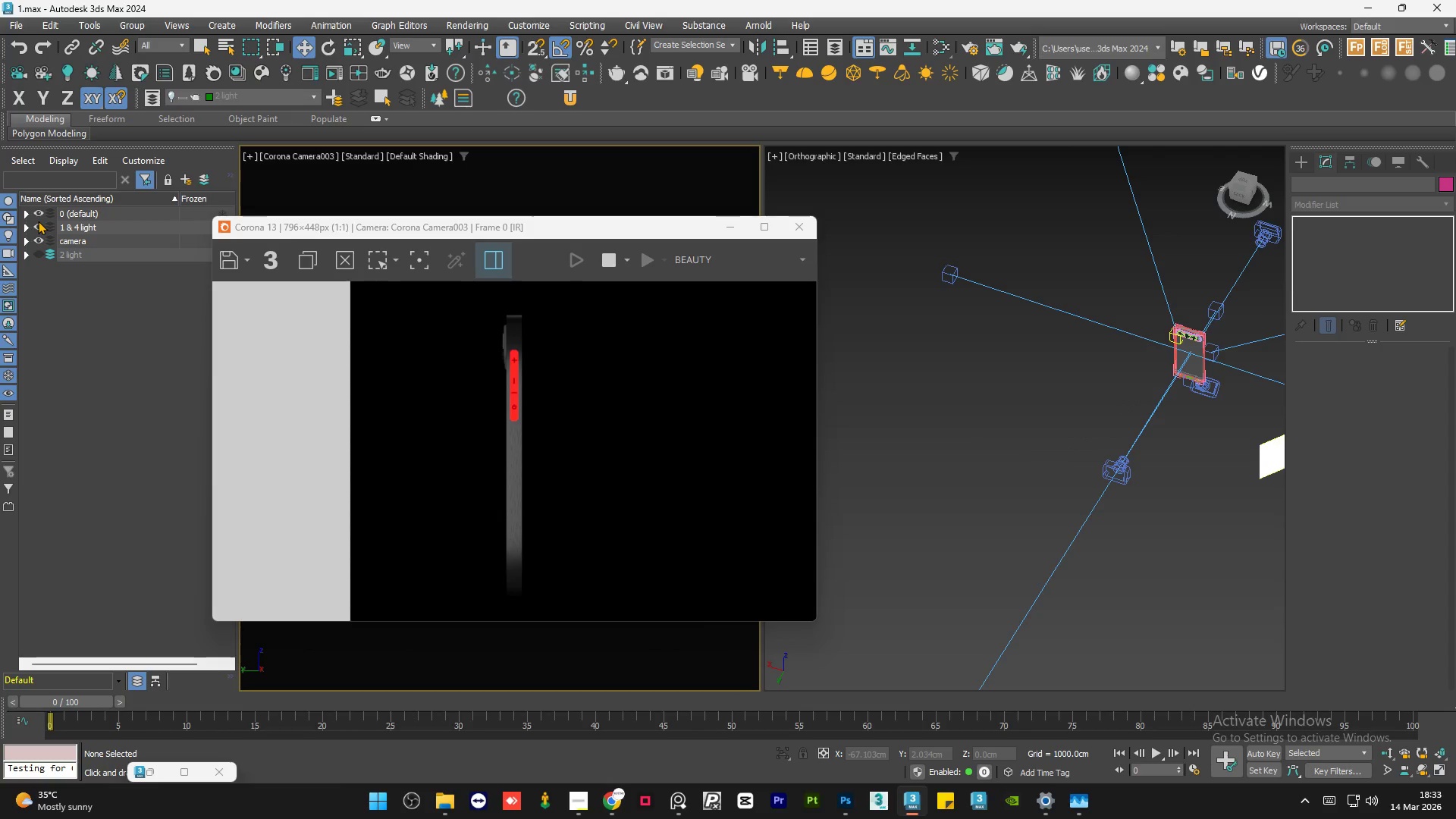 
left_click([38, 221])
 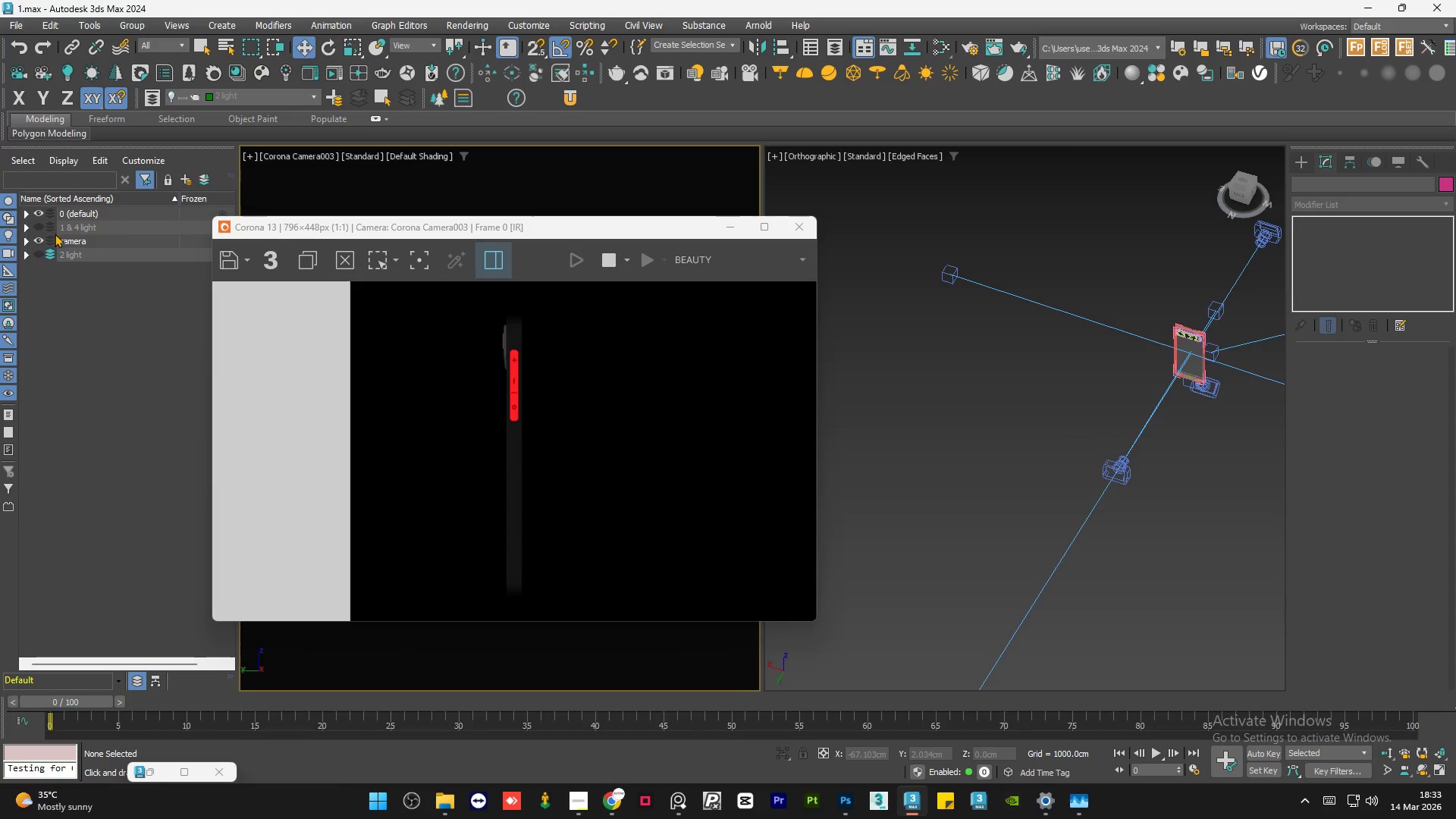 
left_click([52, 240])
 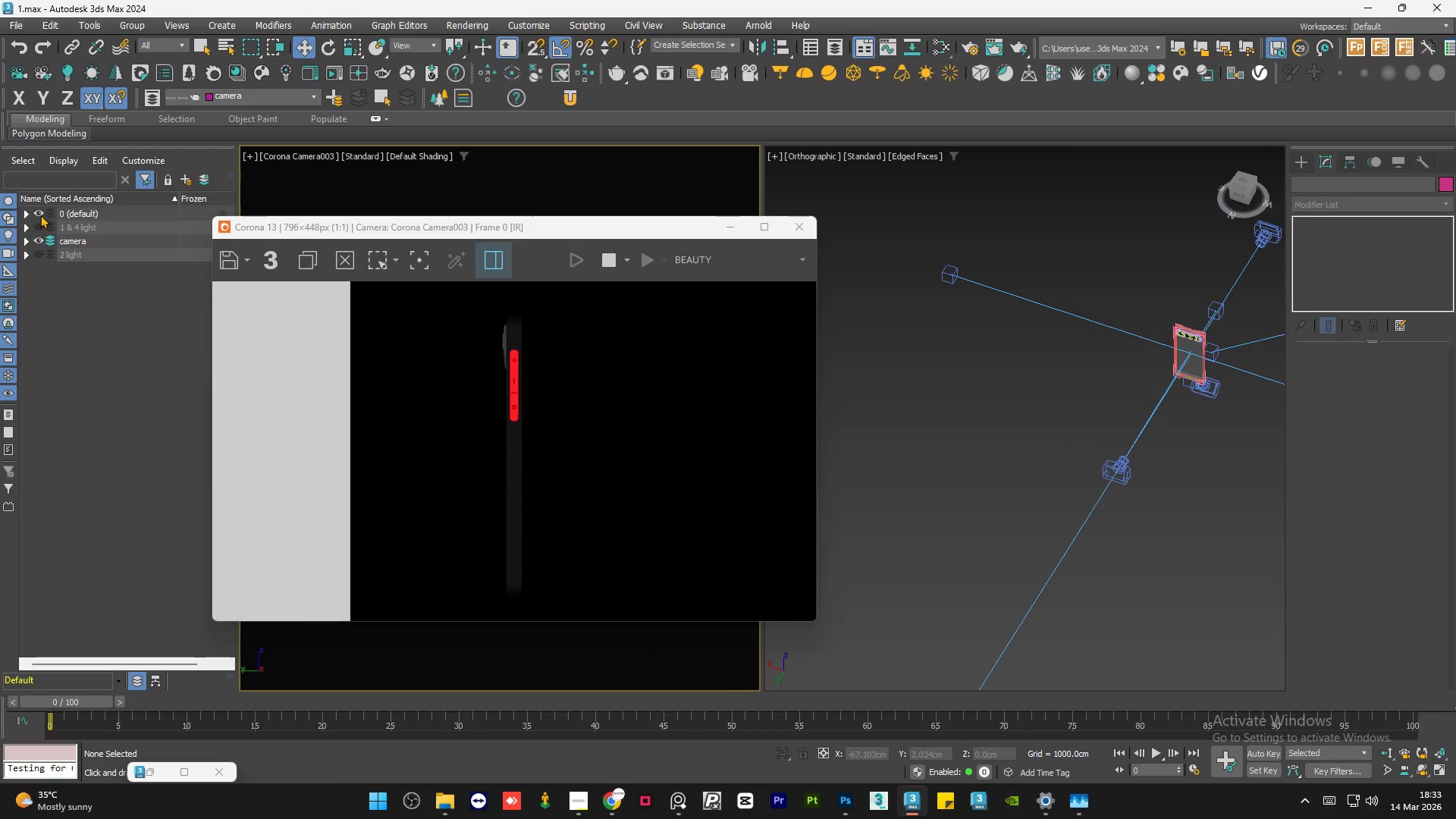 
left_click([53, 212])
 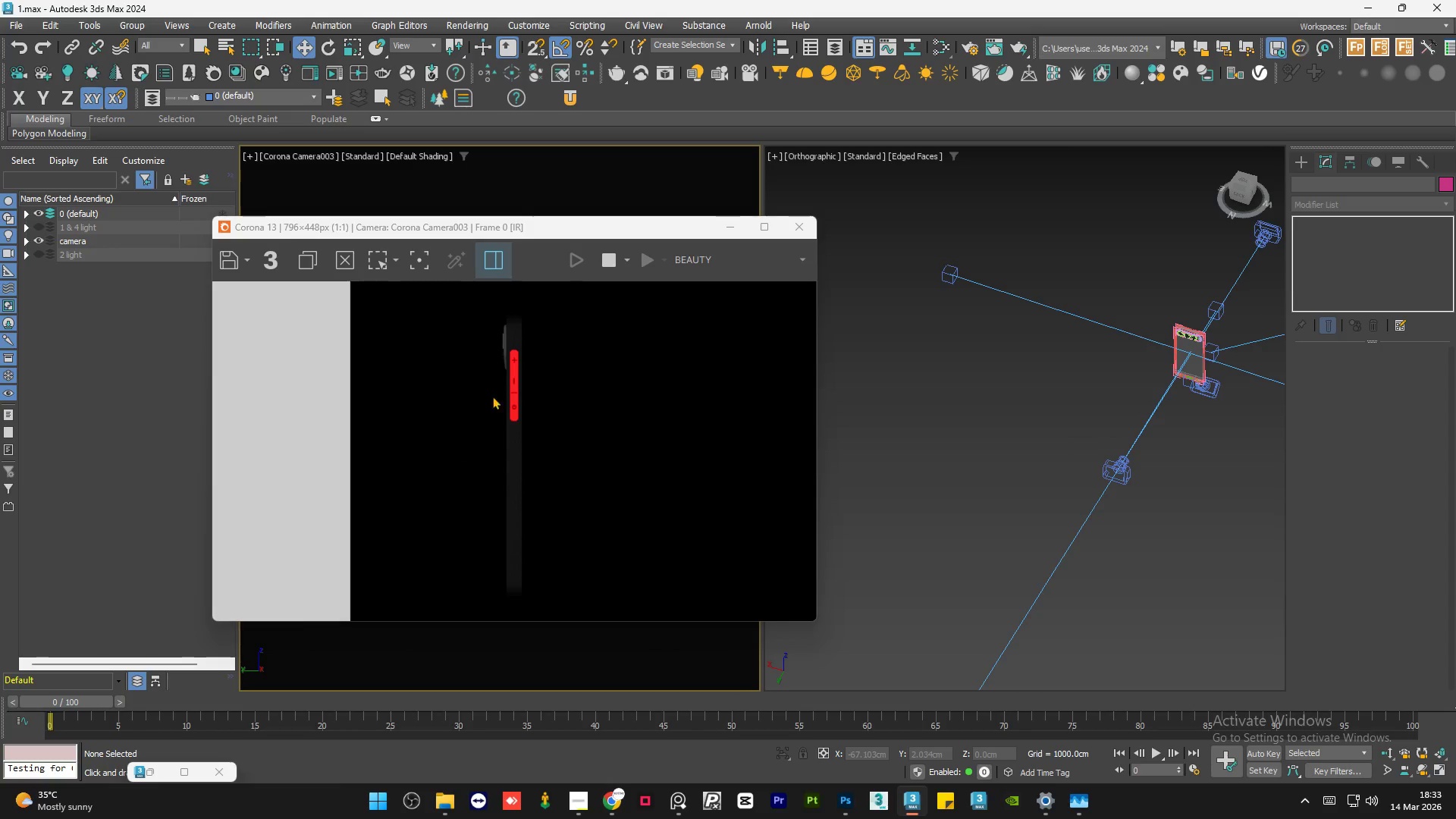 
scroll: coordinate [513, 379], scroll_direction: up, amount: 1.0
 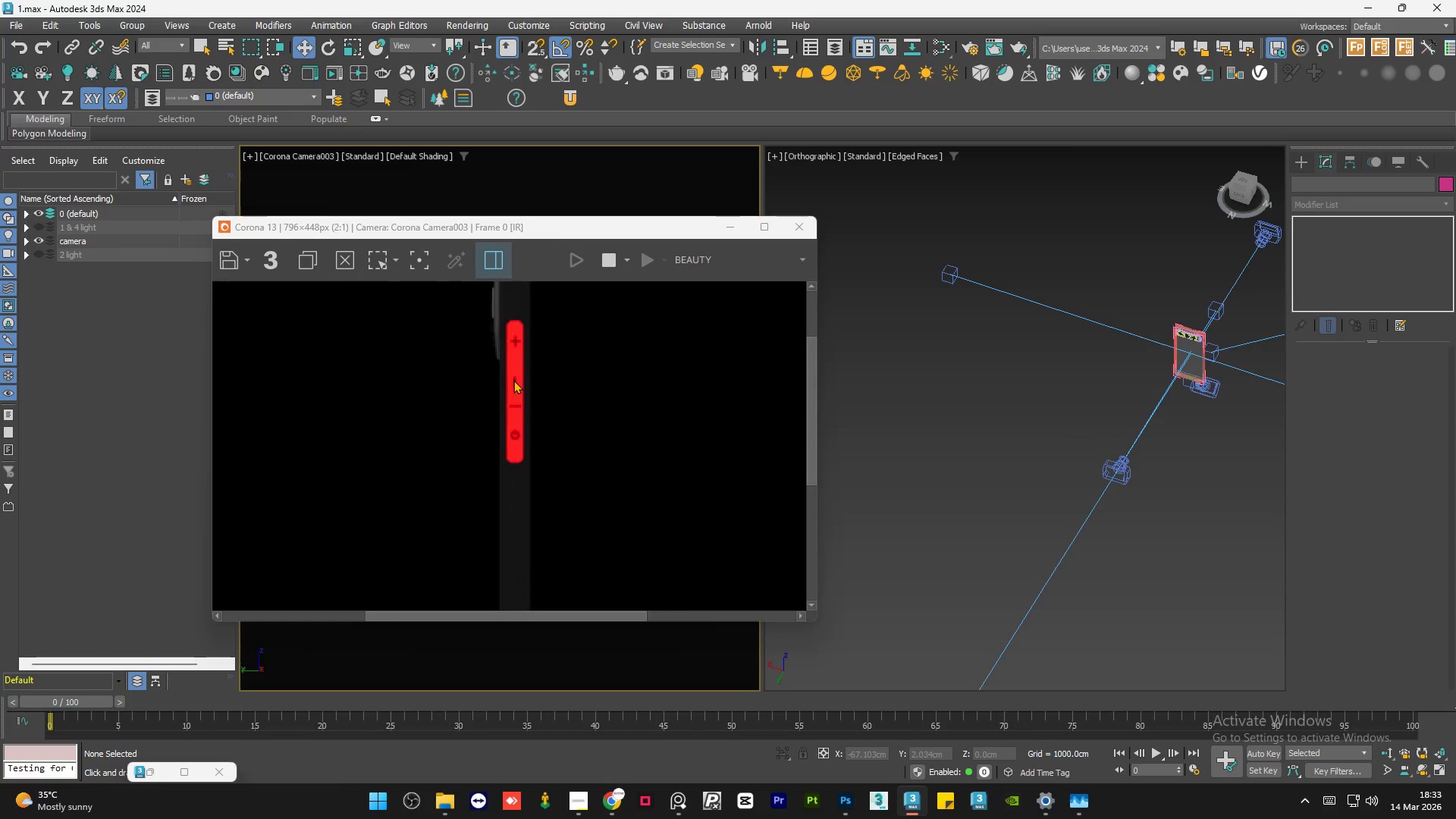 
scroll: coordinate [518, 406], scroll_direction: down, amount: 2.0
 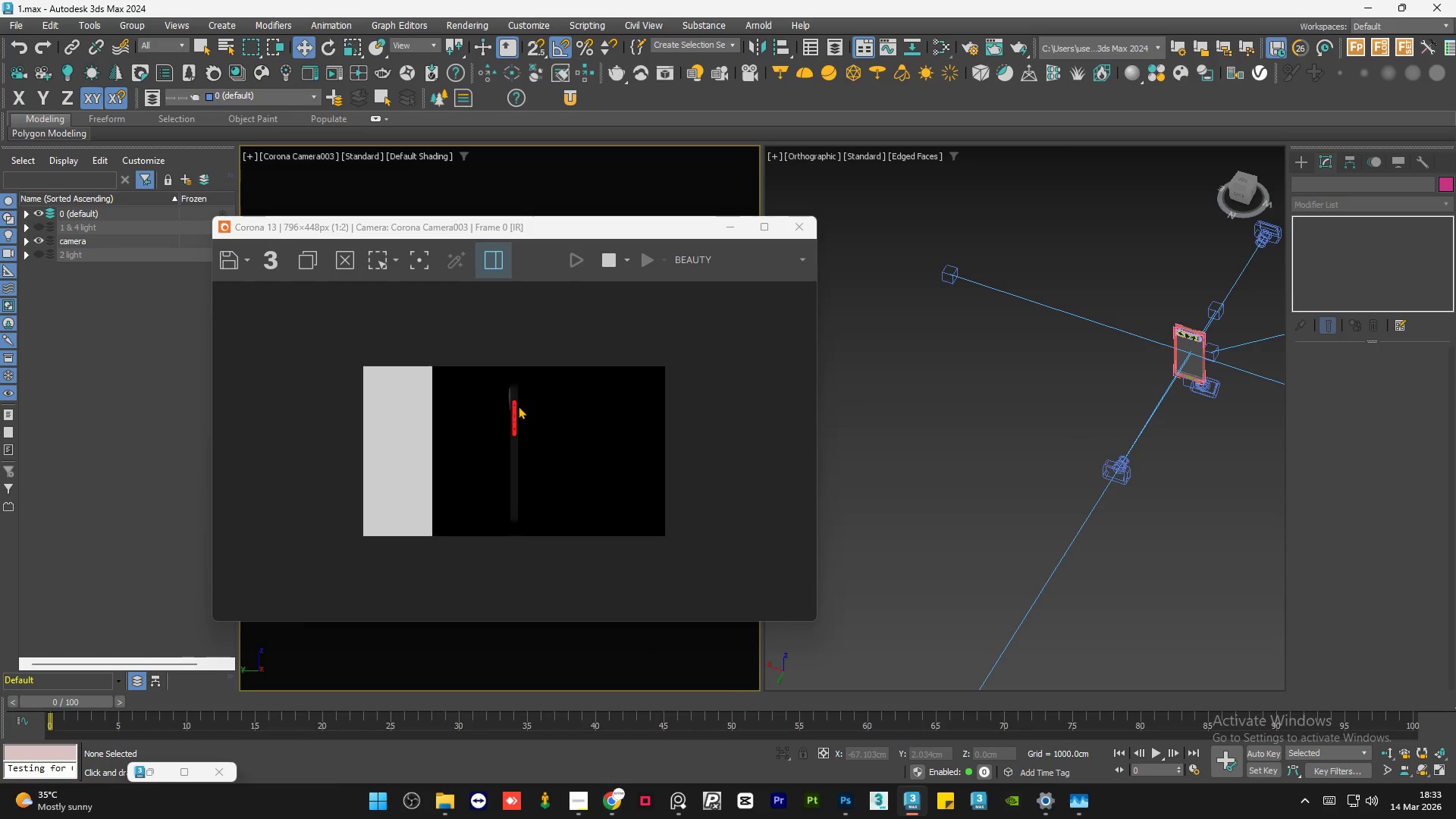 
scroll: coordinate [518, 406], scroll_direction: up, amount: 1.0
 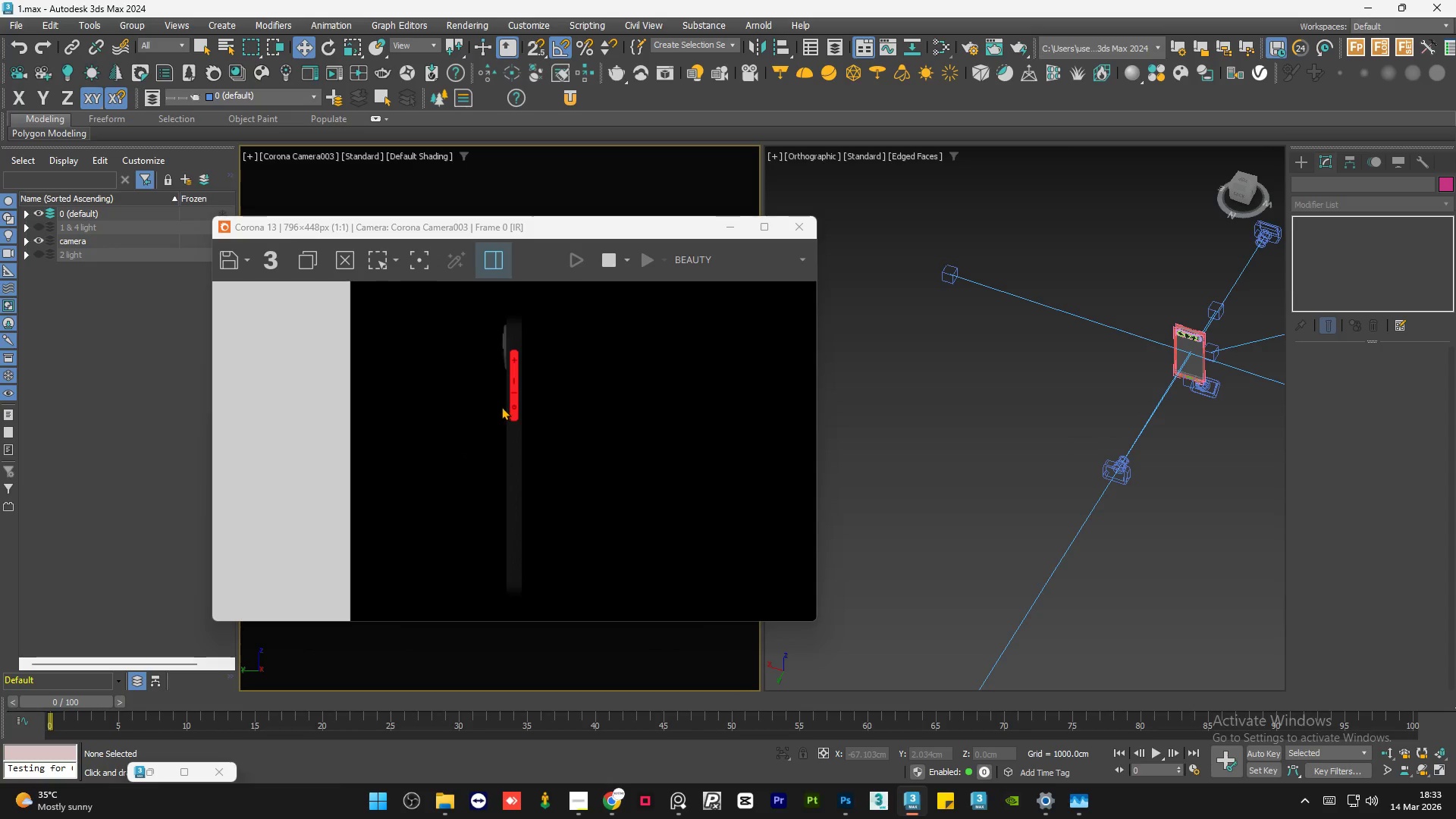 
scroll: coordinate [500, 406], scroll_direction: down, amount: 1.0
 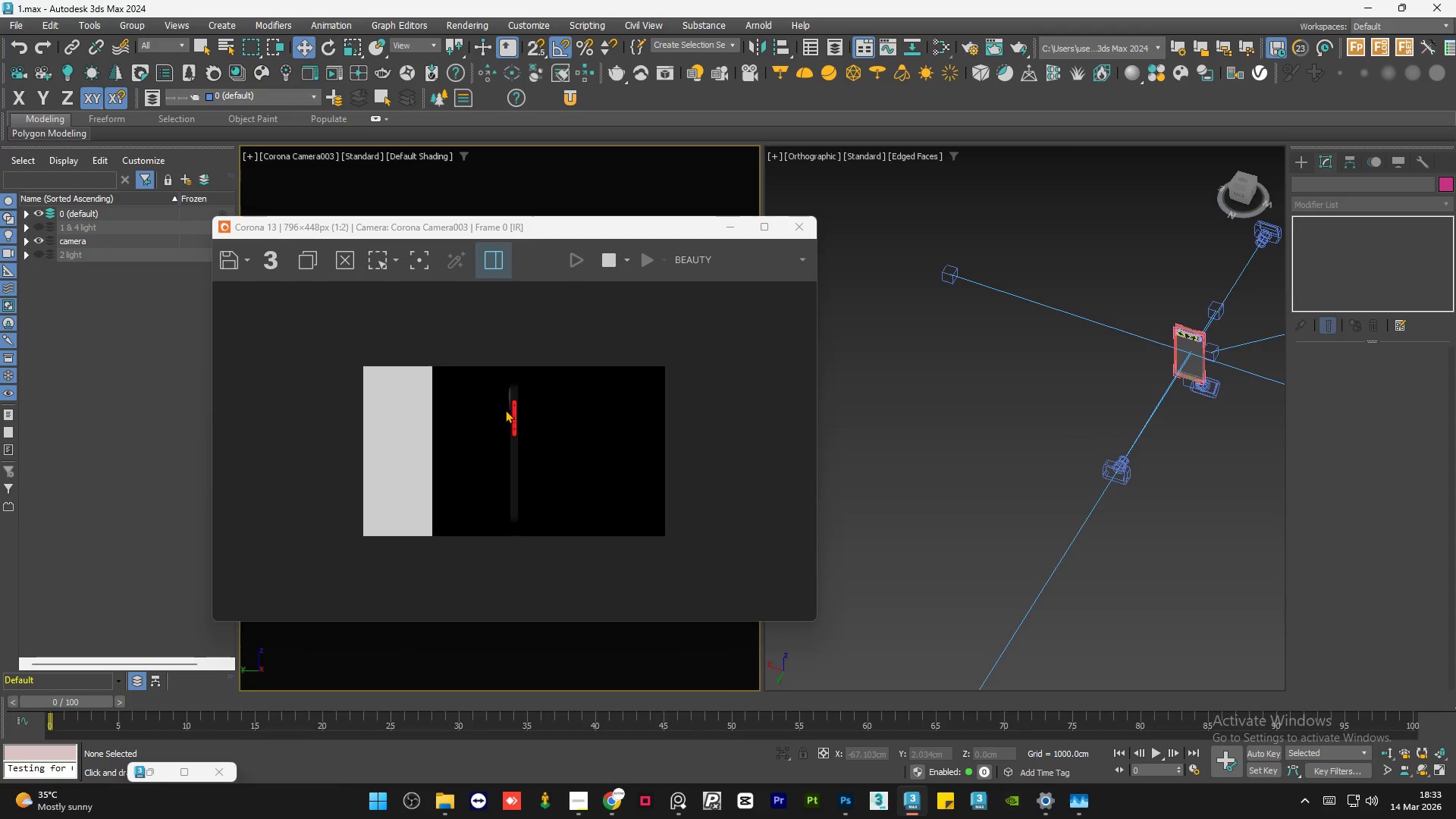 
scroll: coordinate [506, 410], scroll_direction: up, amount: 1.0
 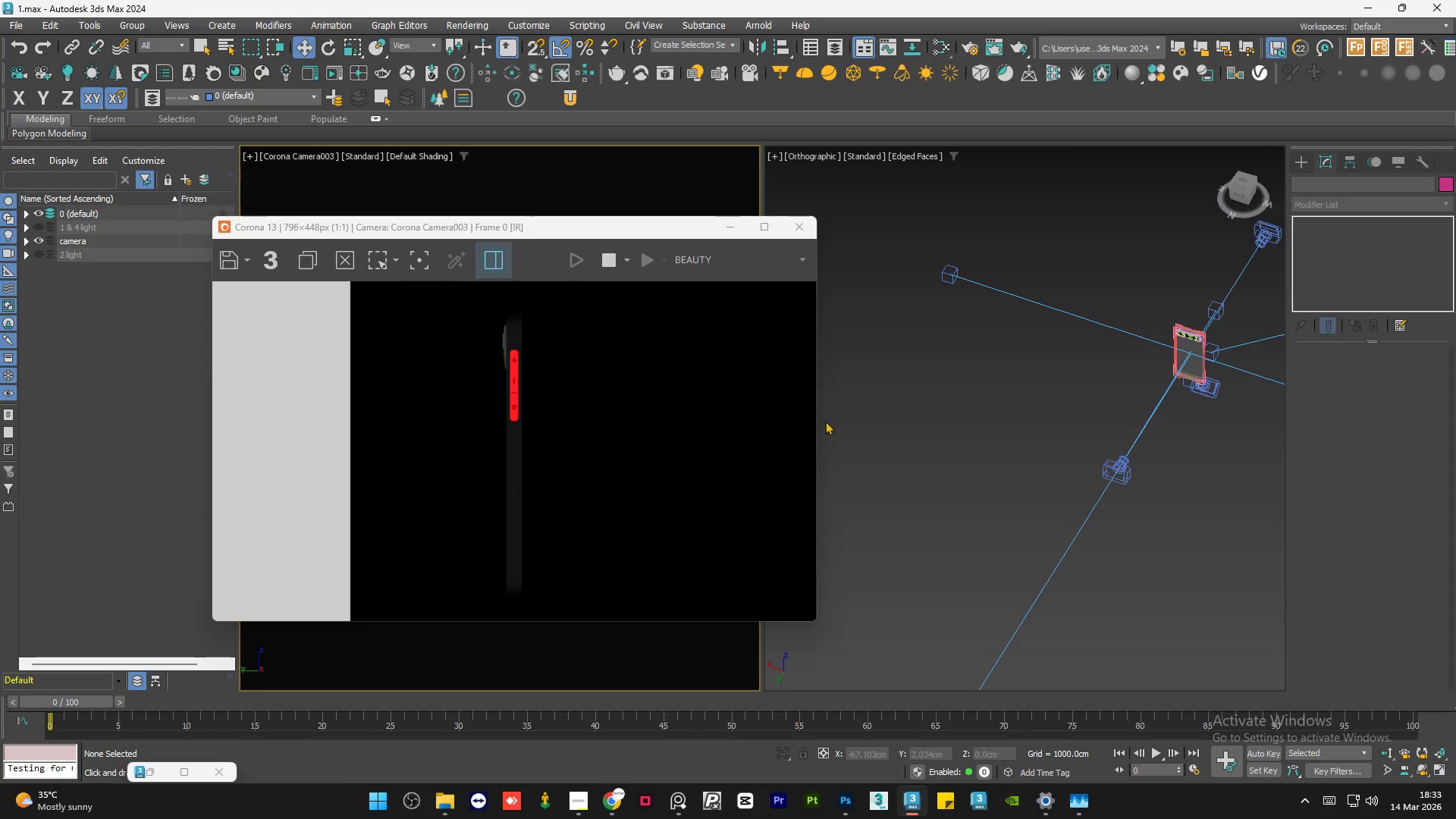 
hold_key(key=AltLeft, duration=0.8)
 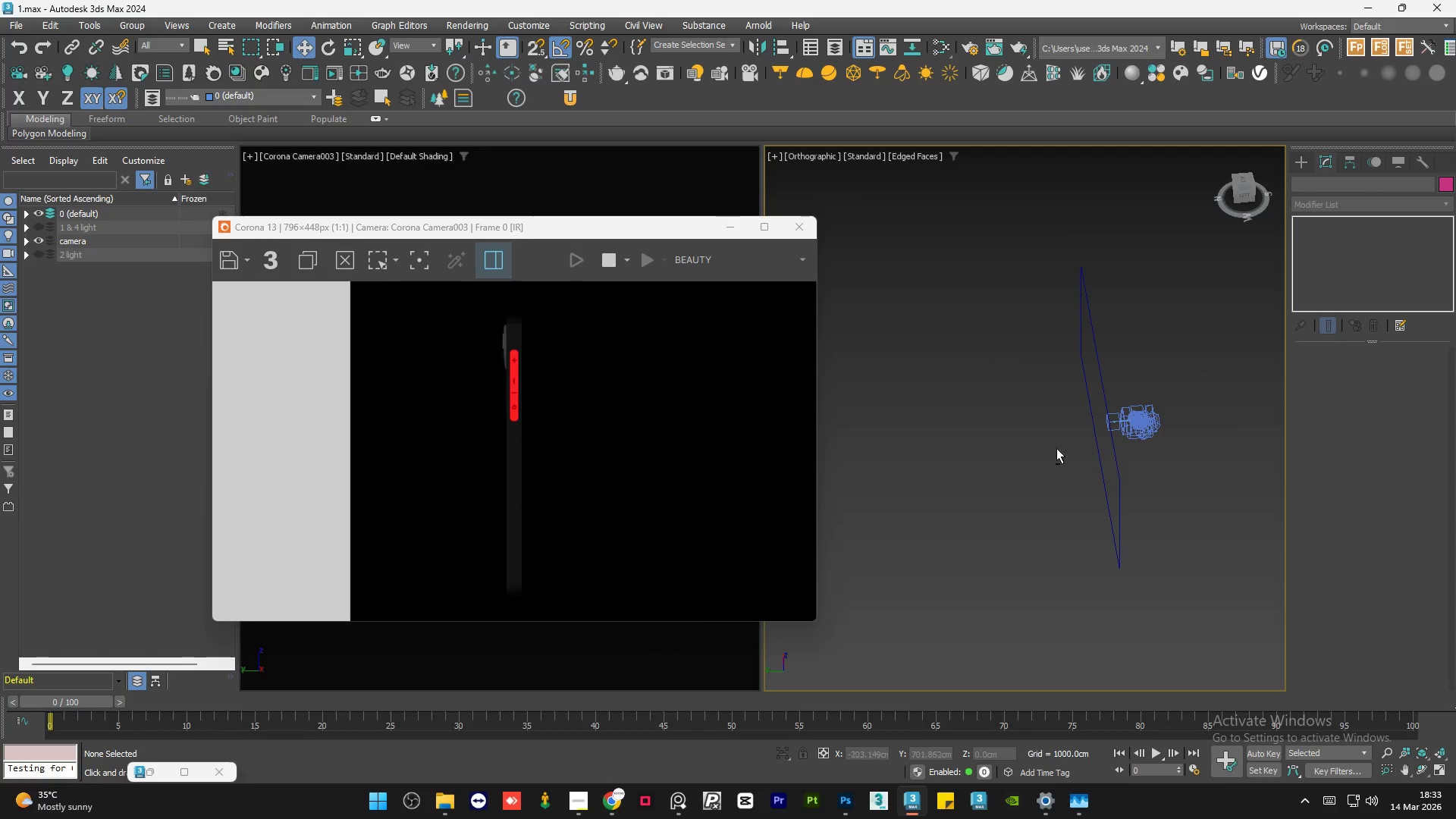 
scroll: coordinate [1103, 406], scroll_direction: down, amount: 9.0
 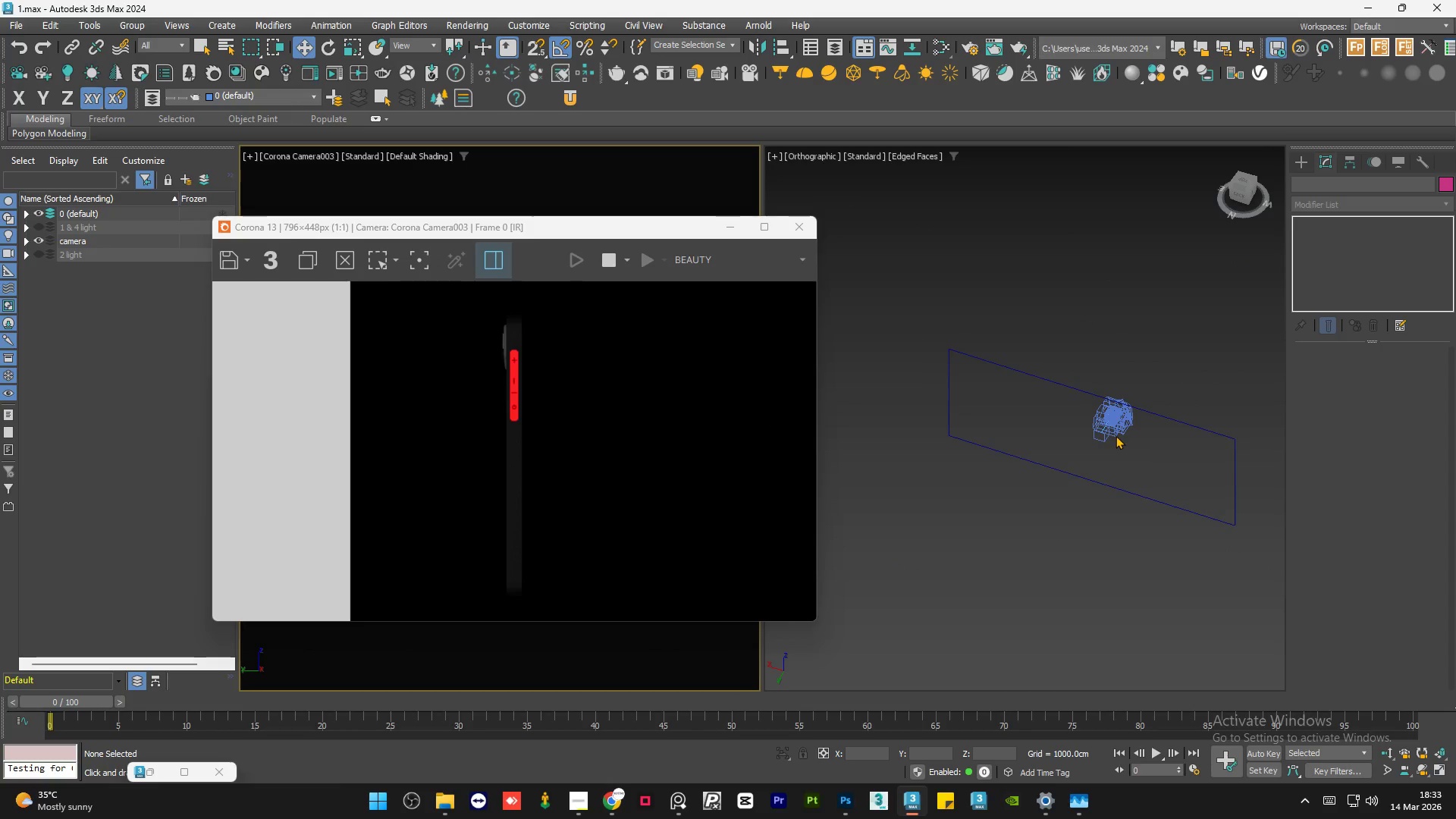 
hold_key(key=AltLeft, duration=0.58)
 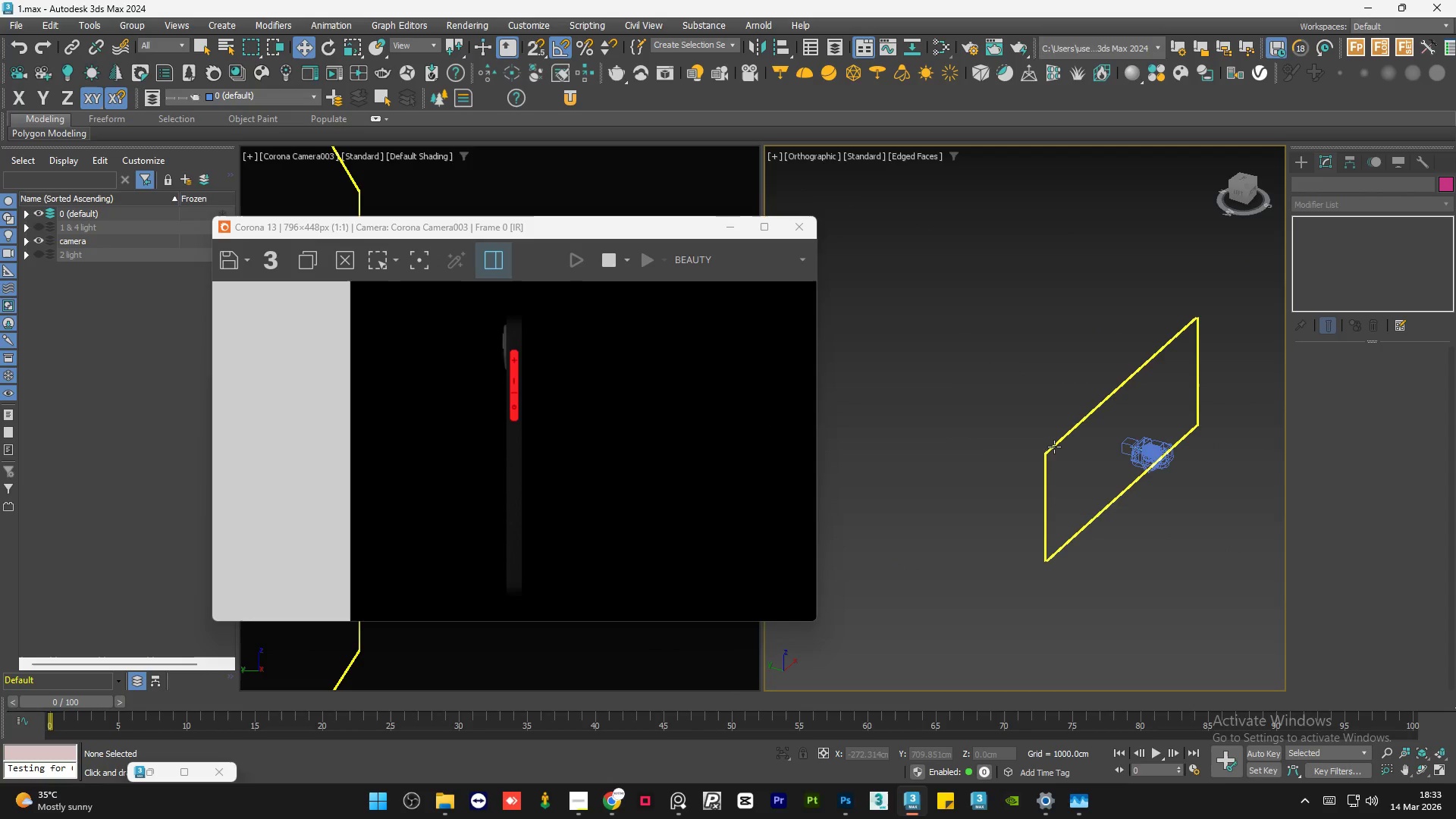 
left_click([1054, 447])
 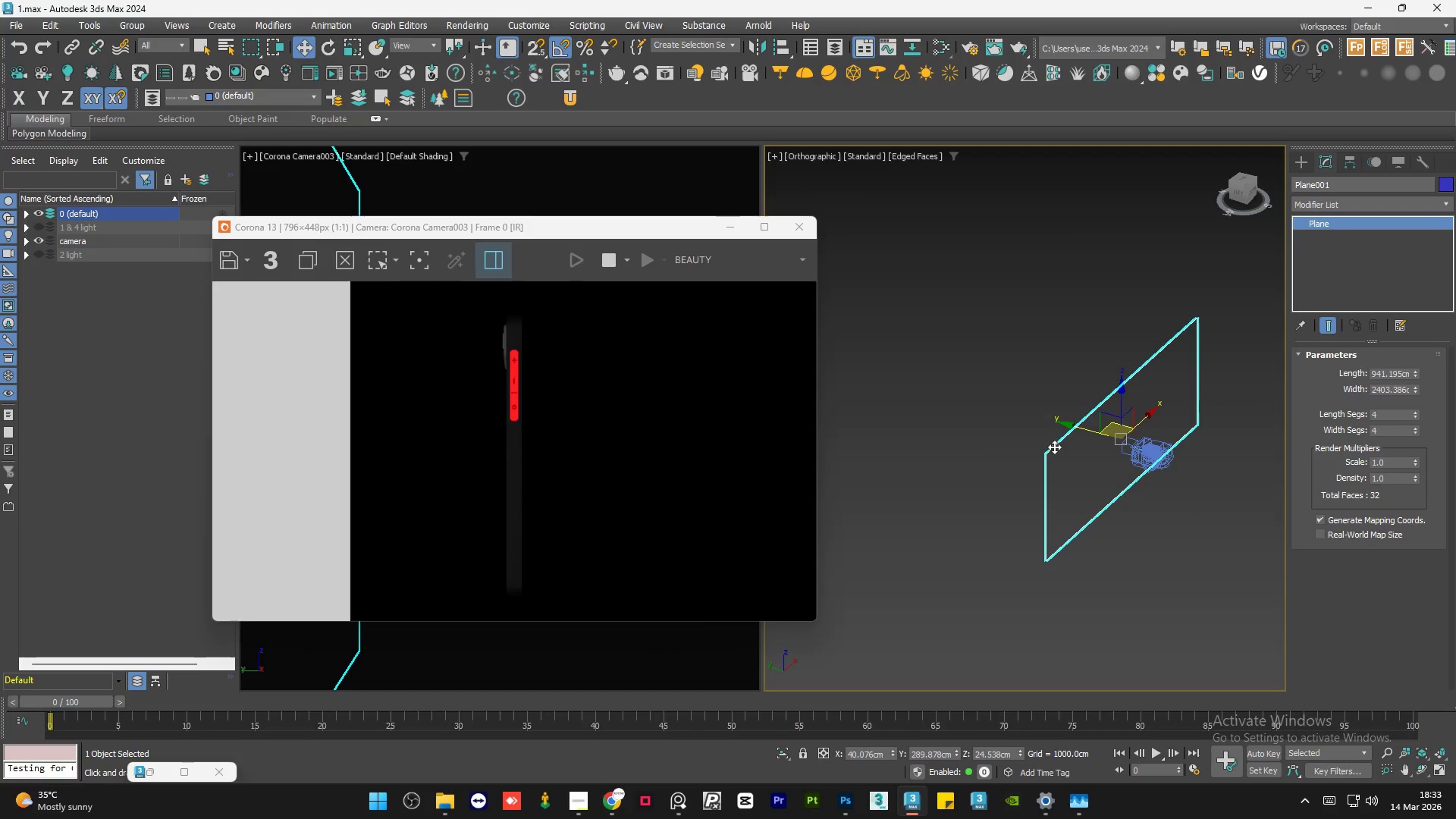 
key(Delete)
 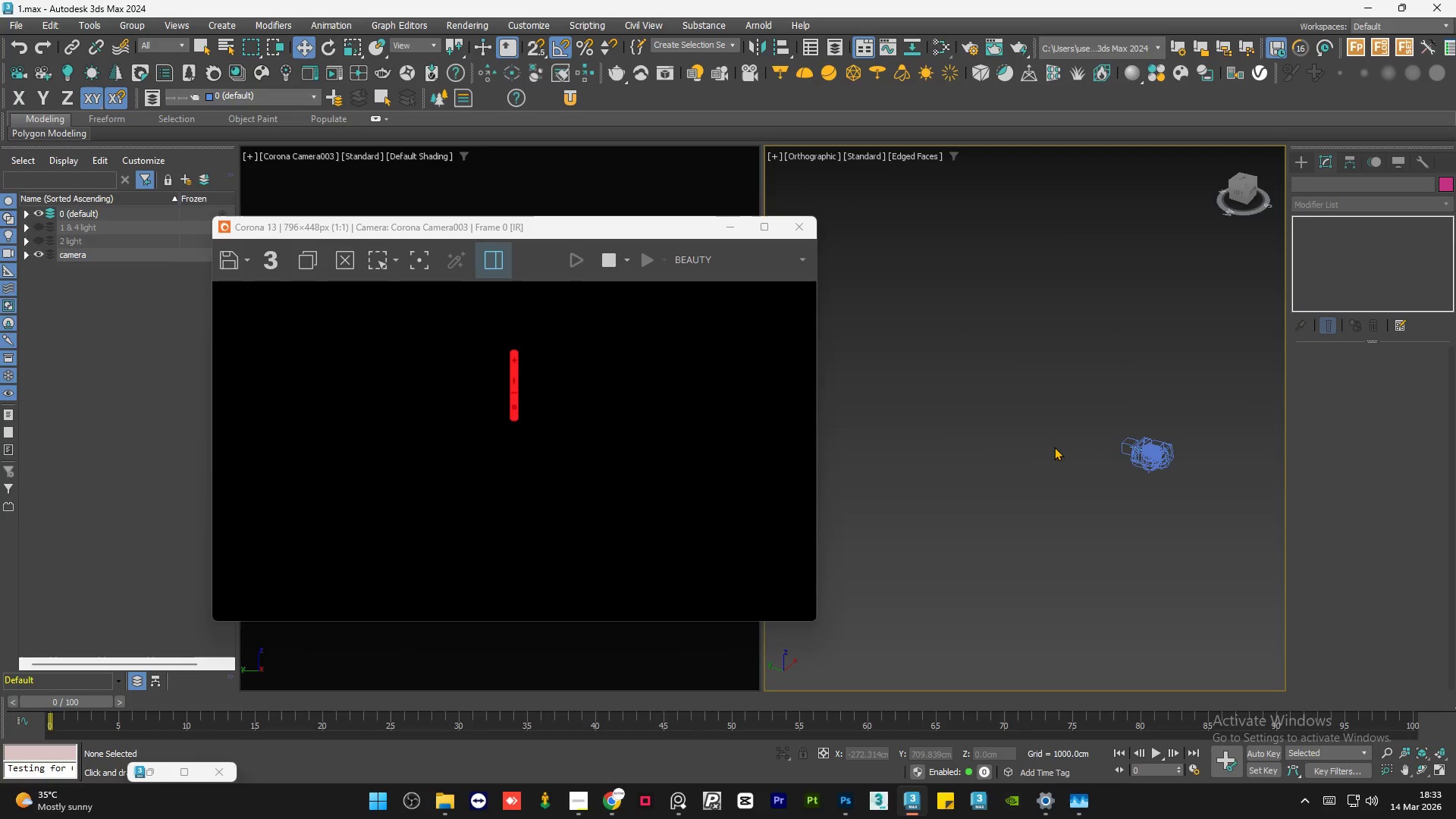 
key(Control+Z)
 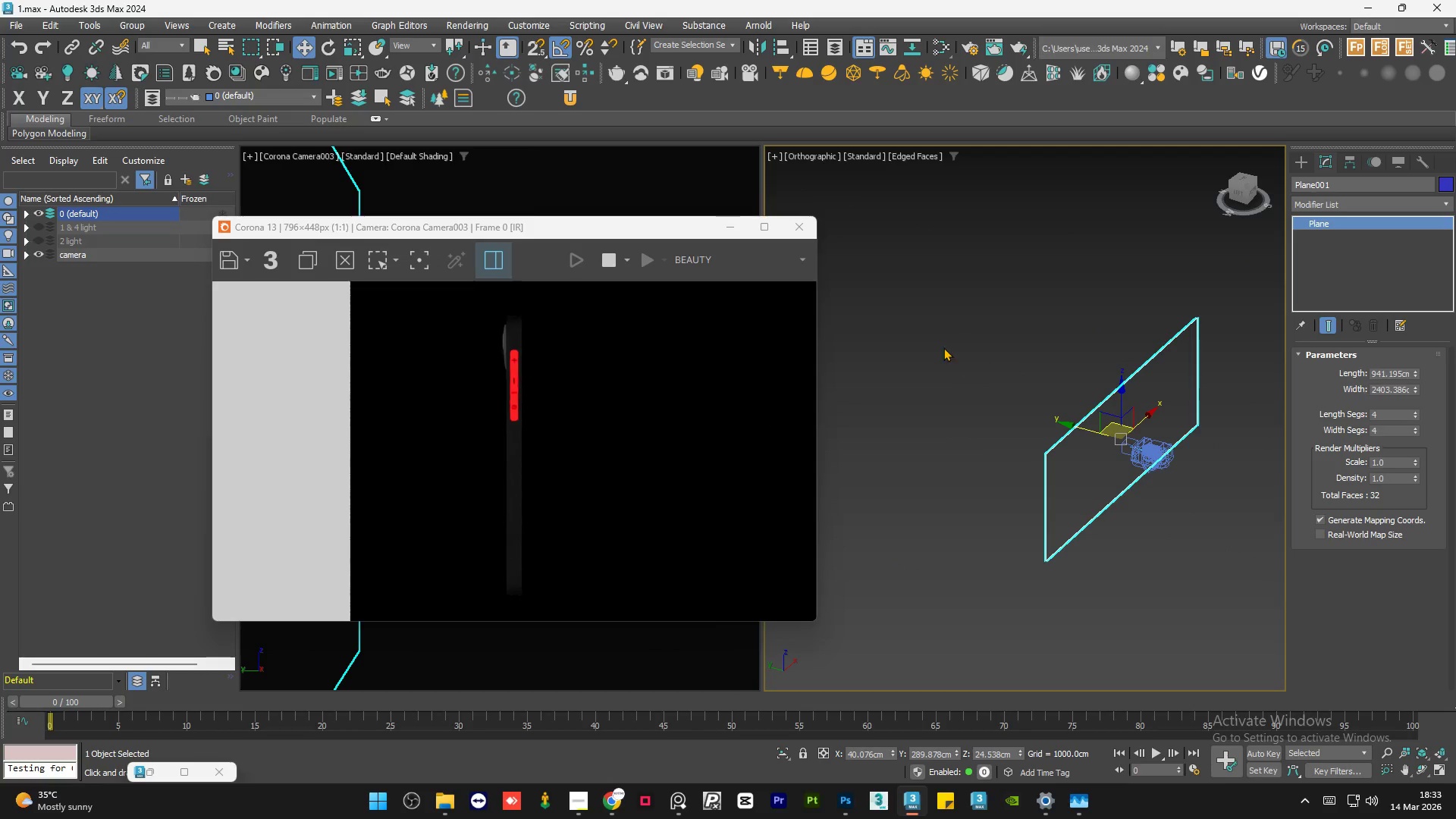 
left_click([943, 347])
 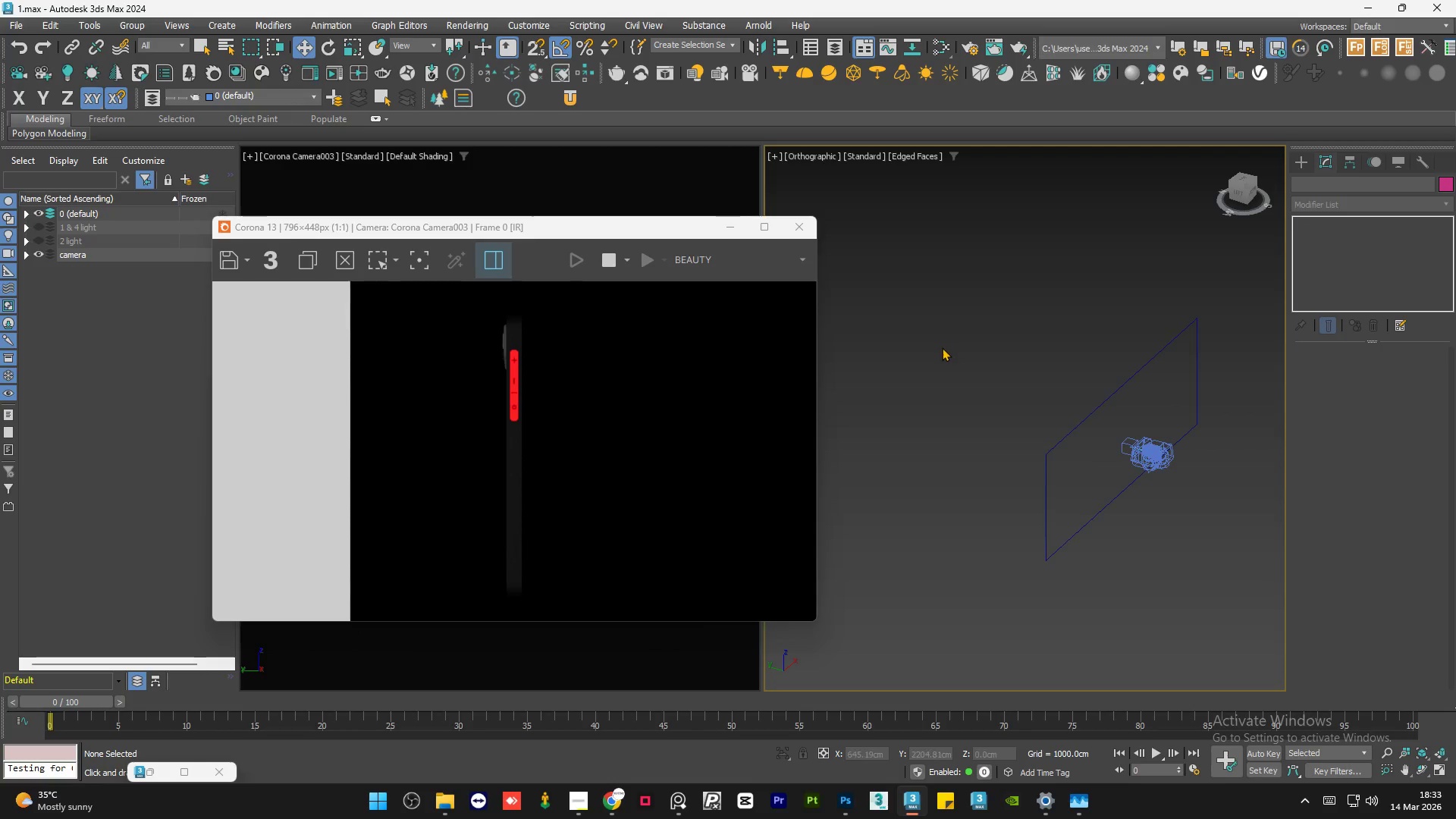 
hold_key(key=AltLeft, duration=0.59)
 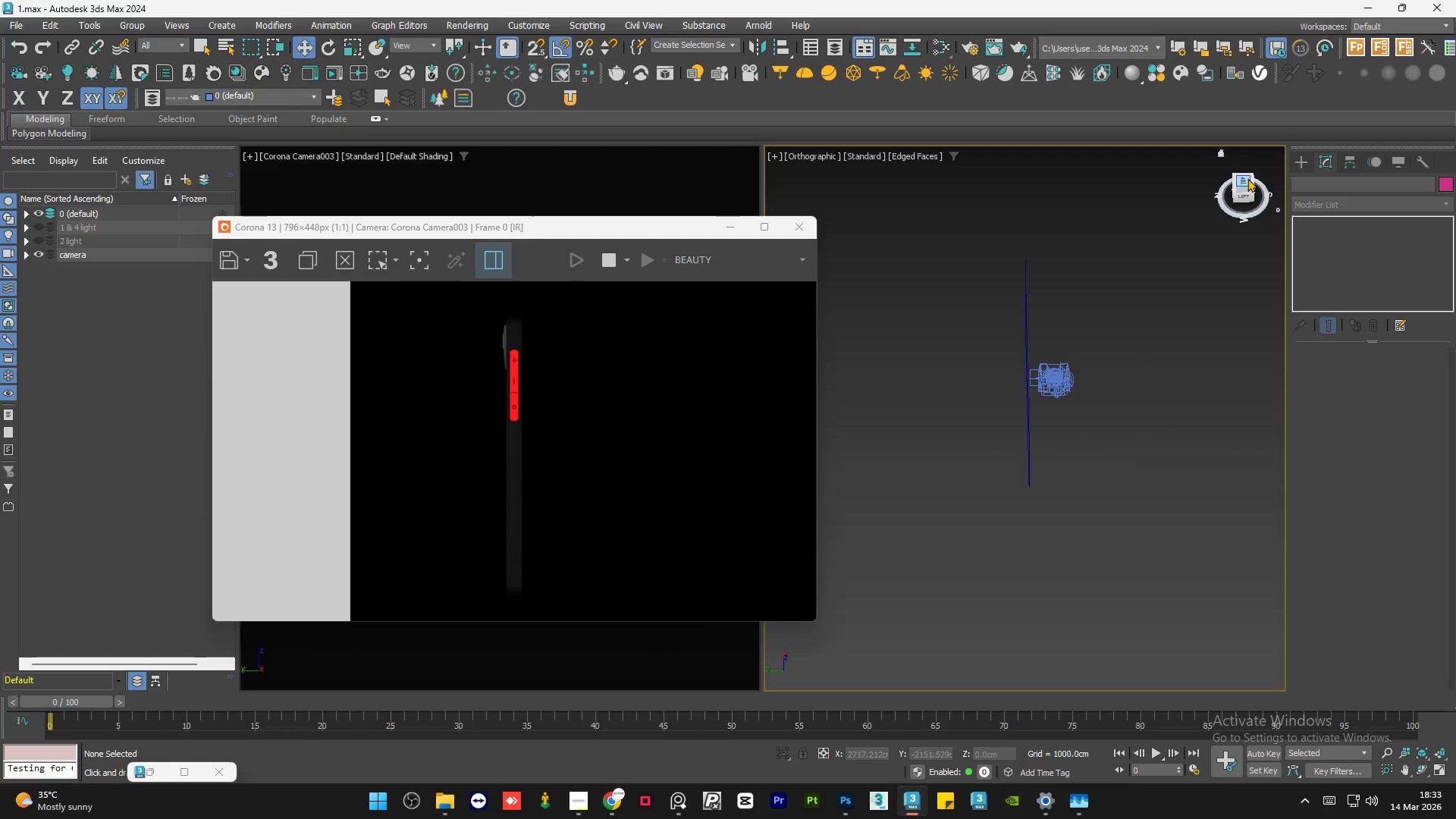 
scroll: coordinate [942, 347], scroll_direction: down, amount: 1.0
 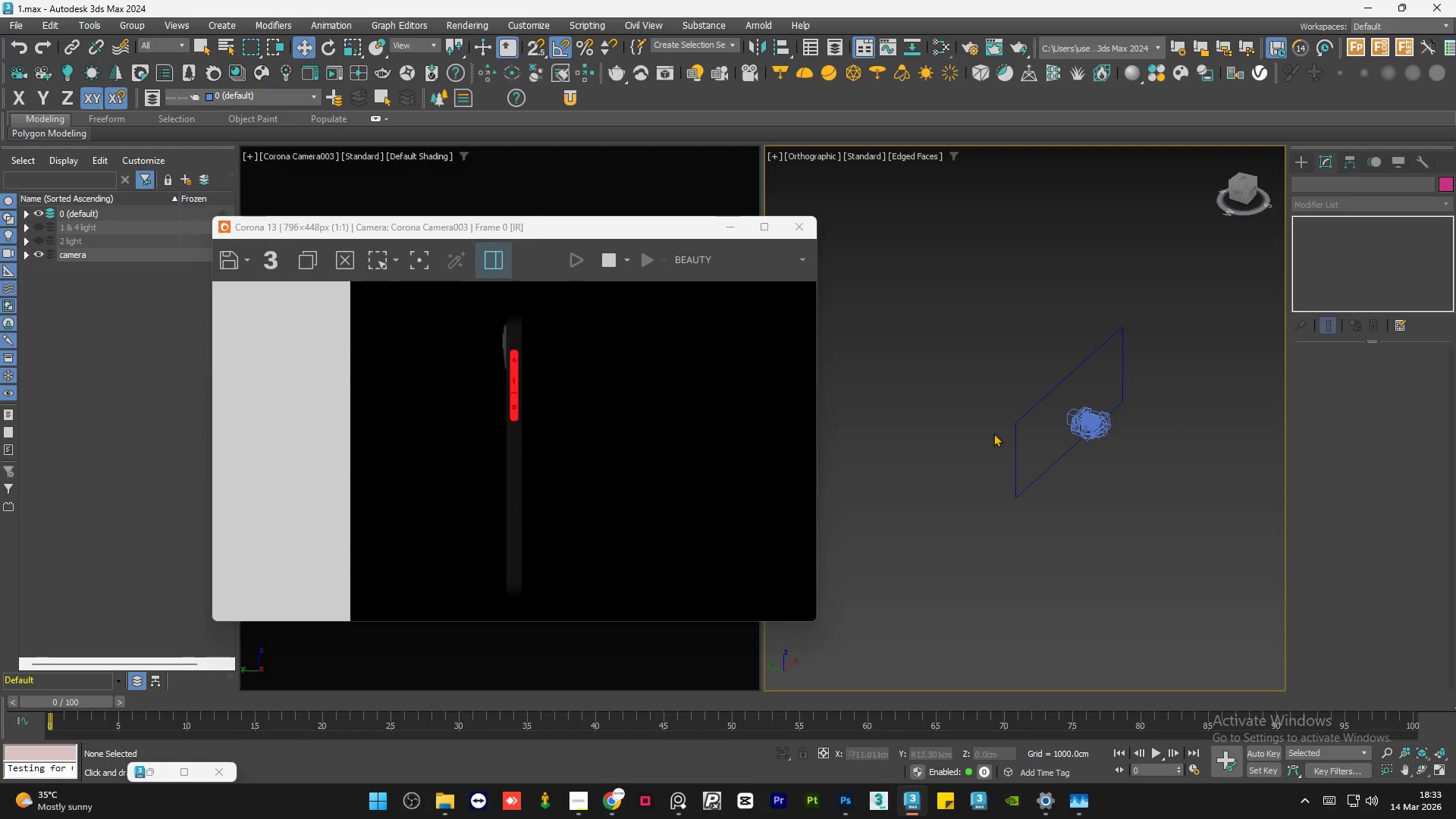 
left_click([1244, 180])
 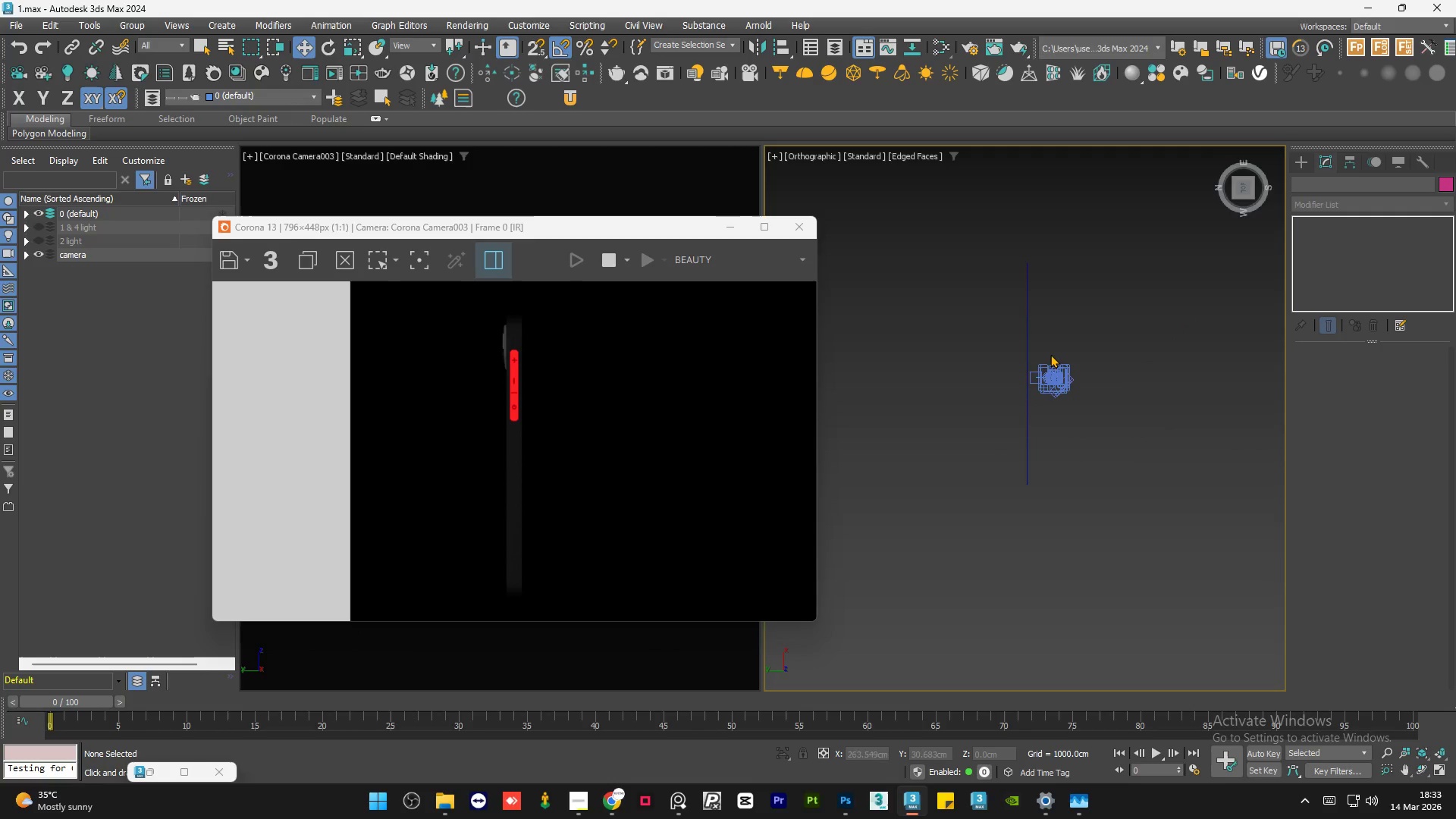 
scroll: coordinate [1140, 432], scroll_direction: up, amount: 11.0
 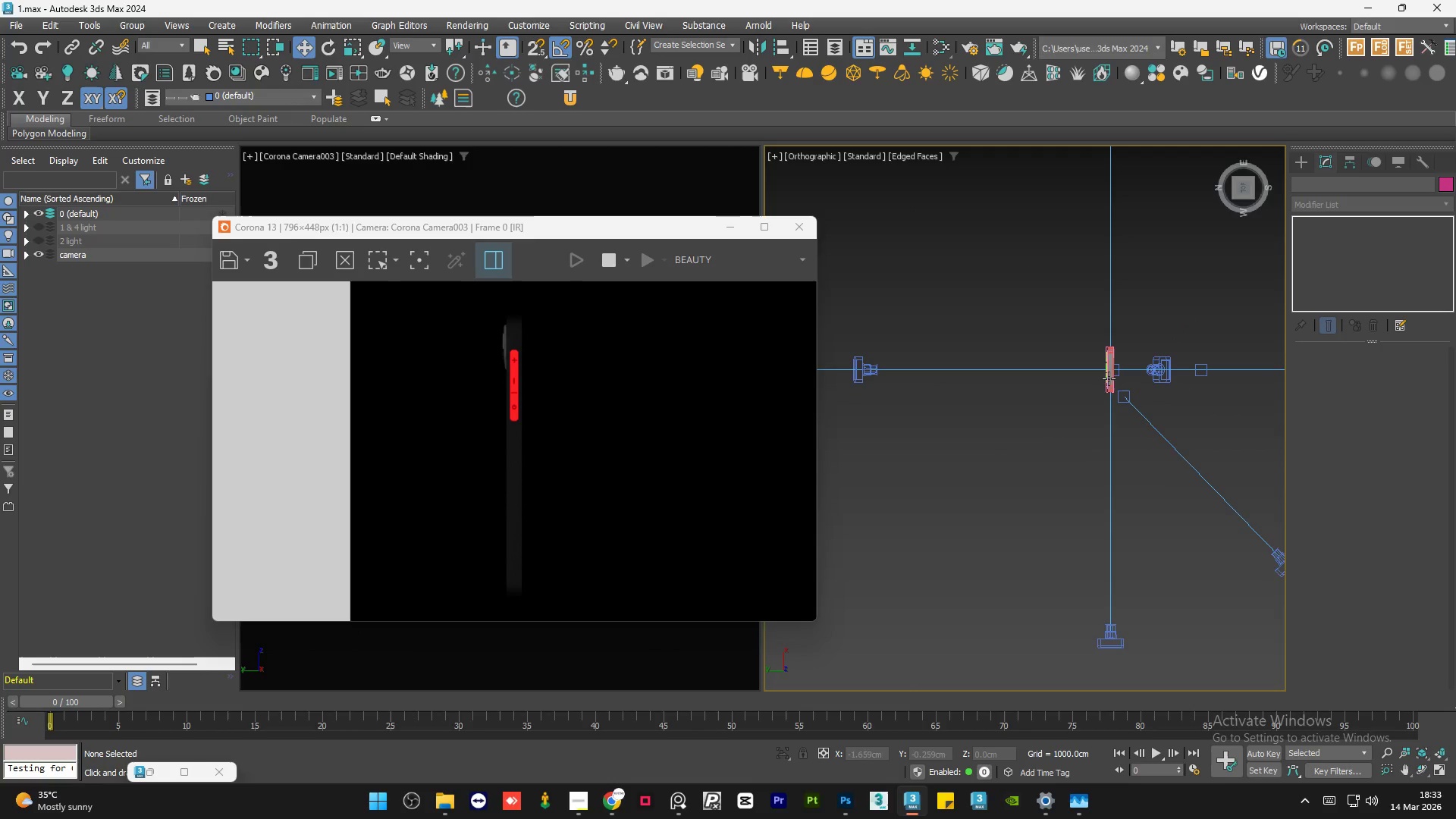 
scroll: coordinate [1063, 438], scroll_direction: down, amount: 1.0
 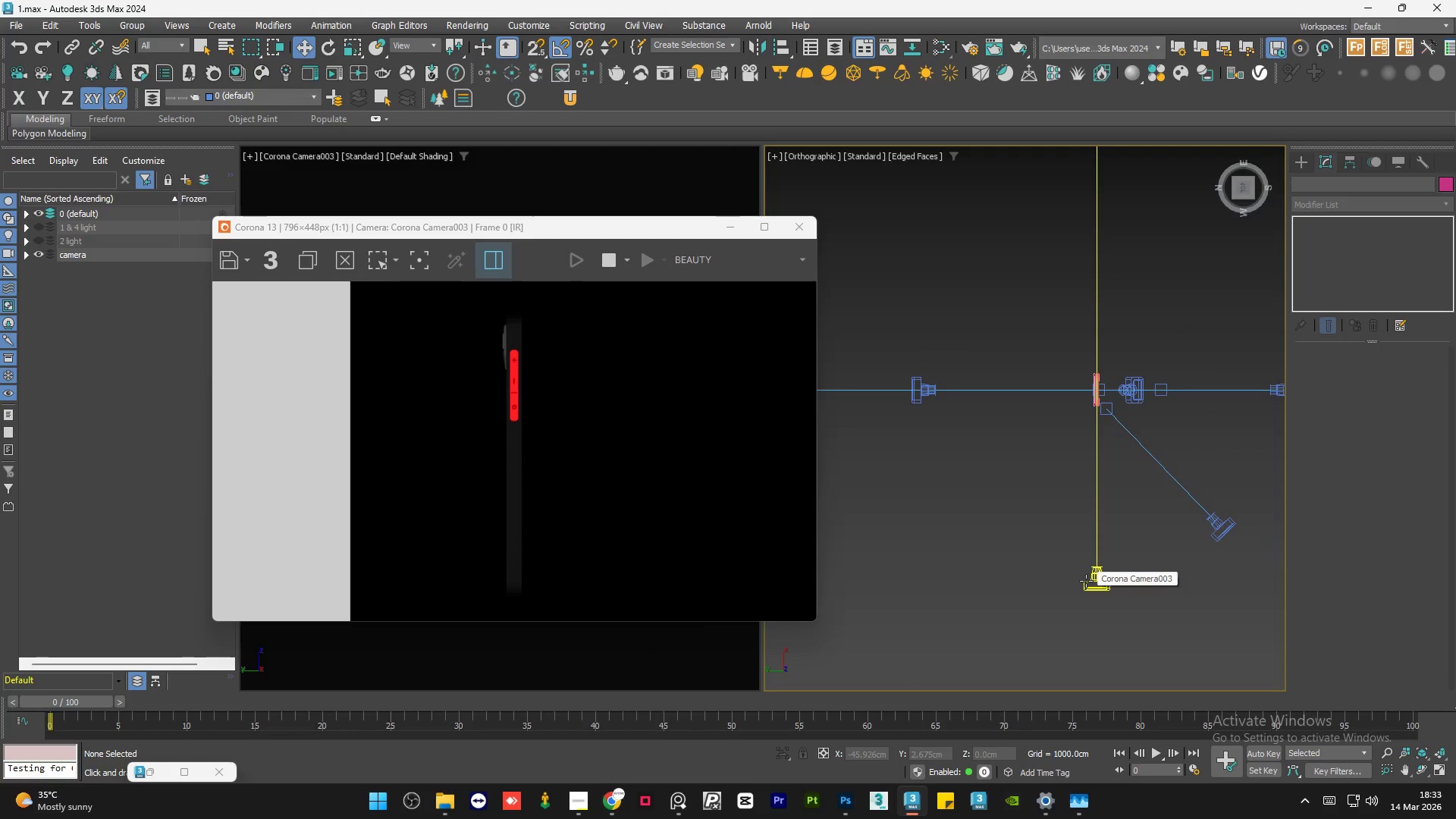 
left_click([1008, 532])
 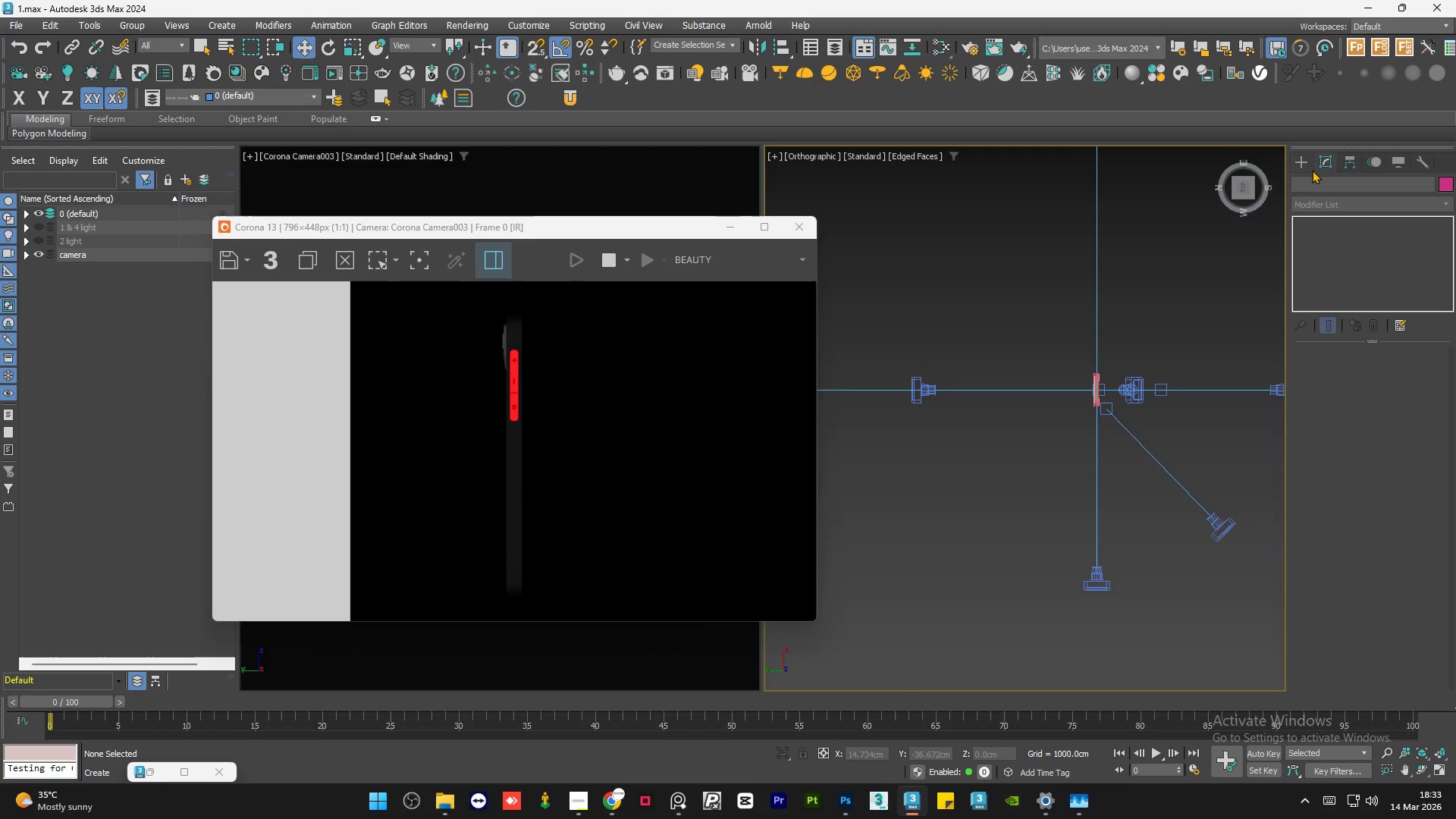 
left_click([1309, 168])
 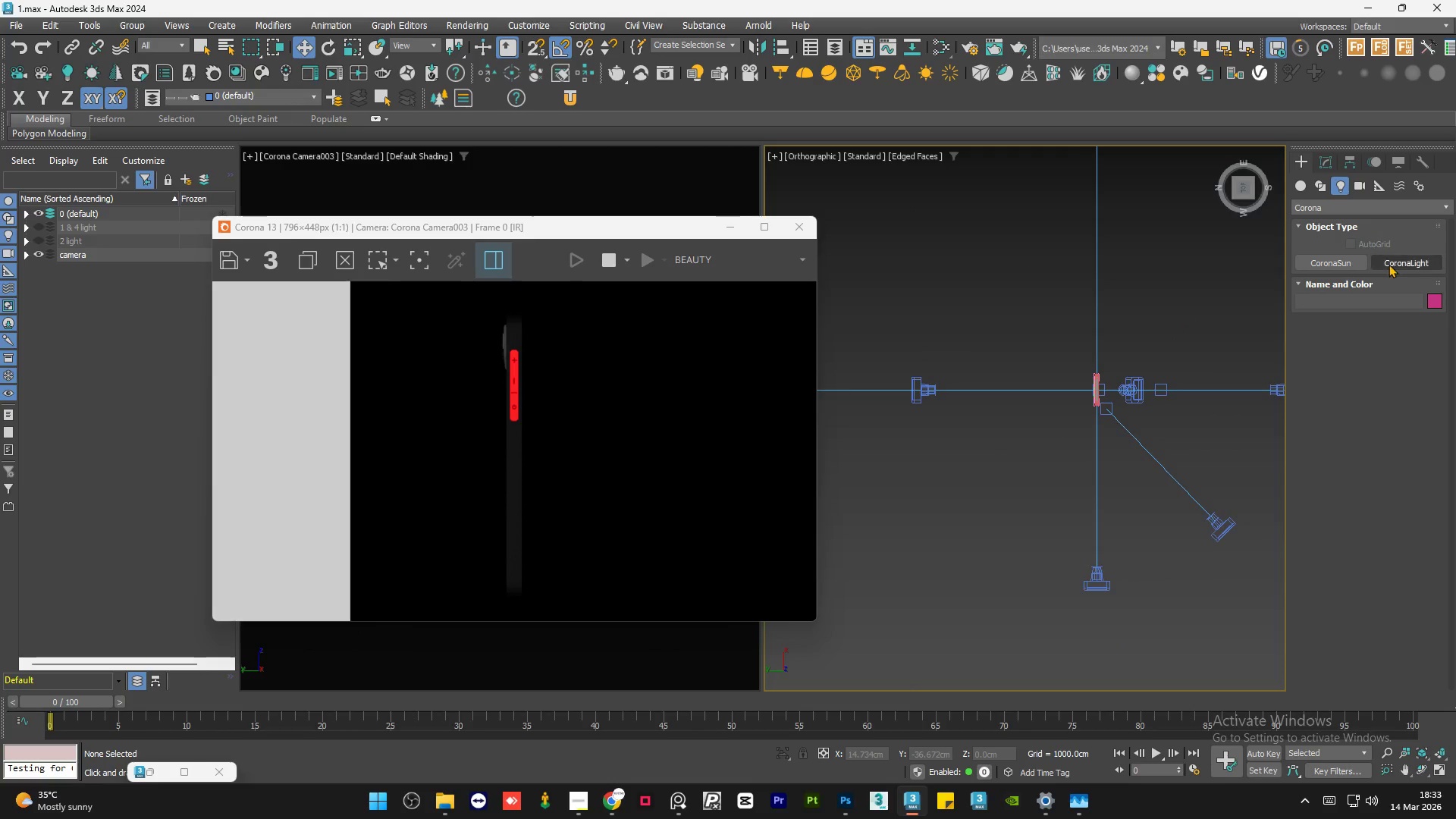 
left_click([1392, 262])
 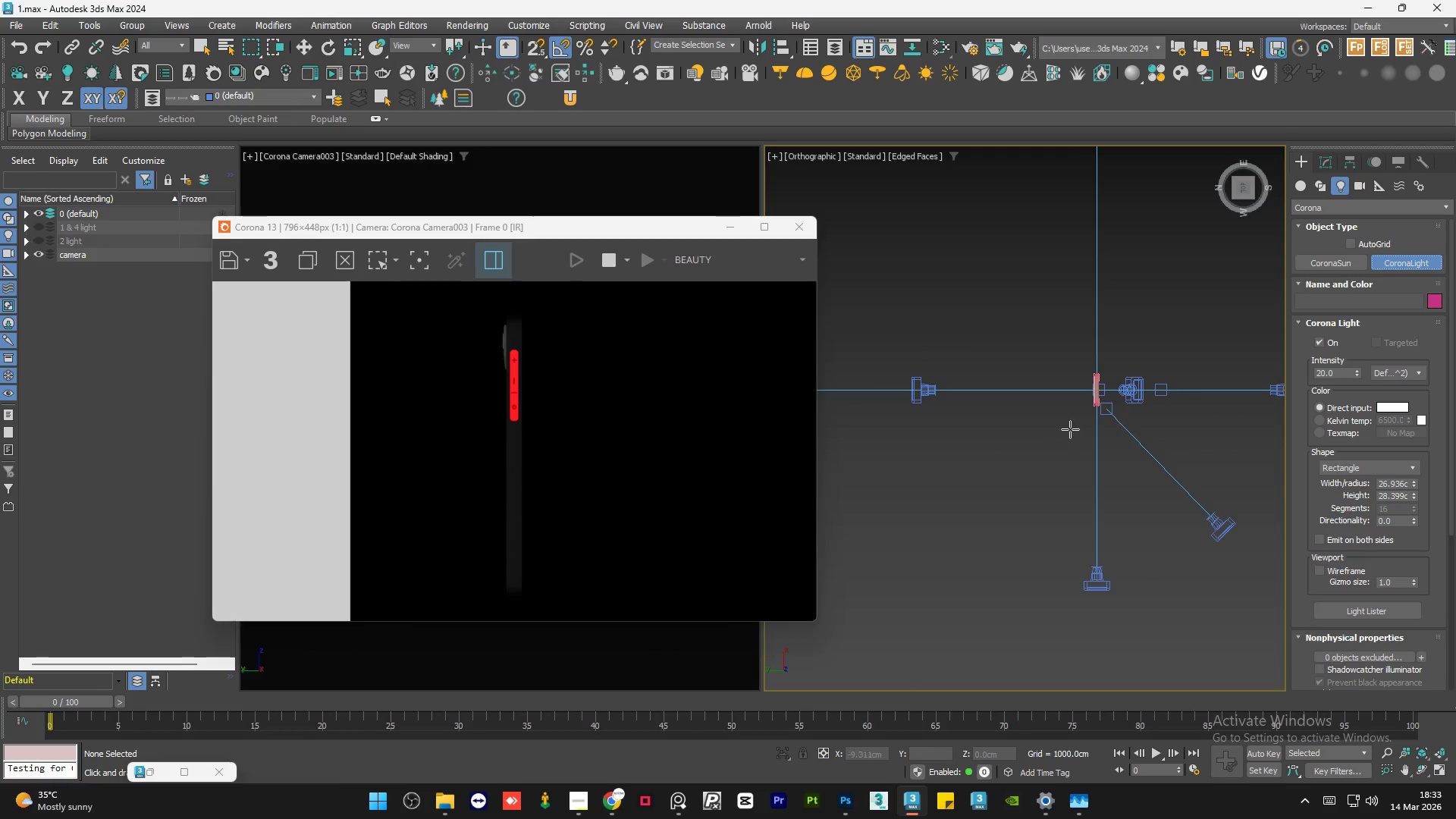 
scroll: coordinate [950, 443], scroll_direction: down, amount: 2.0
 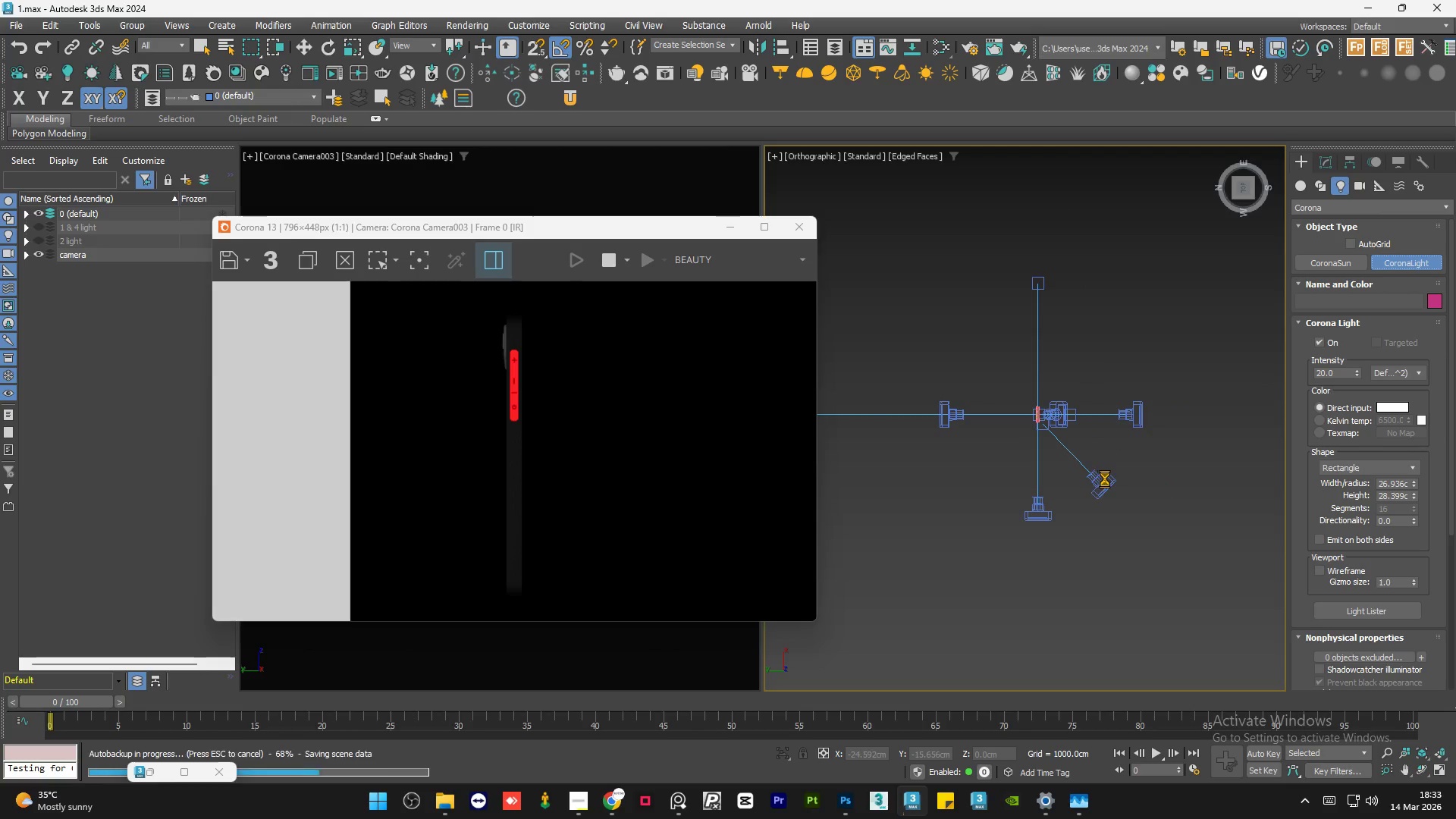 
scroll: coordinate [1119, 479], scroll_direction: up, amount: 1.0
 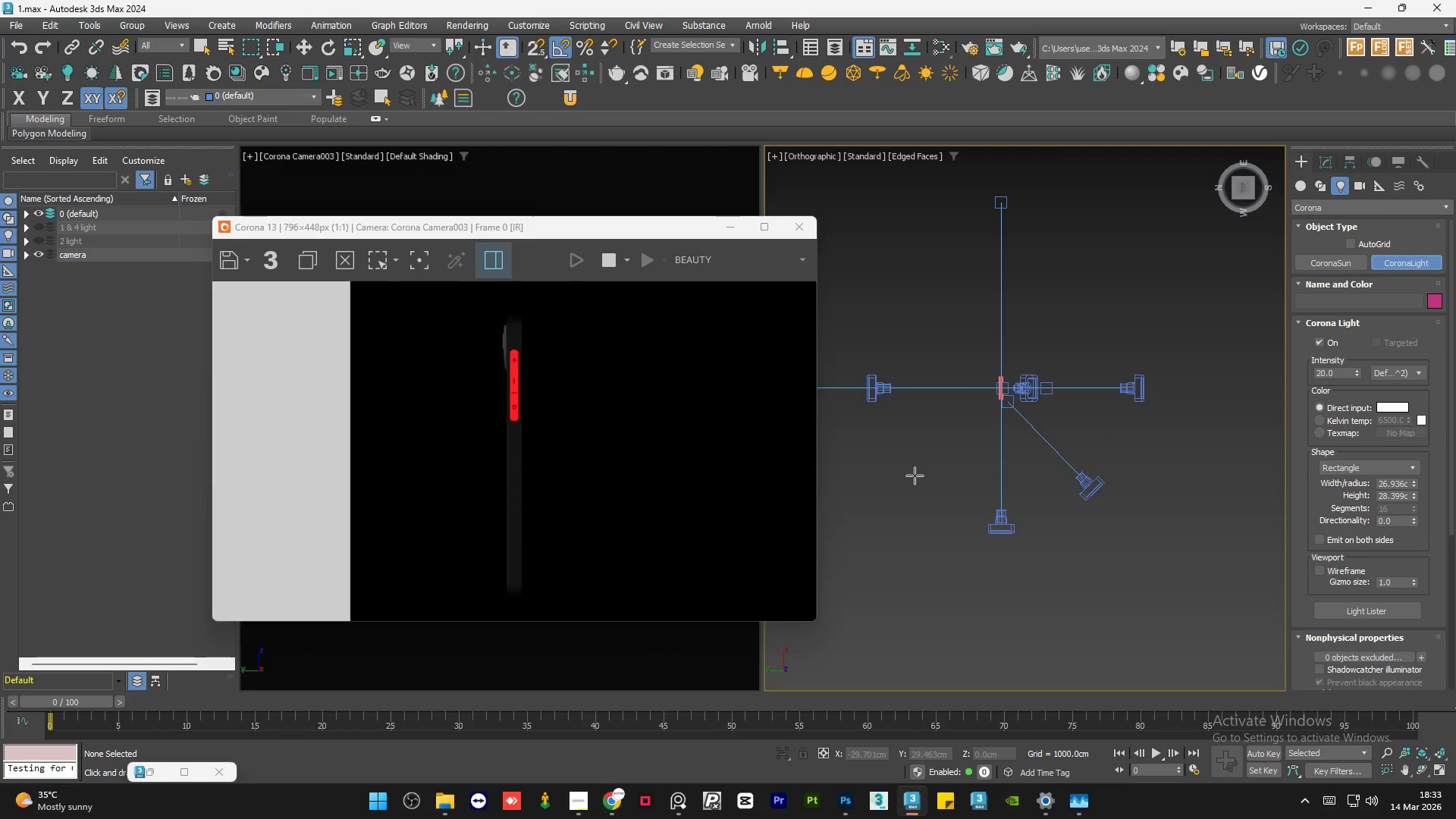 
left_click_drag(start_coordinate=[896, 459], to_coordinate=[963, 529])
 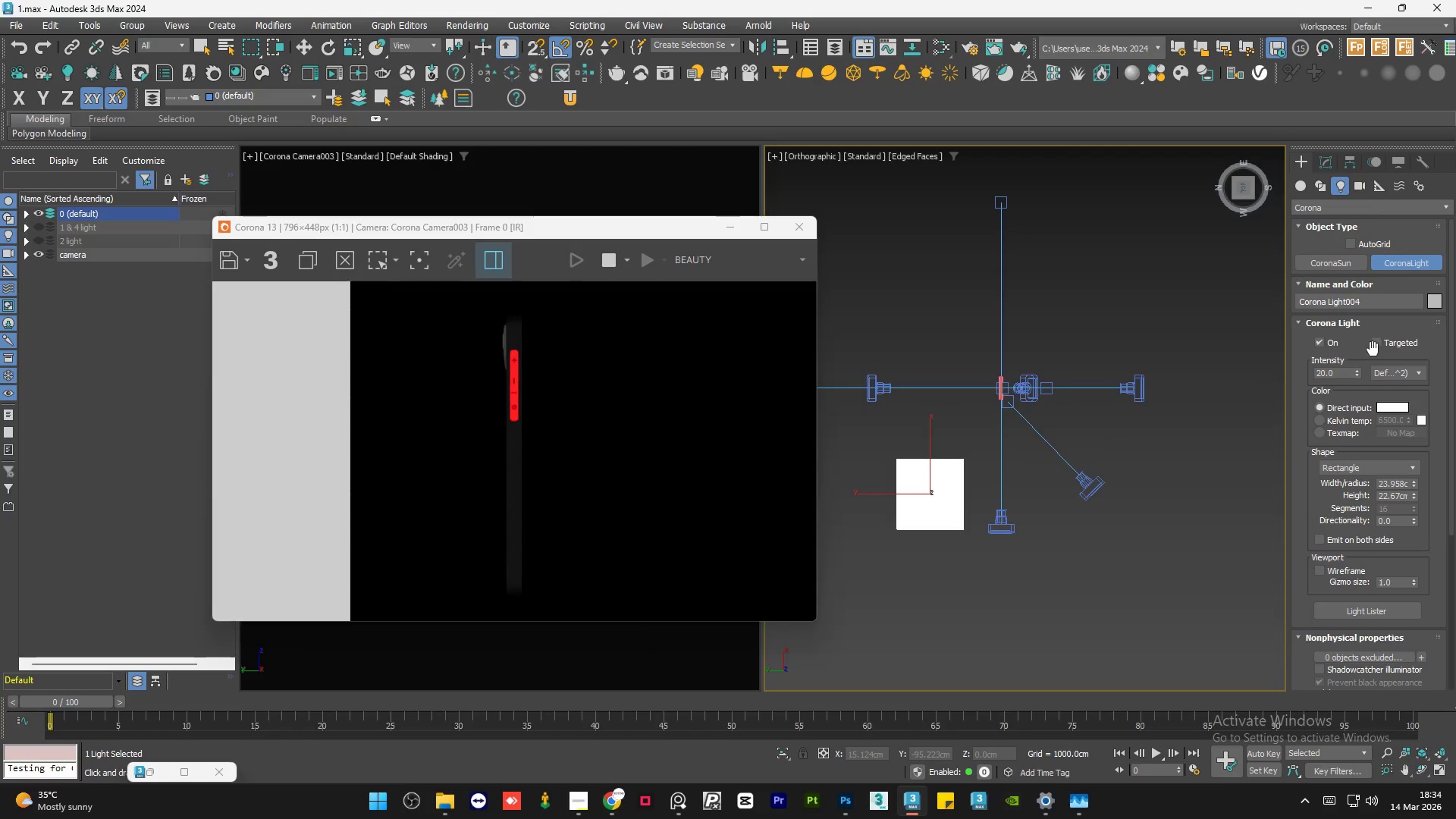 
left_click([1376, 344])
 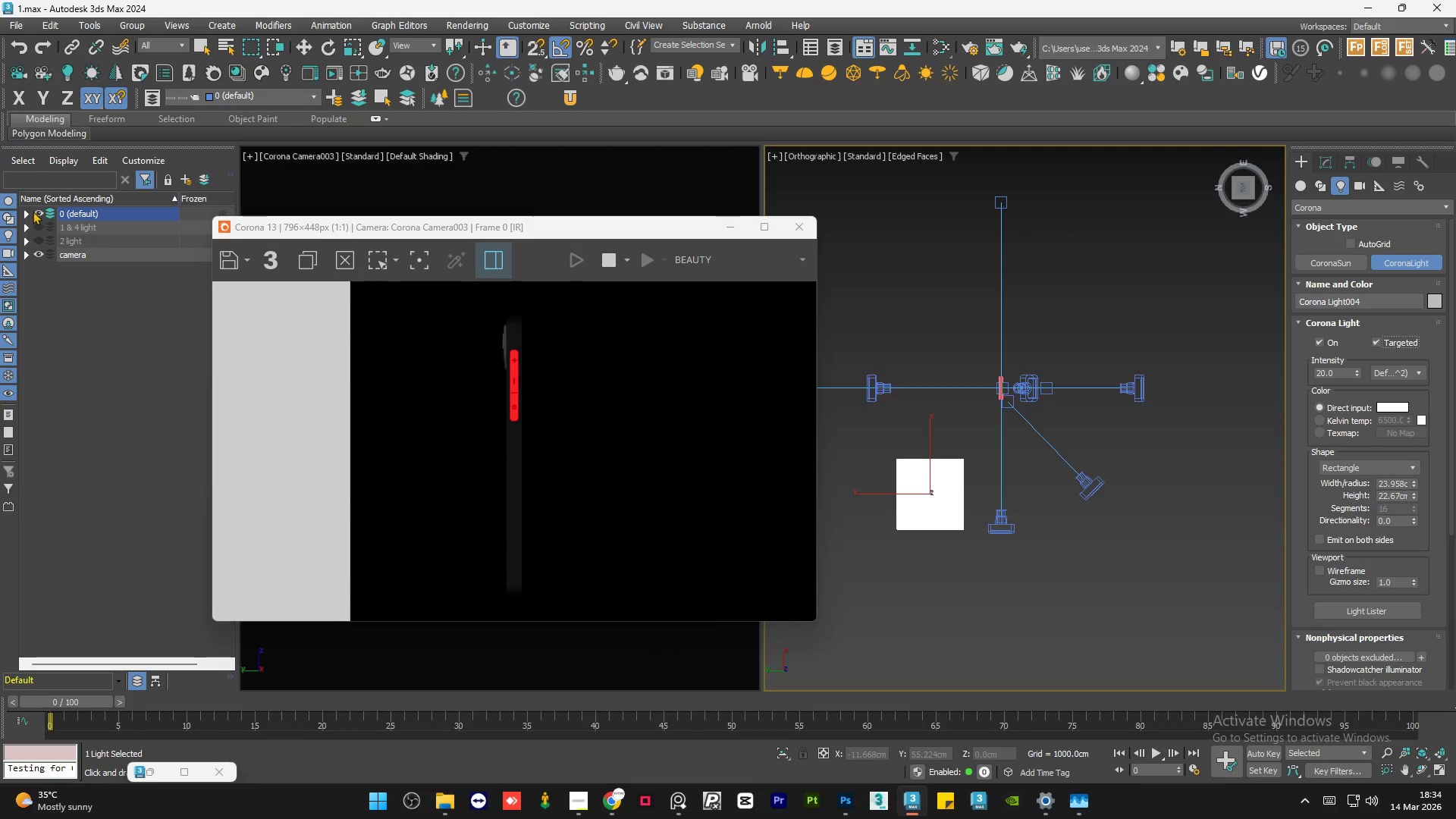 
left_click([27, 211])
 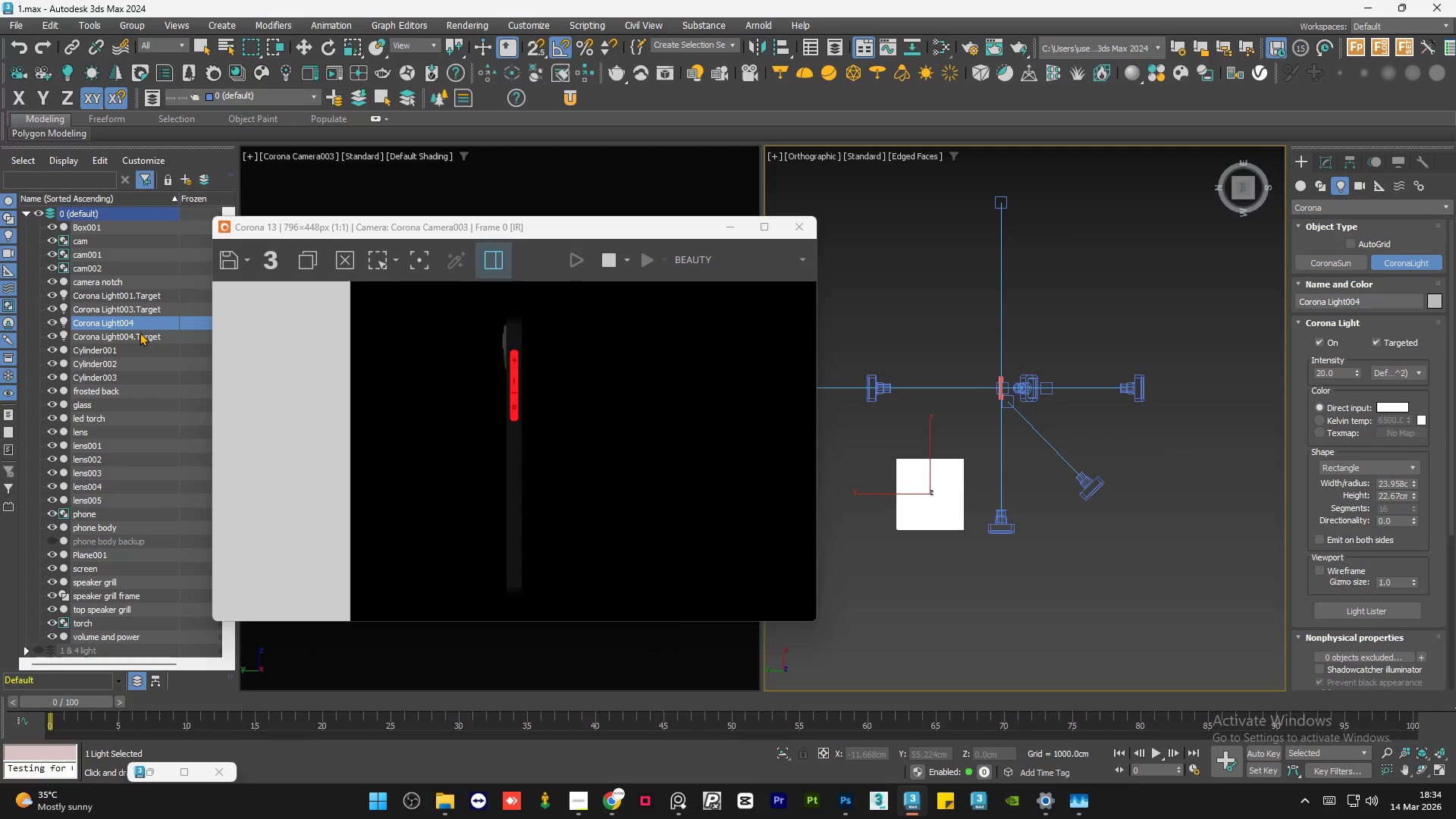 
left_click([140, 332])
 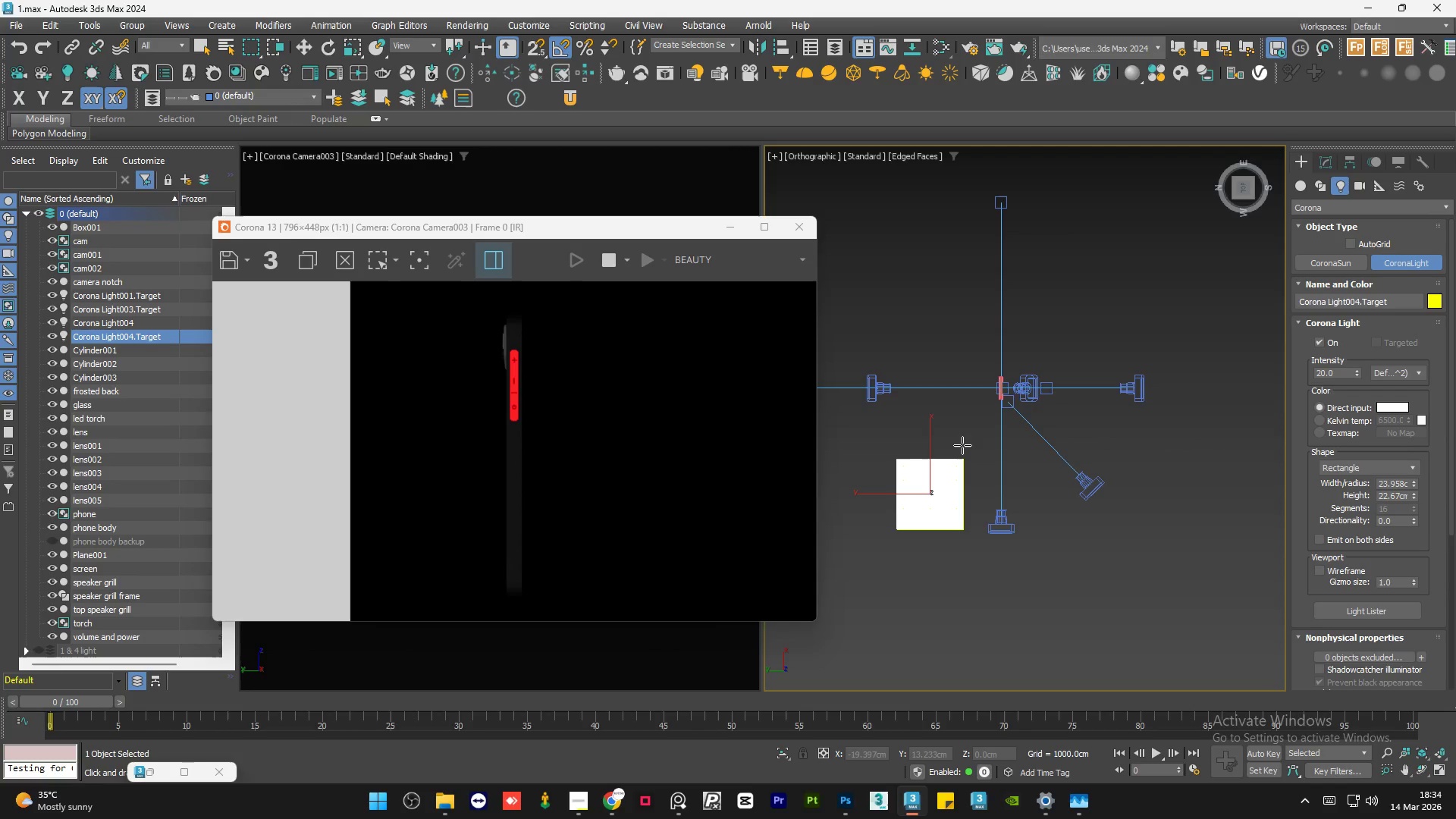 
key(W)
 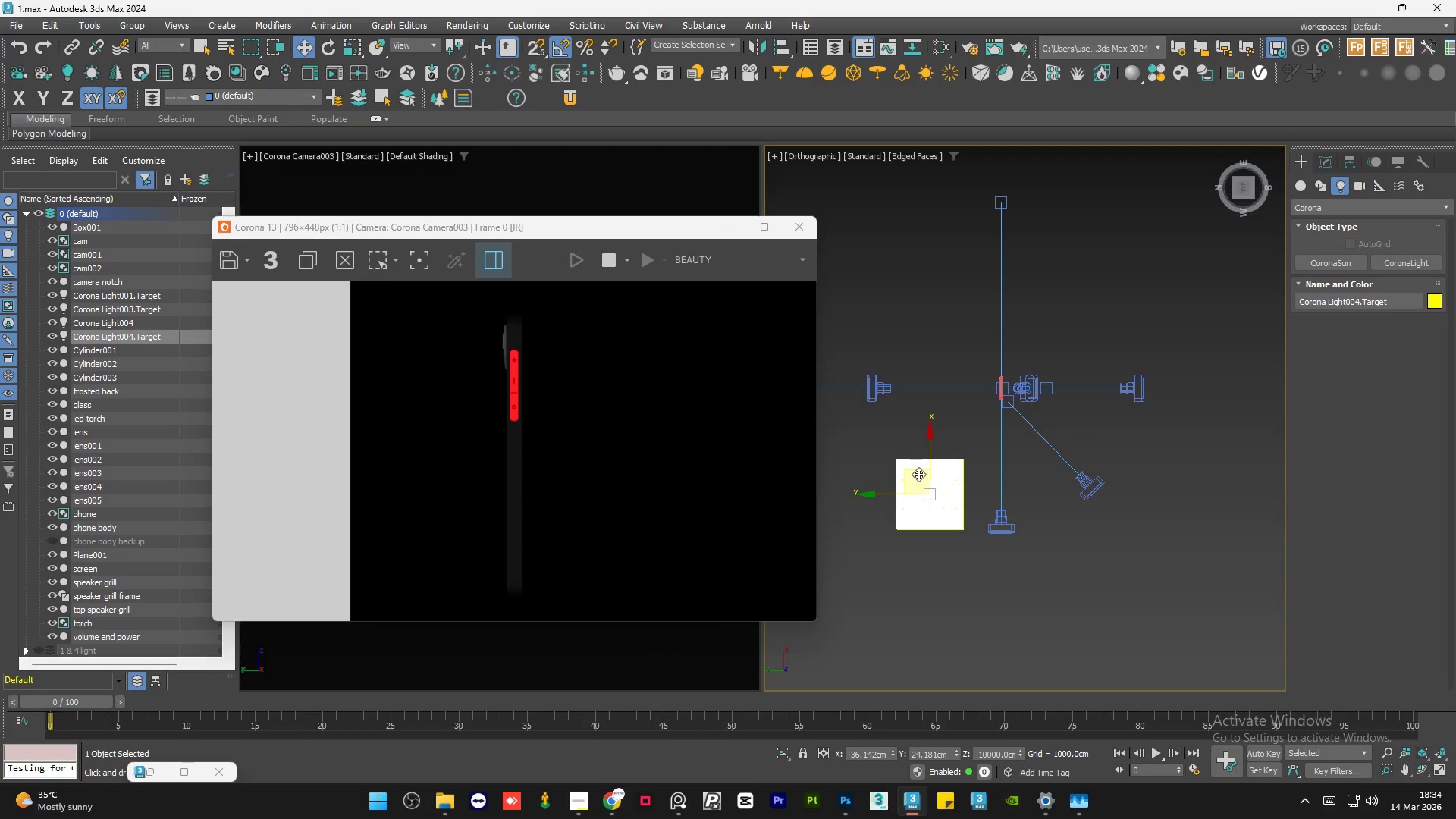 
left_click_drag(start_coordinate=[918, 473], to_coordinate=[990, 379])
 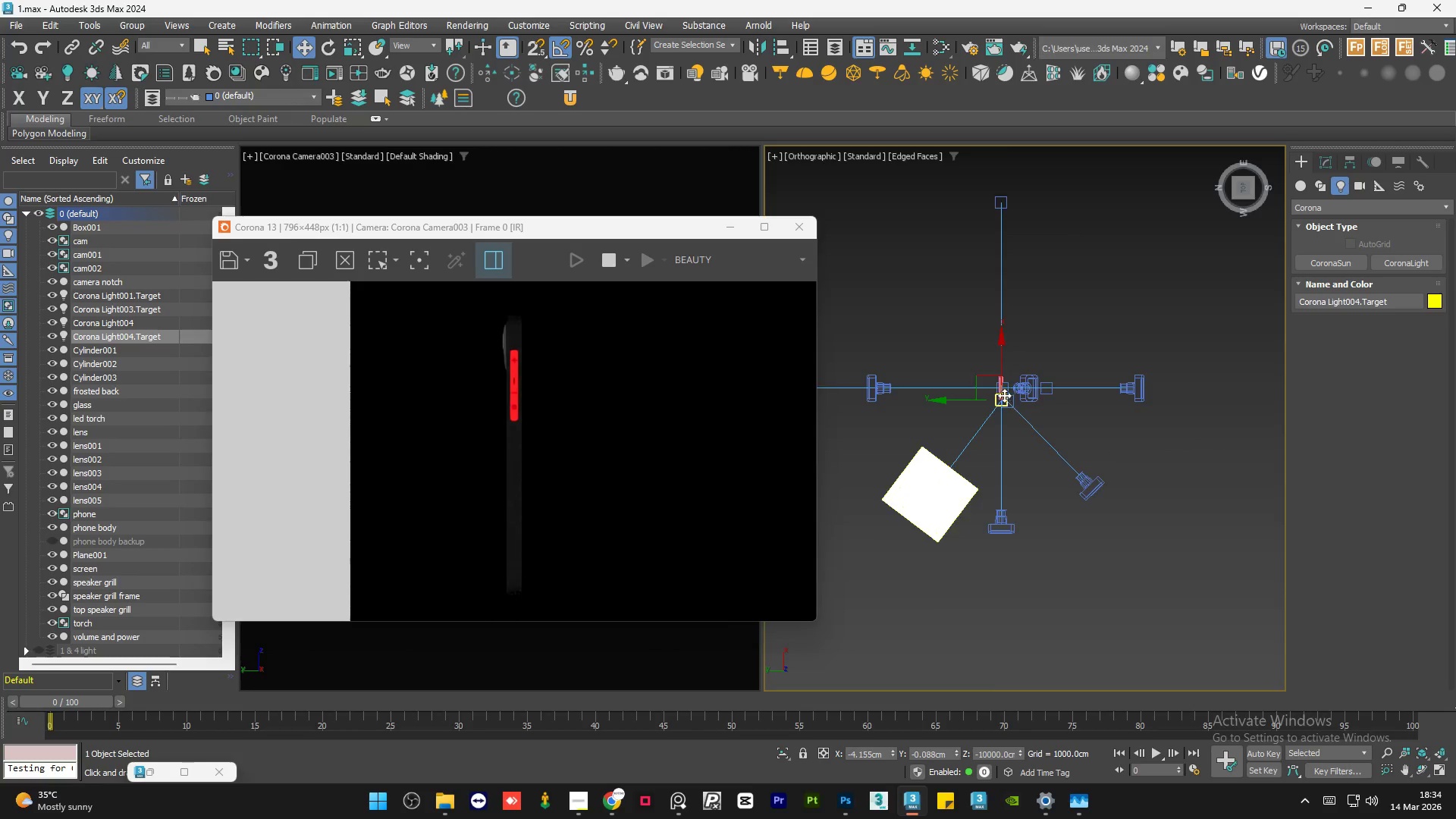 
scroll: coordinate [1001, 396], scroll_direction: up, amount: 7.0
 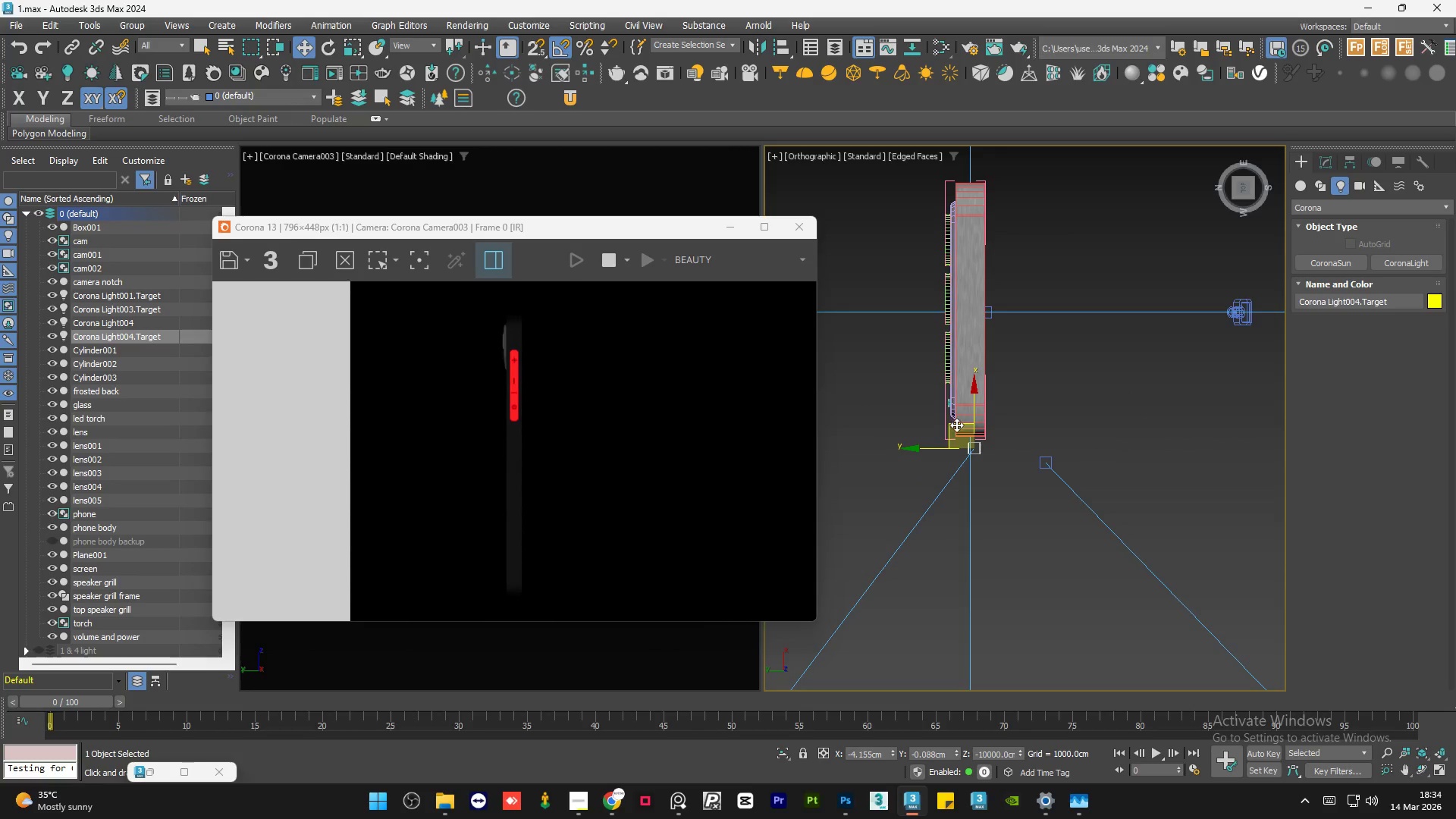 
left_click_drag(start_coordinate=[956, 425], to_coordinate=[922, 428])
 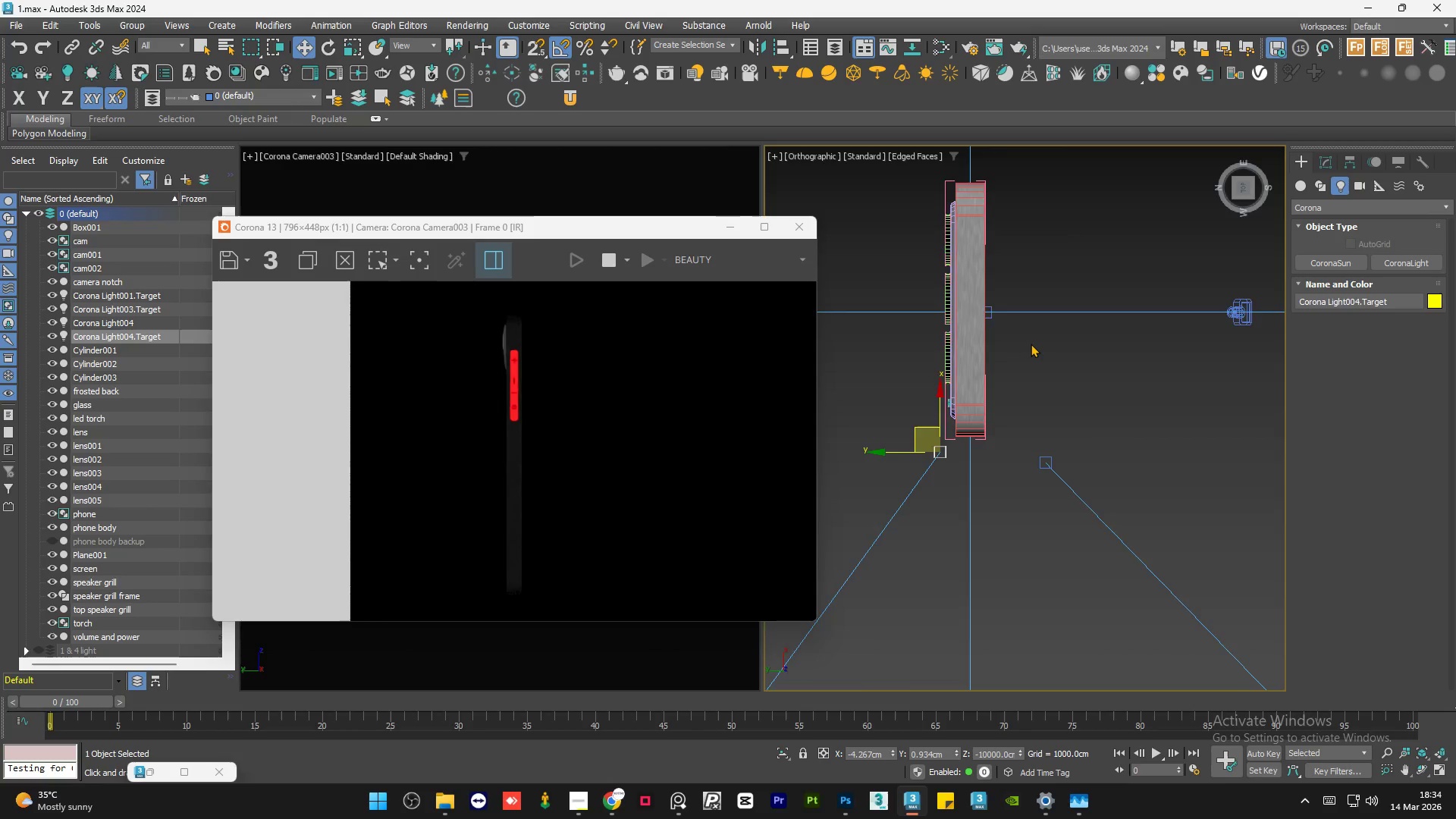 
left_click([956, 501])
 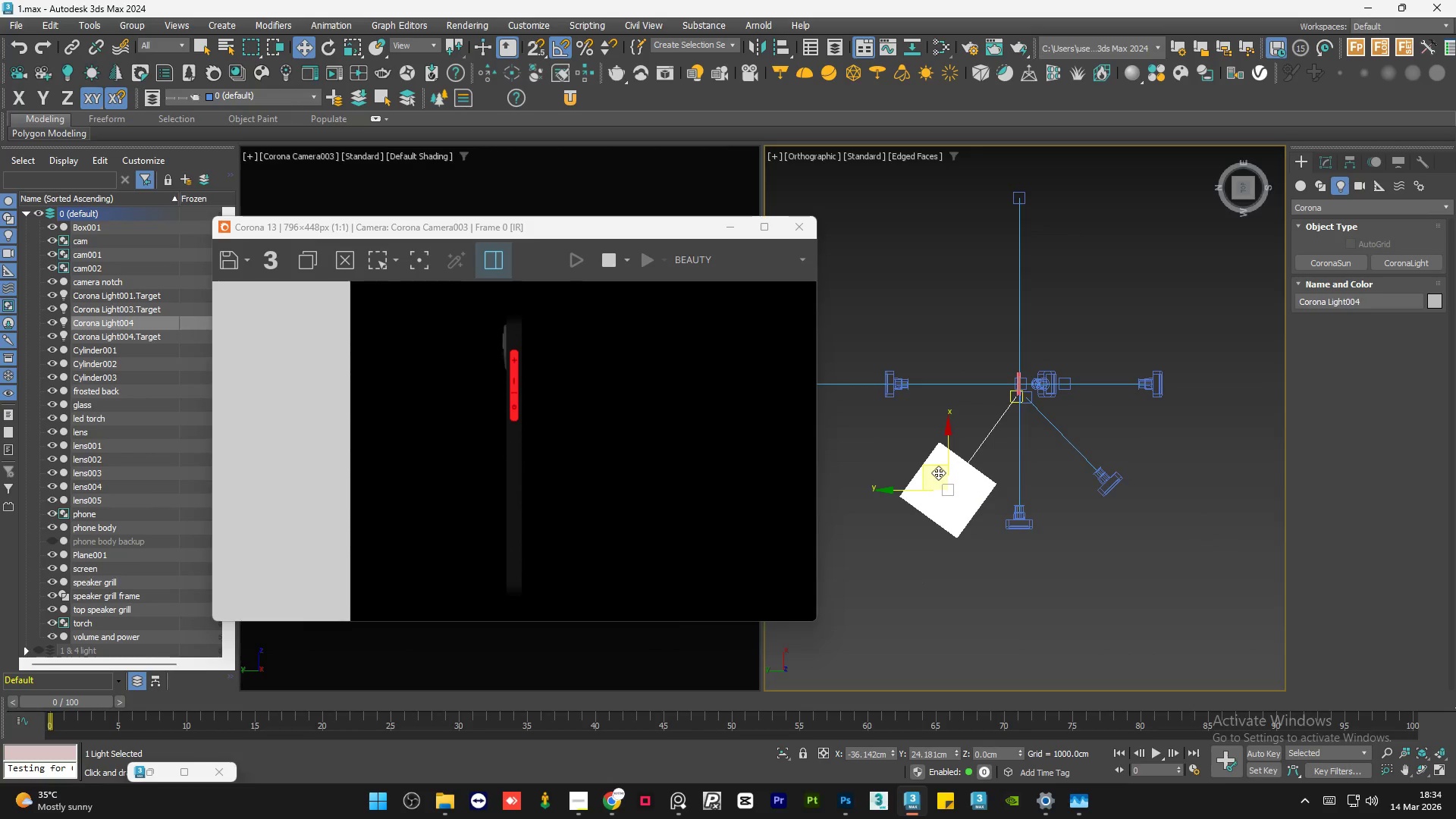 
scroll: coordinate [1015, 451], scroll_direction: down, amount: 7.0
 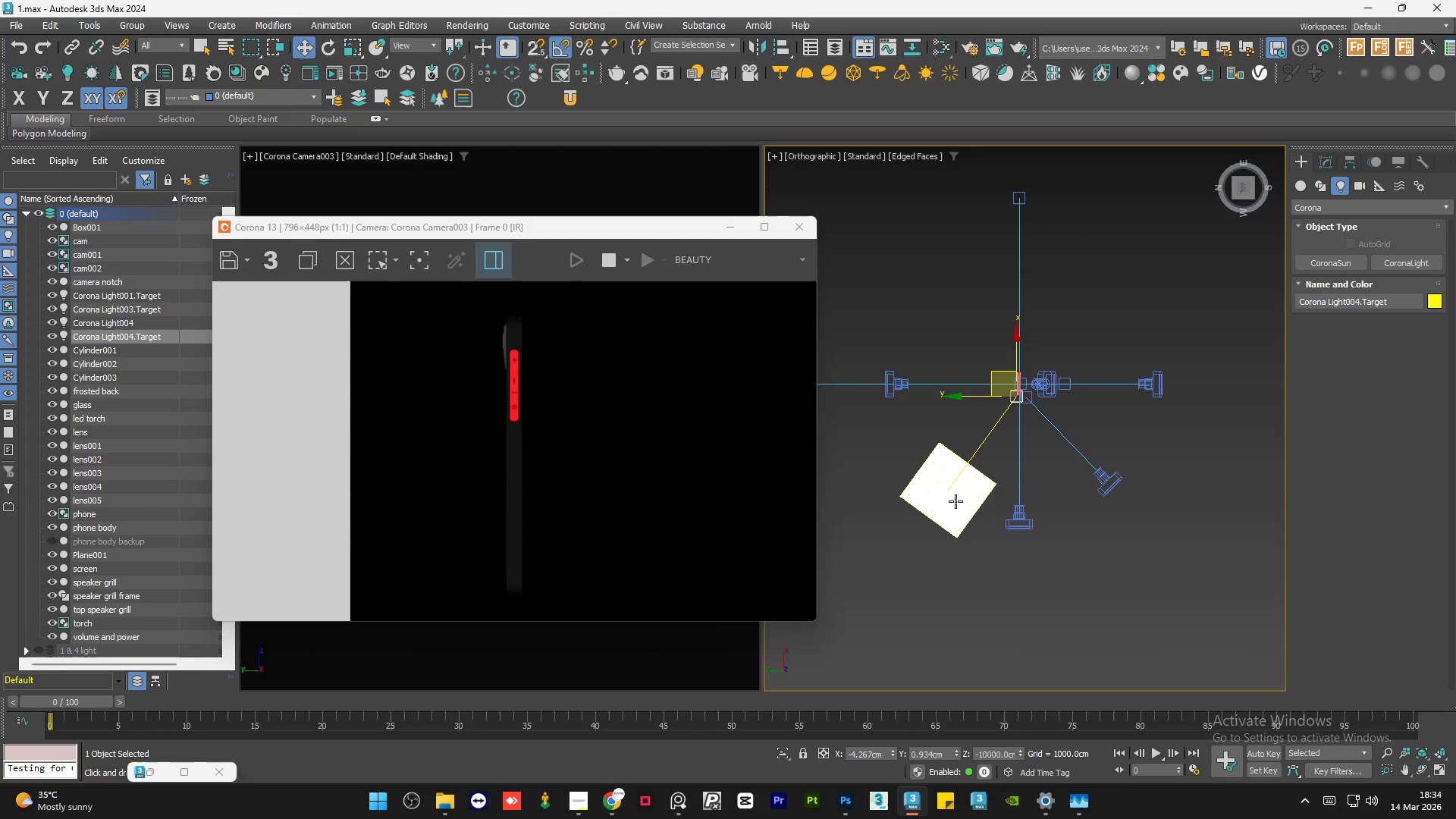 
left_click_drag(start_coordinate=[938, 472], to_coordinate=[909, 486])
 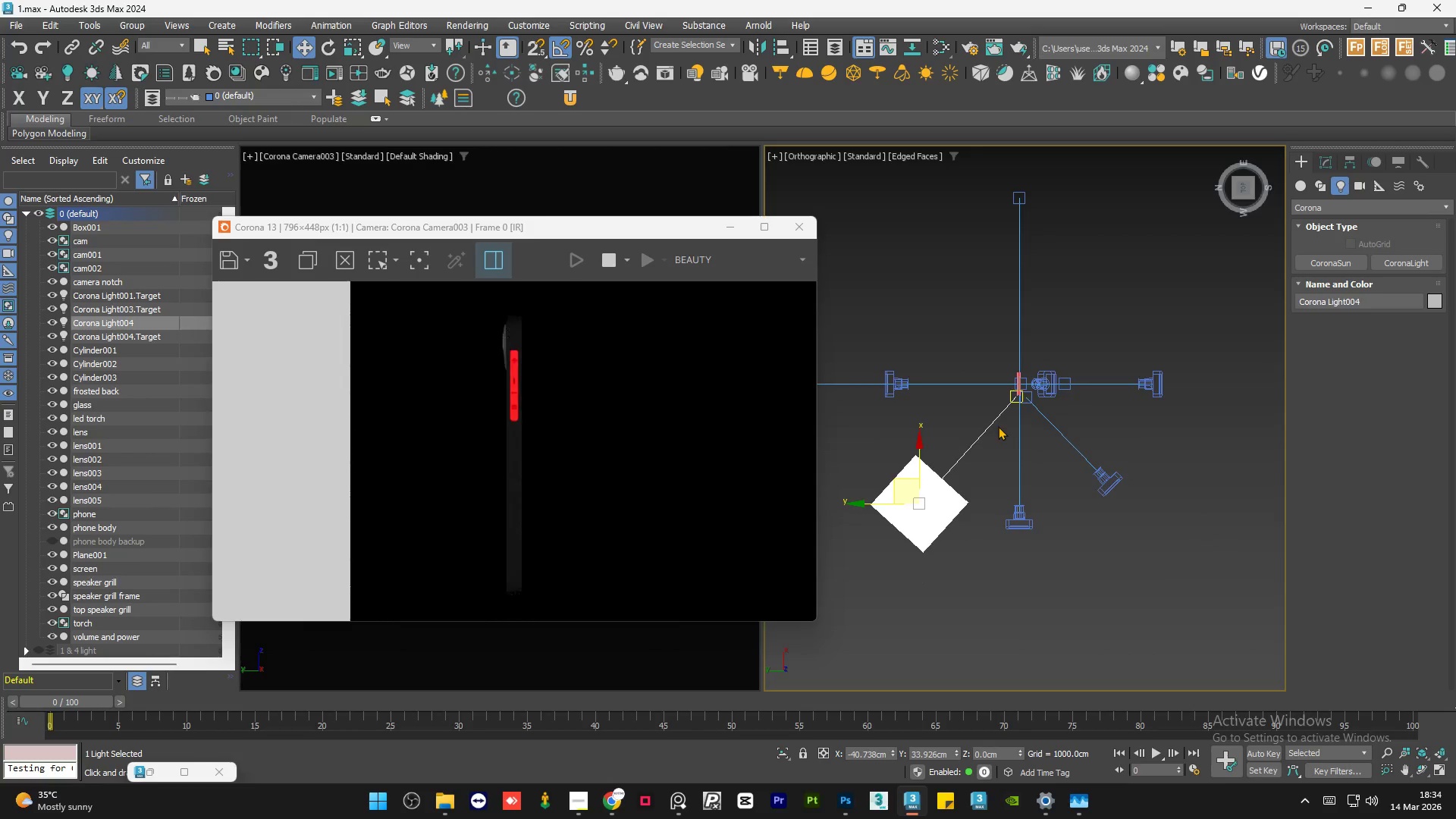 
hold_key(key=AltLeft, duration=0.73)
 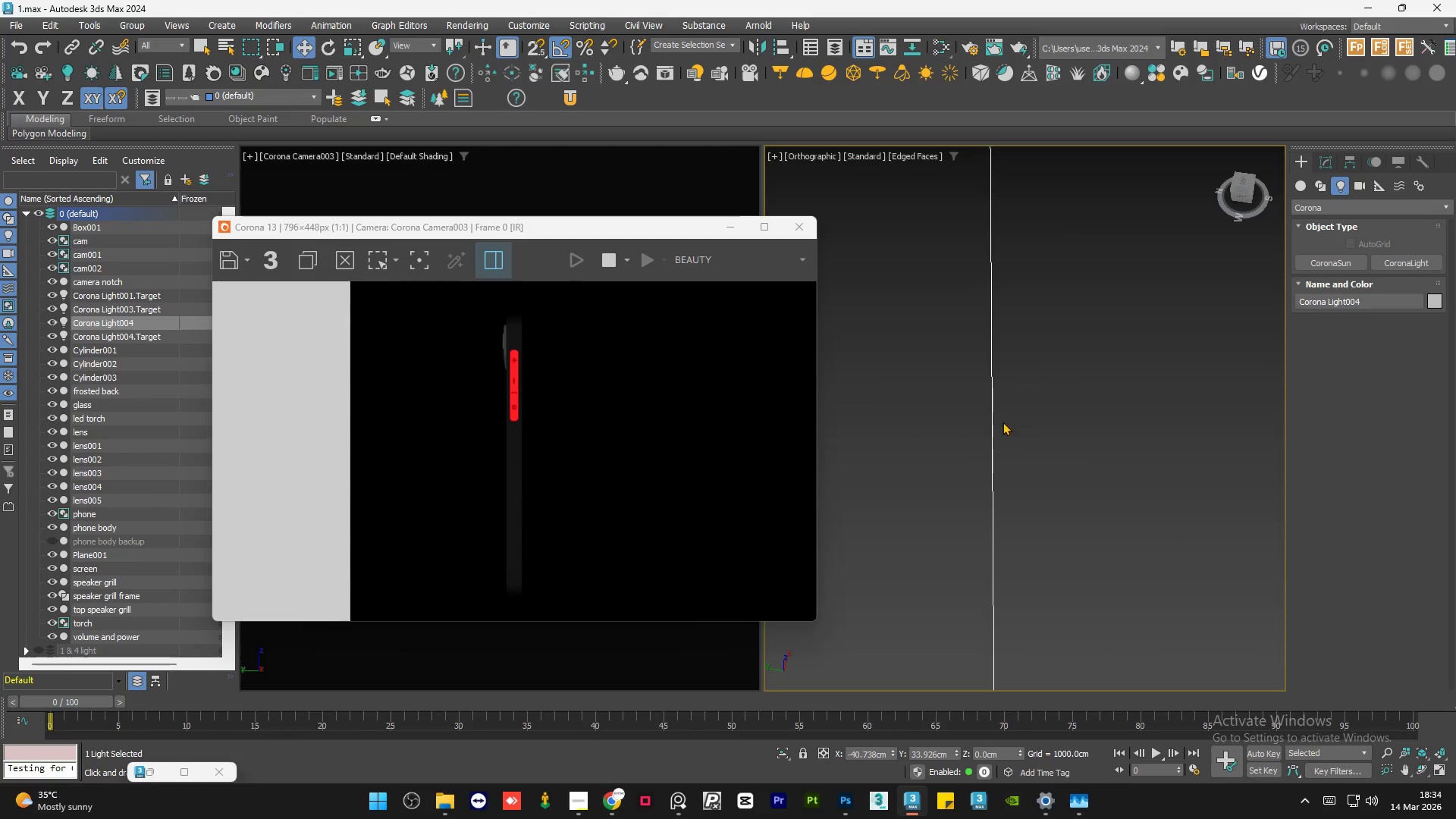 
scroll: coordinate [1003, 425], scroll_direction: down, amount: 13.0
 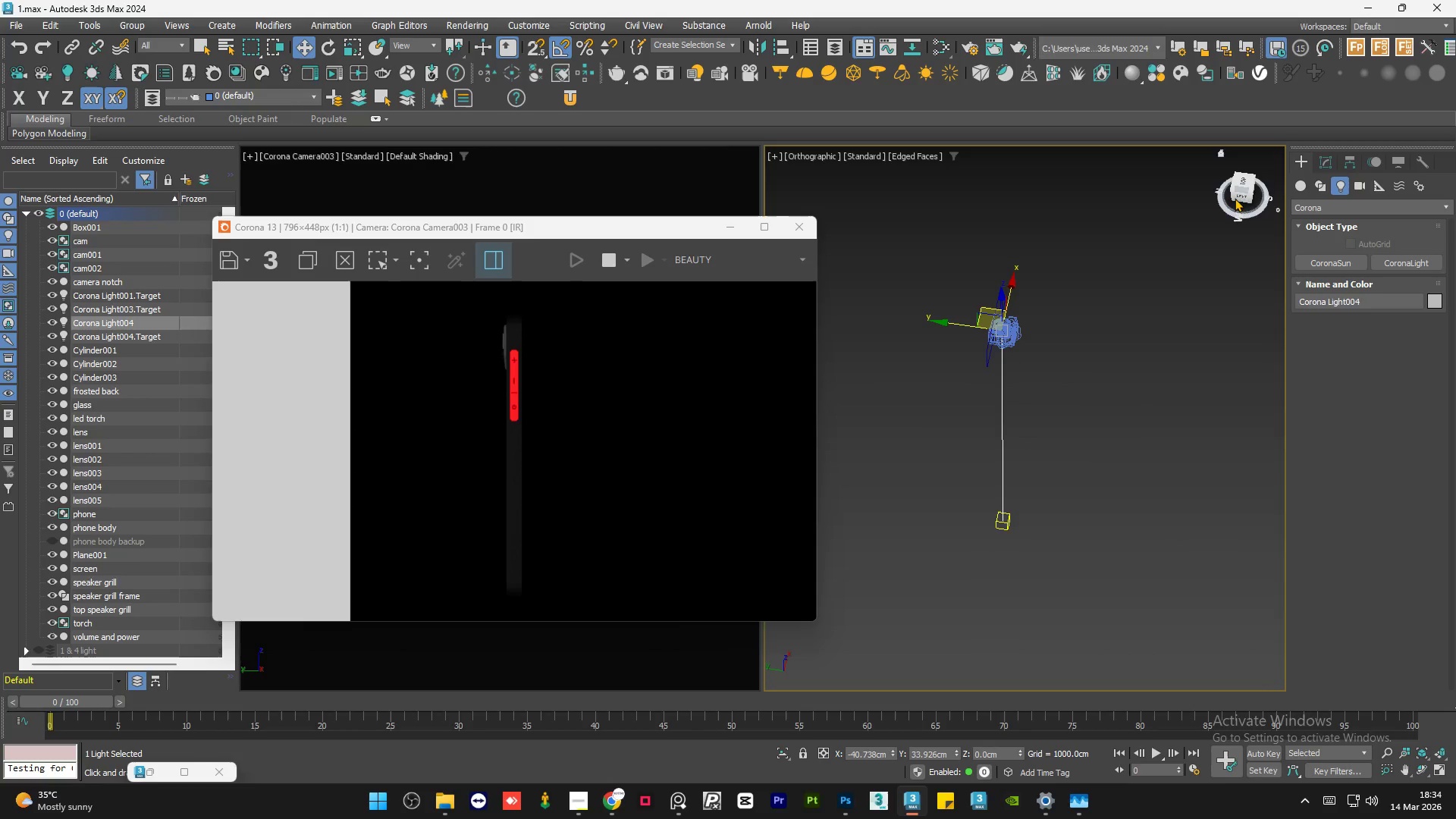 
left_click([1241, 196])
 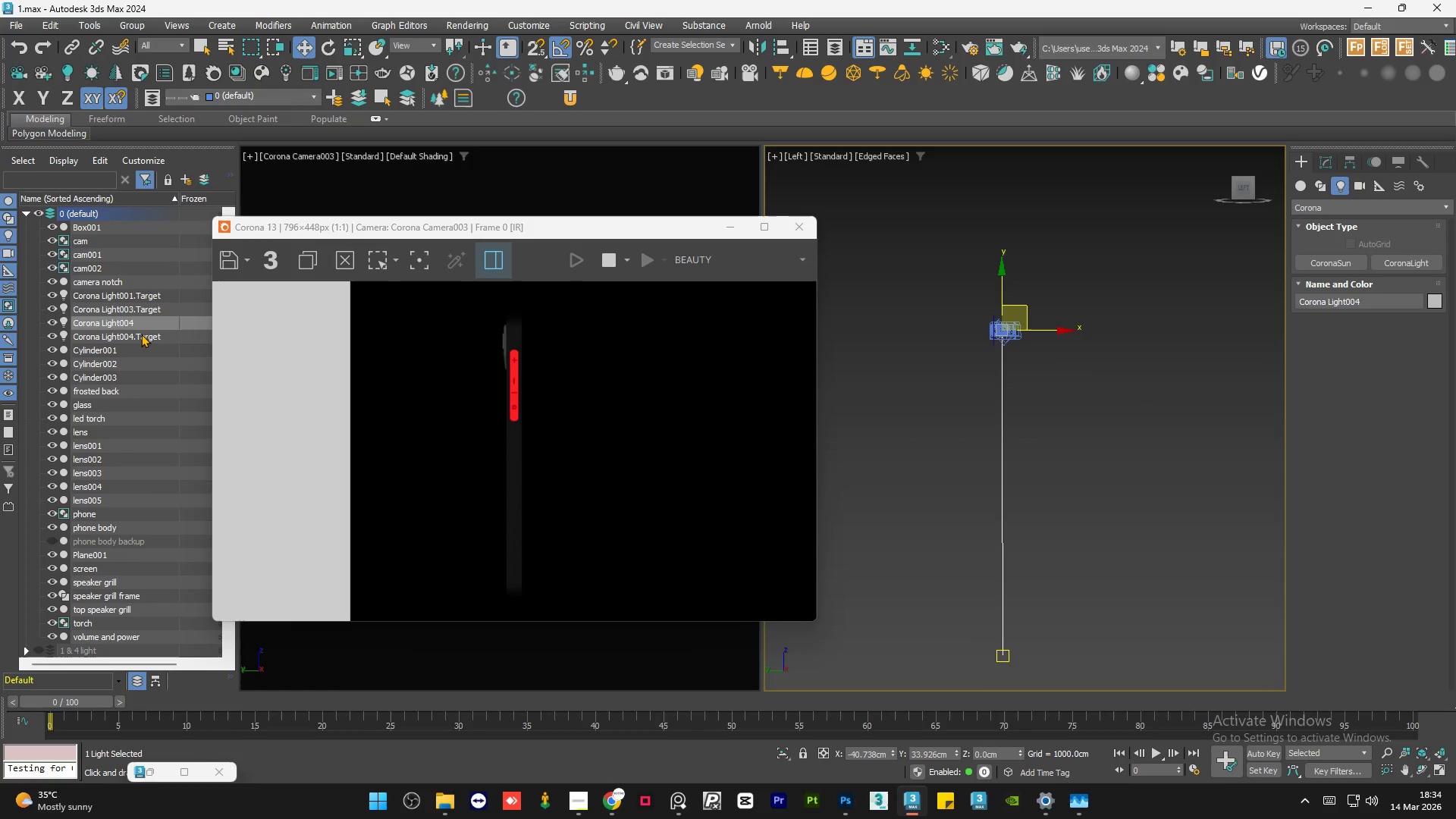 
left_click([140, 337])
 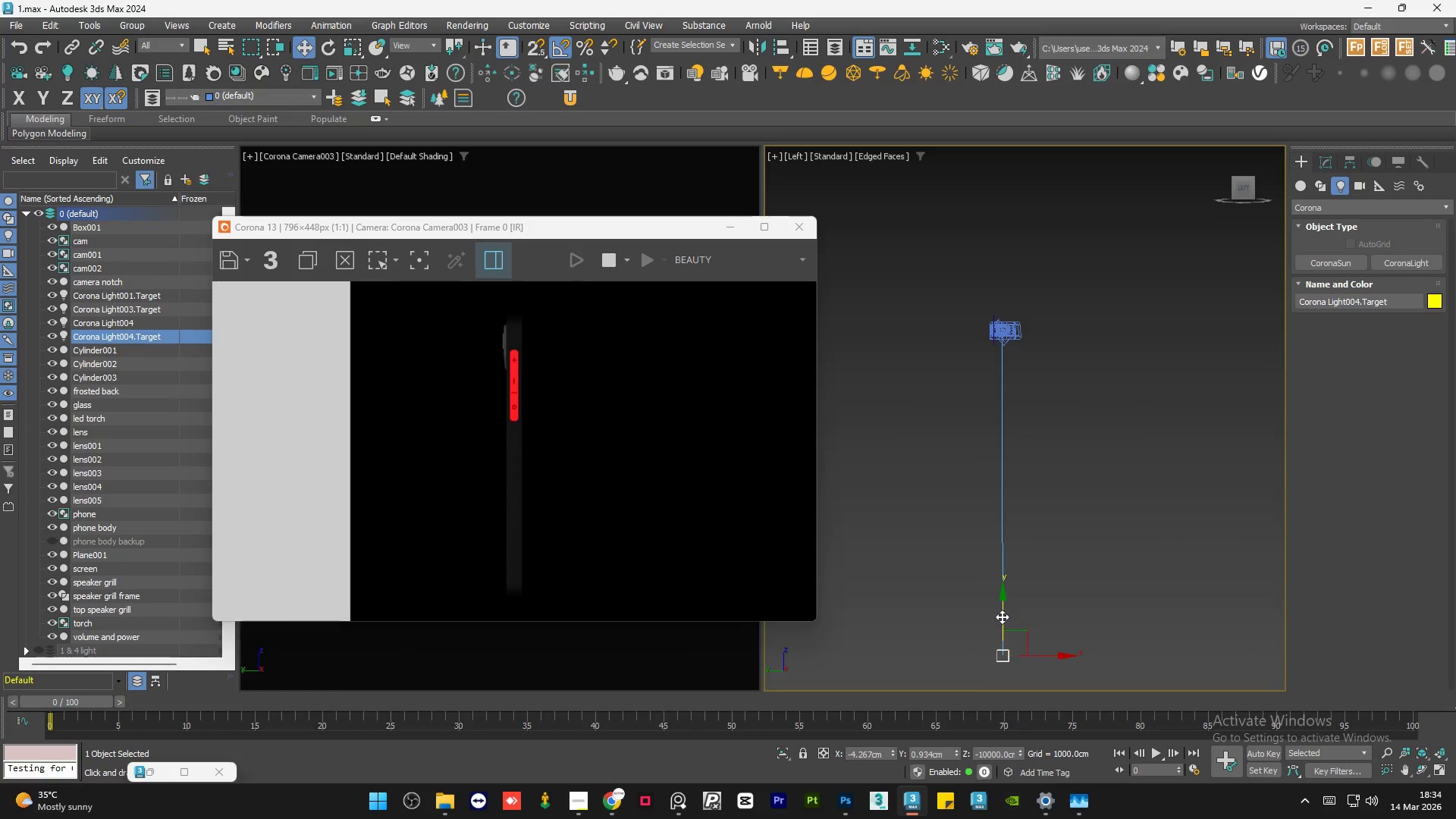 
left_click_drag(start_coordinate=[1002, 616], to_coordinate=[1006, 300])
 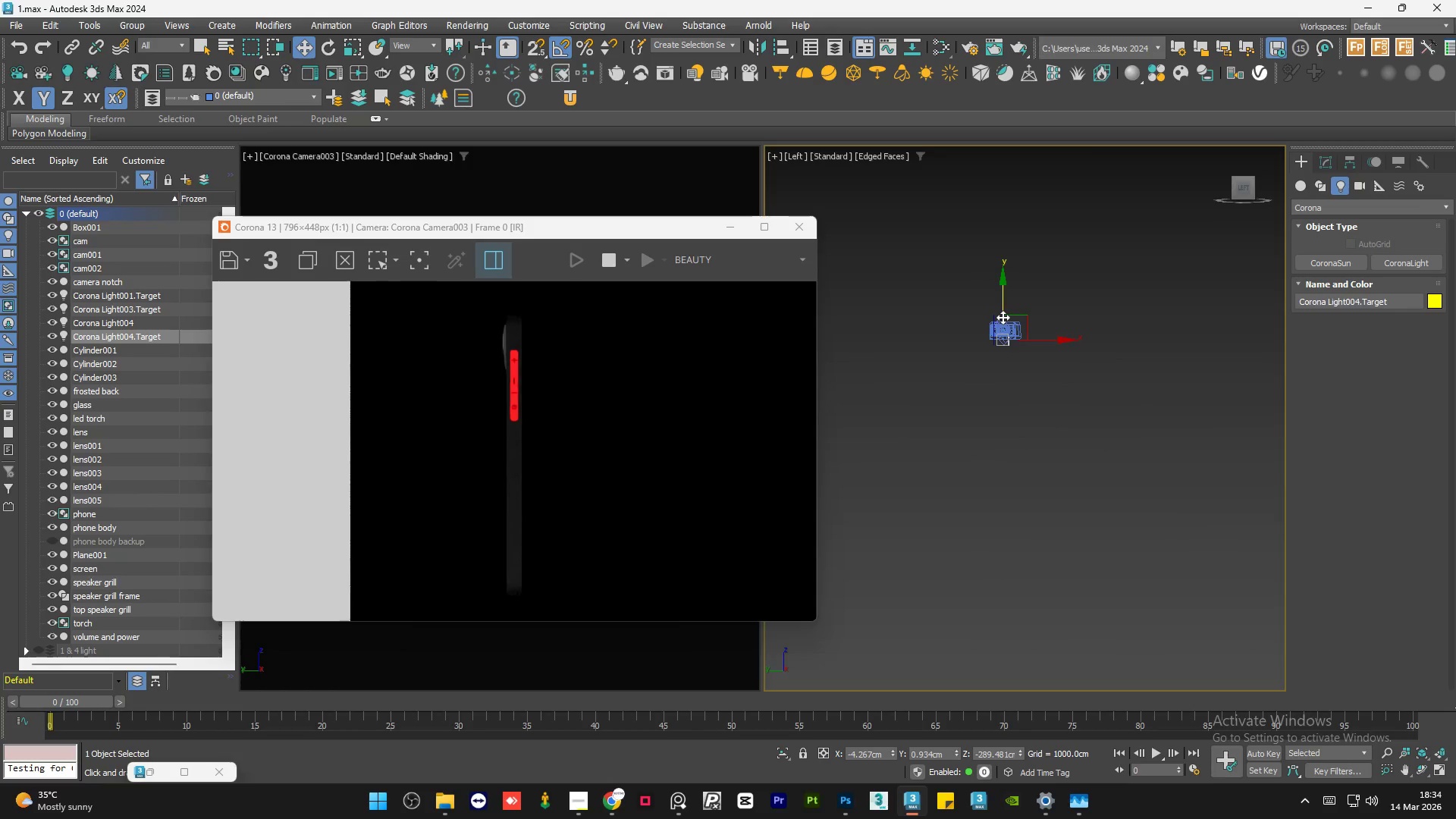 
scroll: coordinate [1004, 405], scroll_direction: up, amount: 10.0
 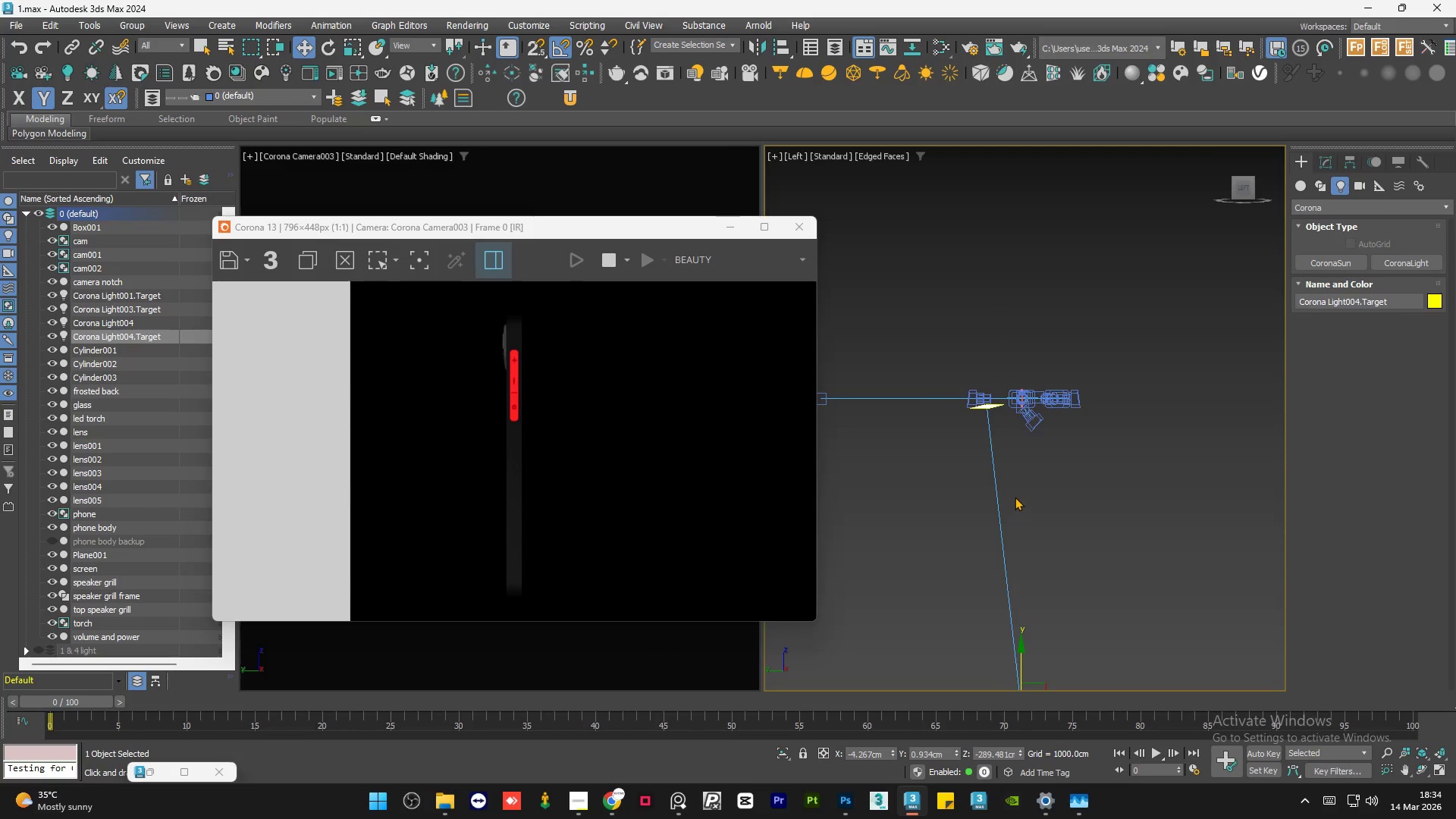 
scroll: coordinate [1015, 497], scroll_direction: down, amount: 1.0
 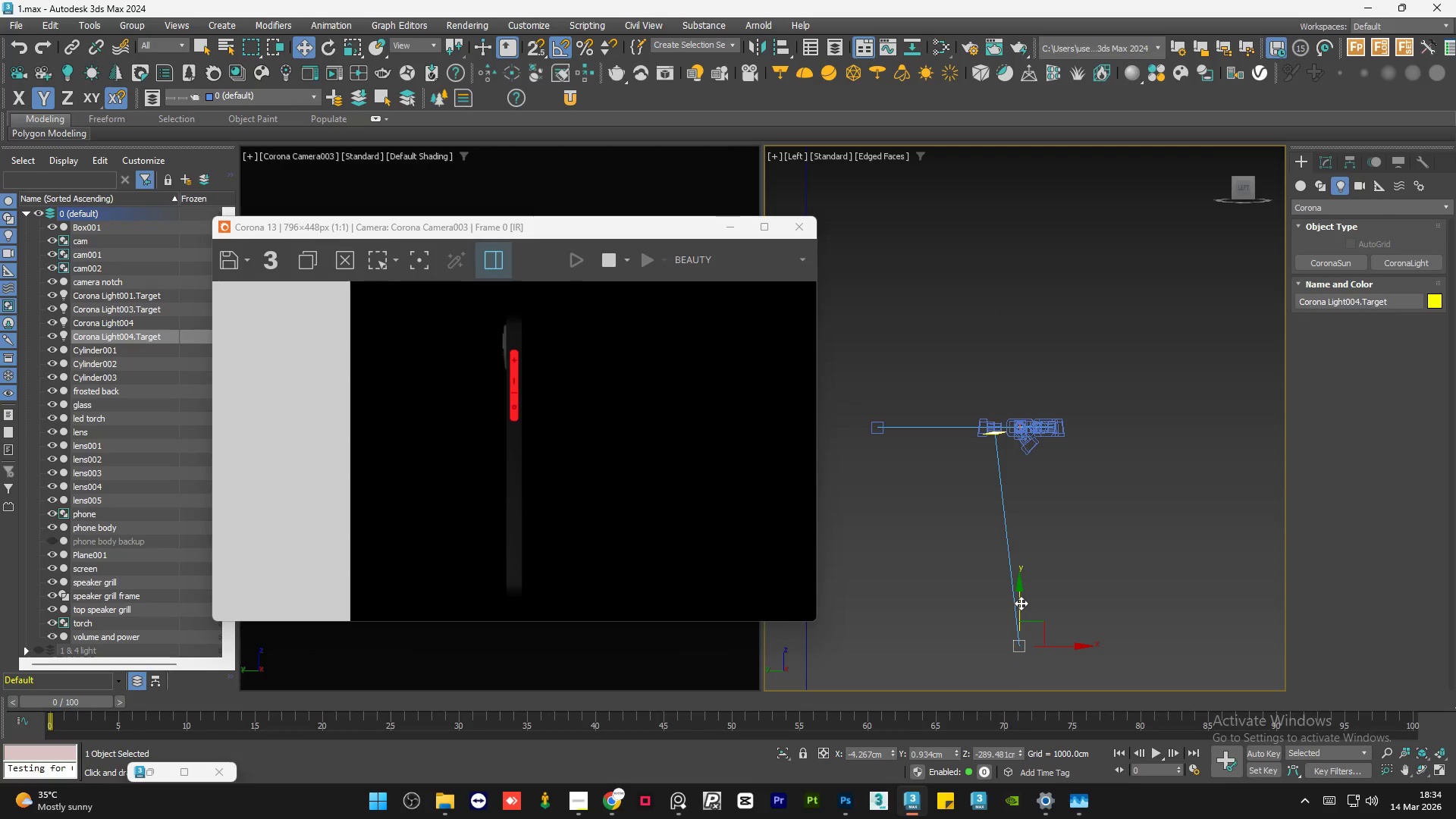 
left_click_drag(start_coordinate=[1022, 602], to_coordinate=[1028, 384])
 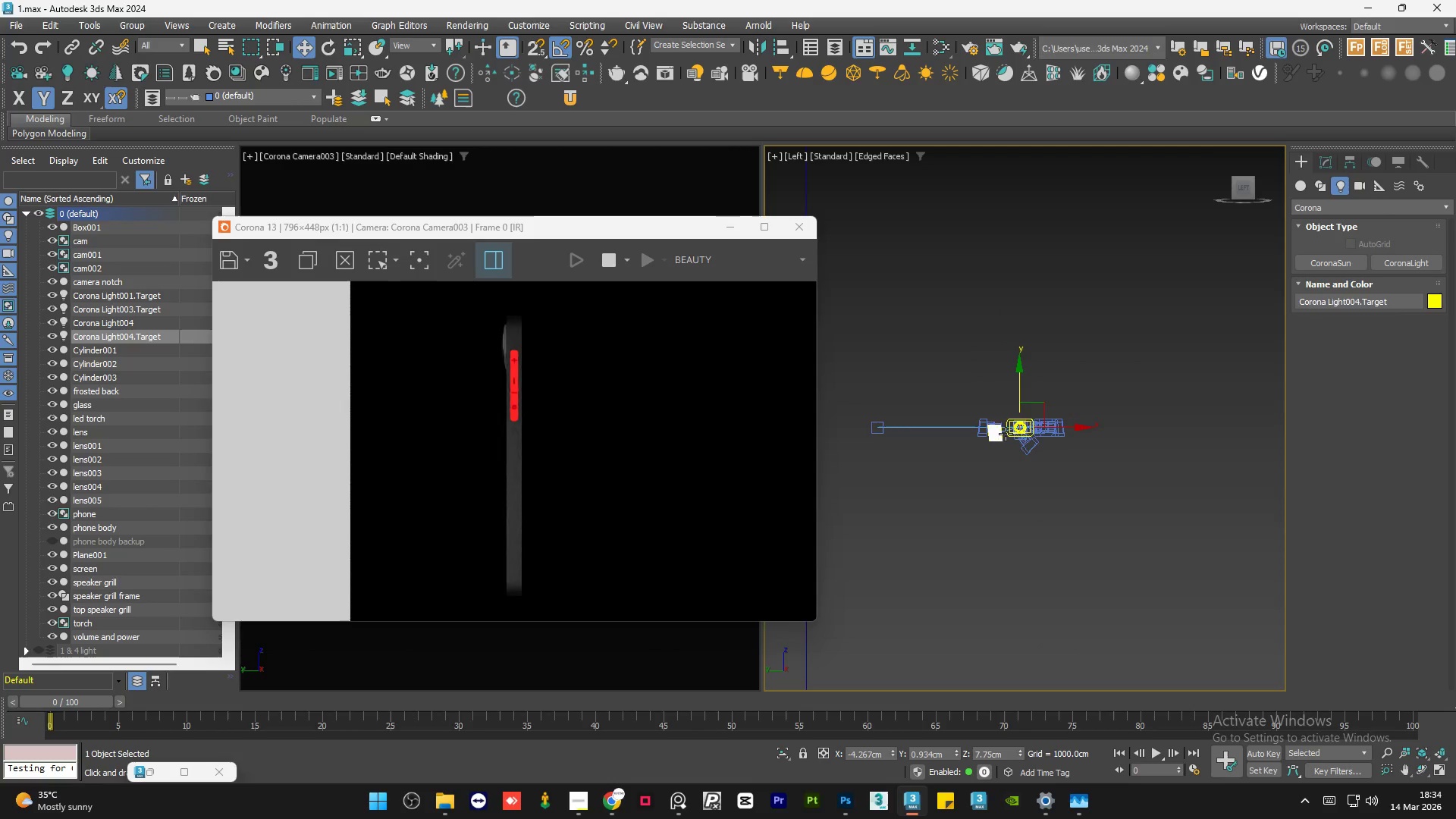 
scroll: coordinate [1097, 354], scroll_direction: up, amount: 11.0
 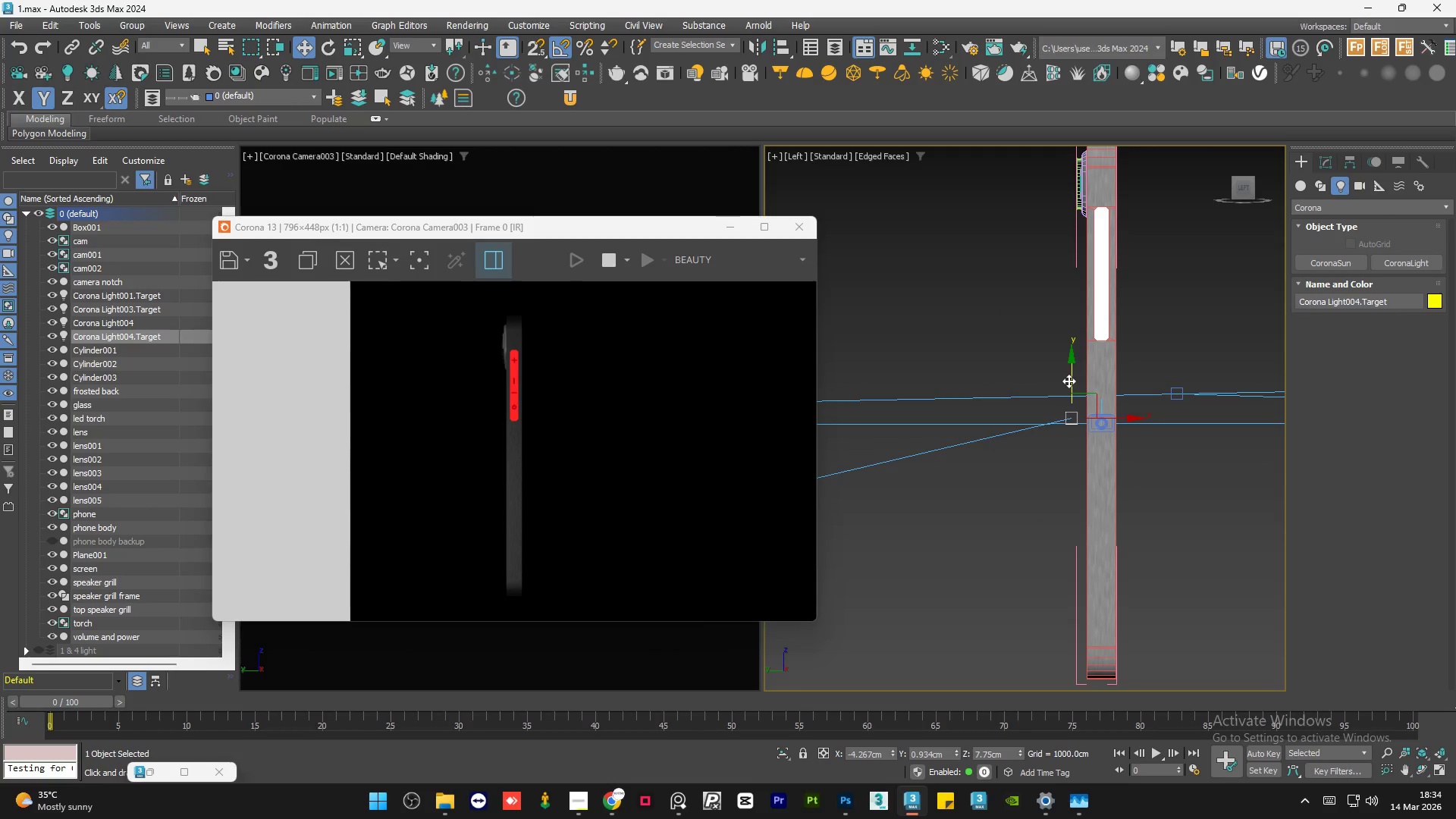 
left_click_drag(start_coordinate=[1068, 381], to_coordinate=[1076, 401])
 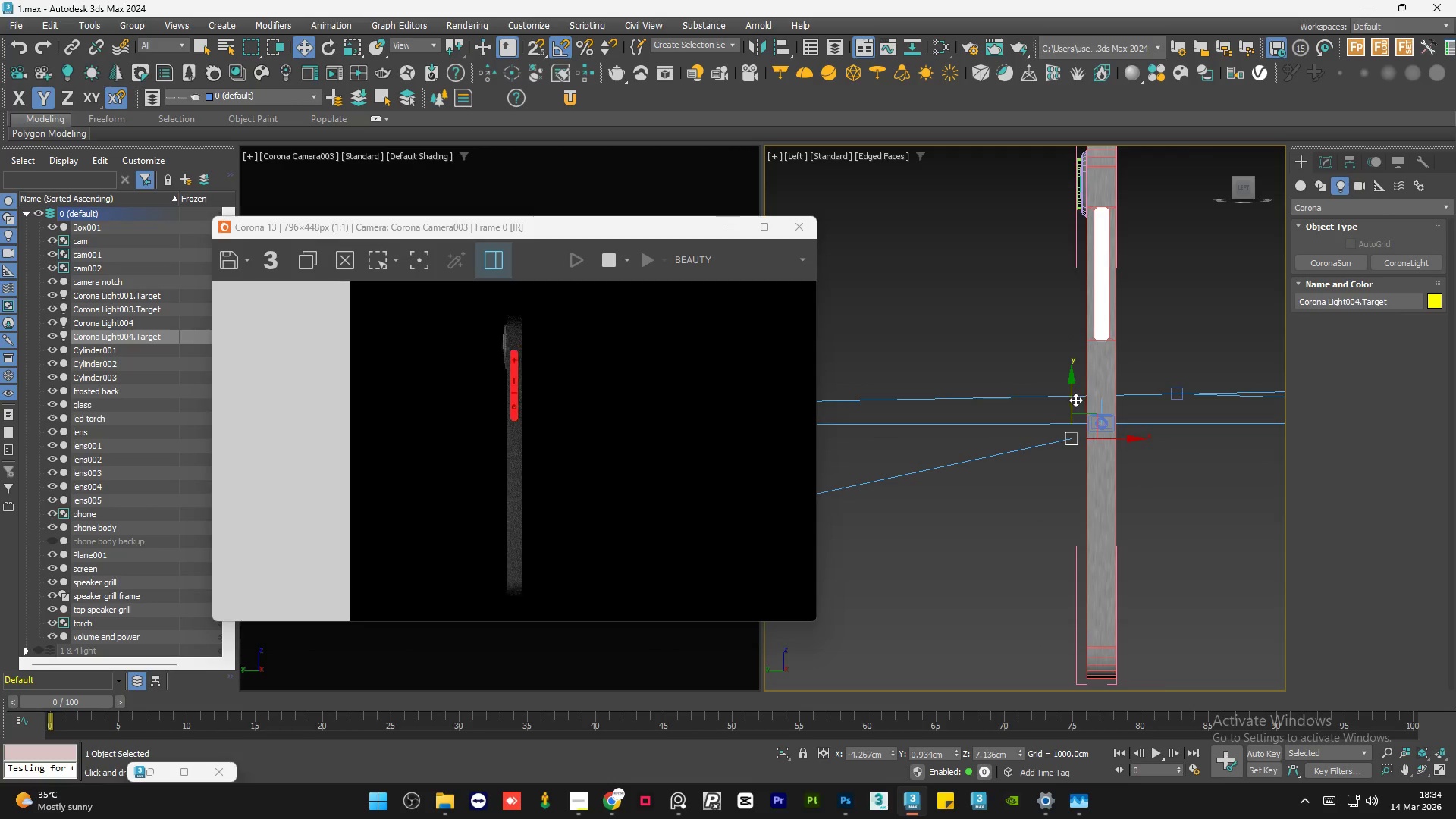 
hold_key(key=AltLeft, duration=0.94)
 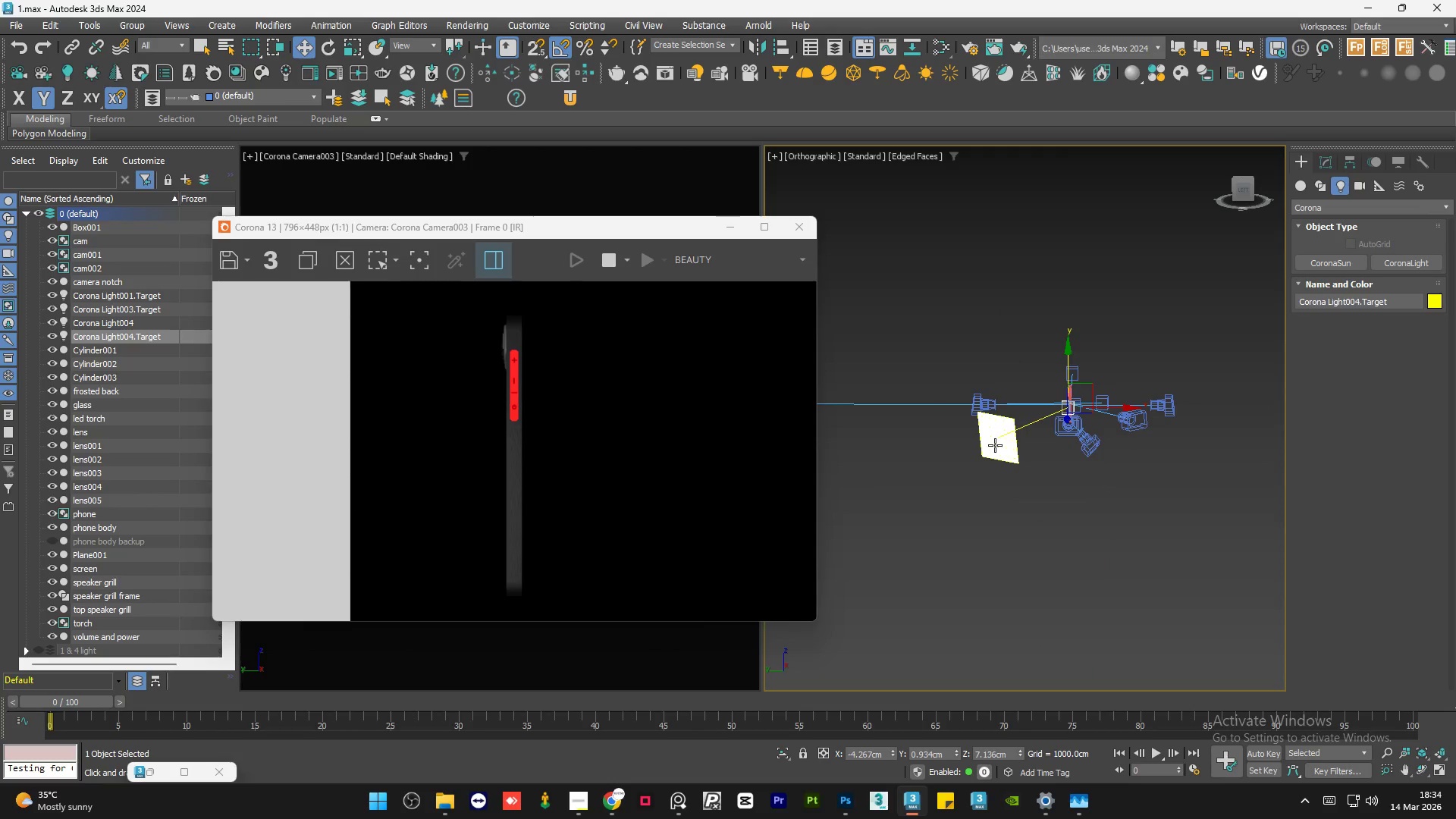 
scroll: coordinate [1066, 406], scroll_direction: down, amount: 8.0
 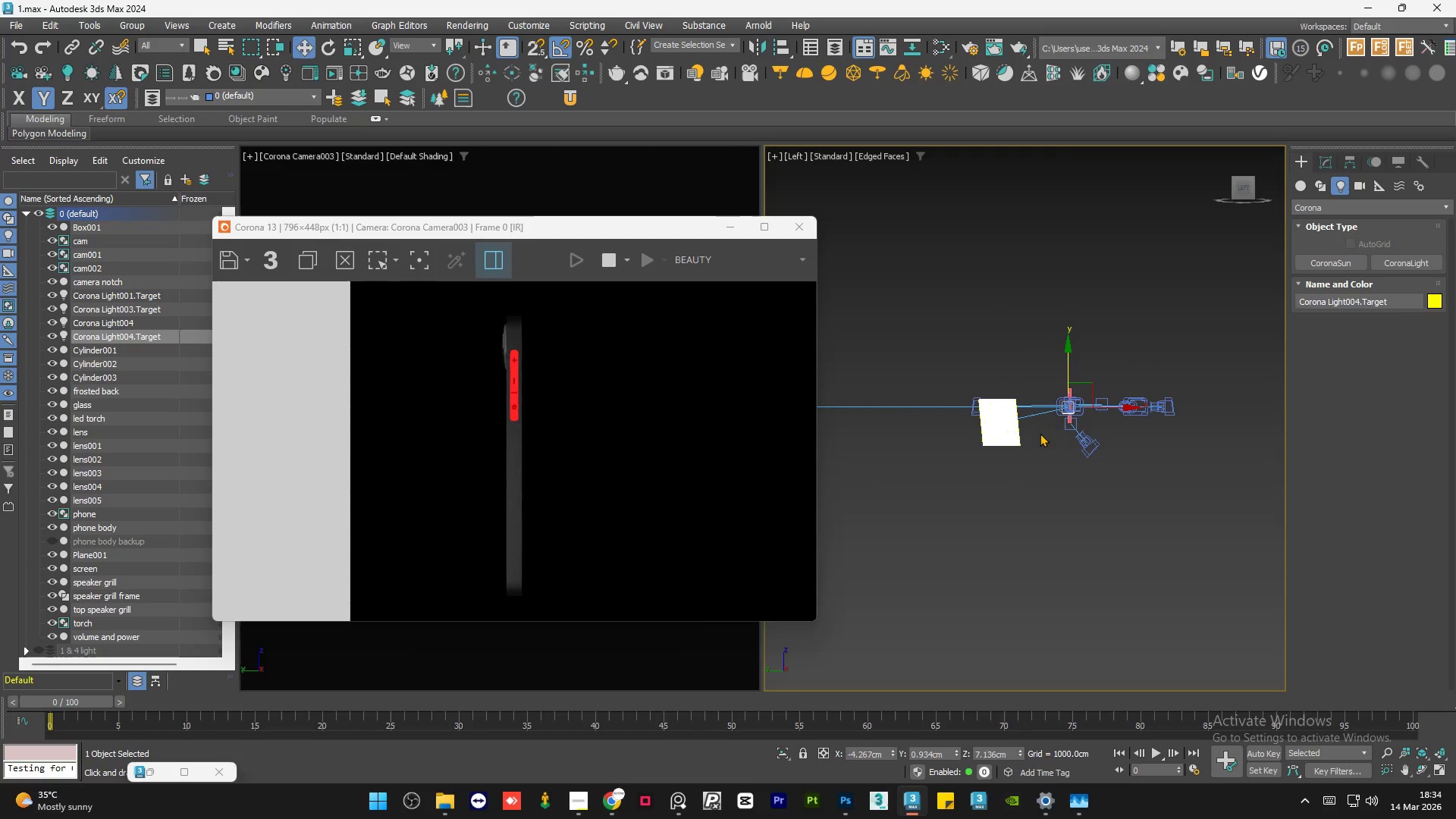 
left_click([995, 445])
 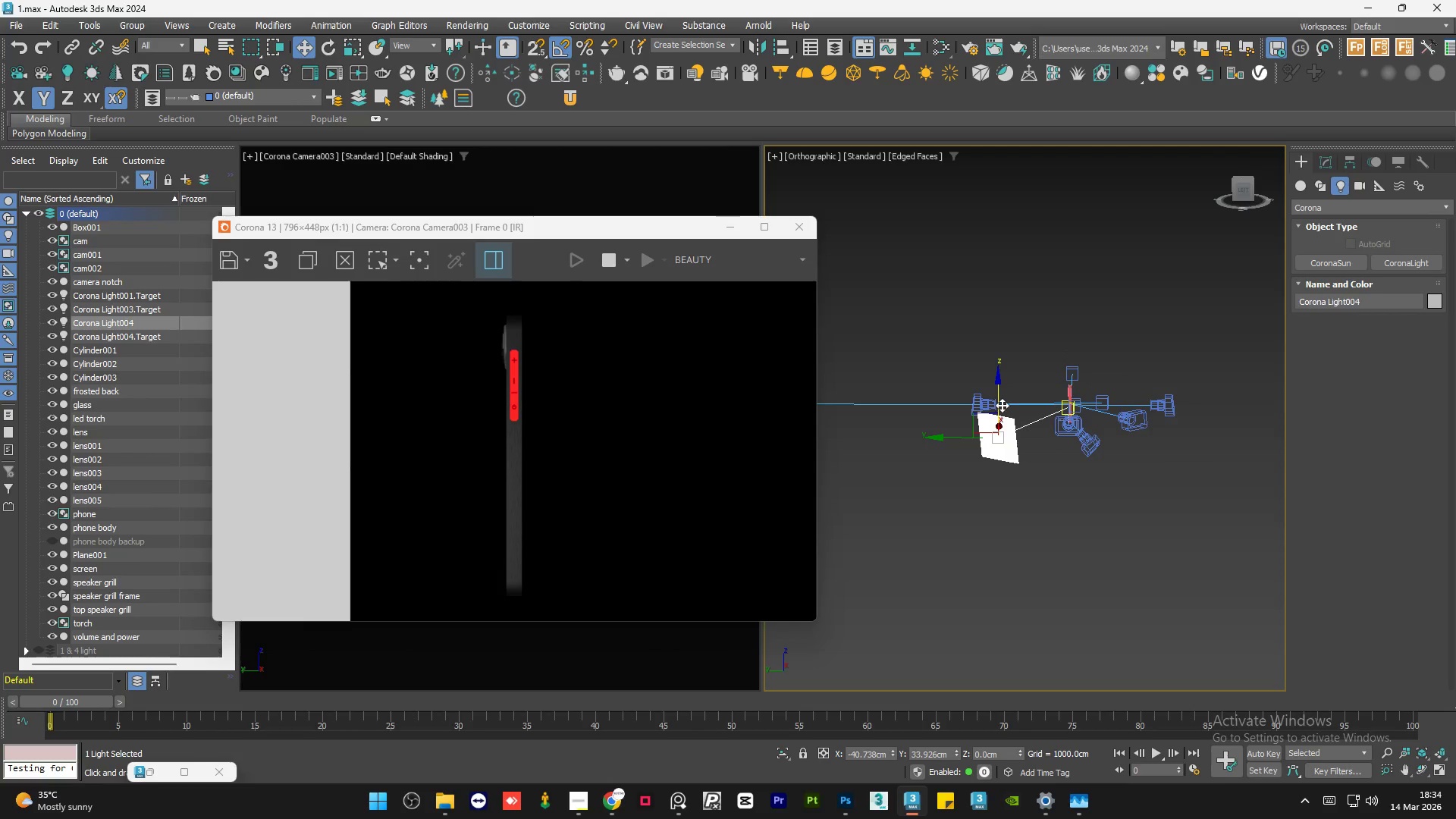 
left_click_drag(start_coordinate=[1002, 404], to_coordinate=[1001, 419])
 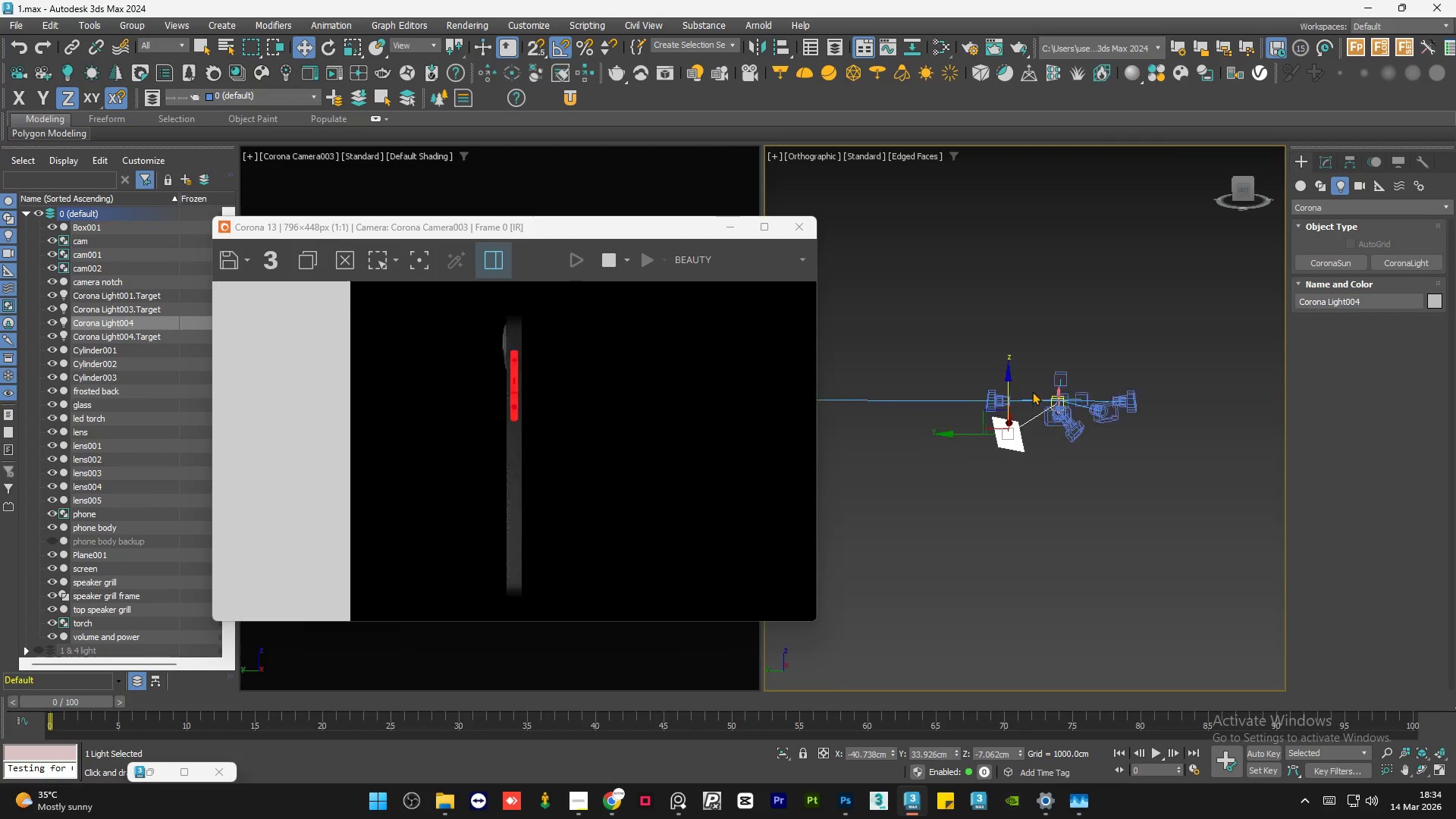 
hold_key(key=AltLeft, duration=0.75)
 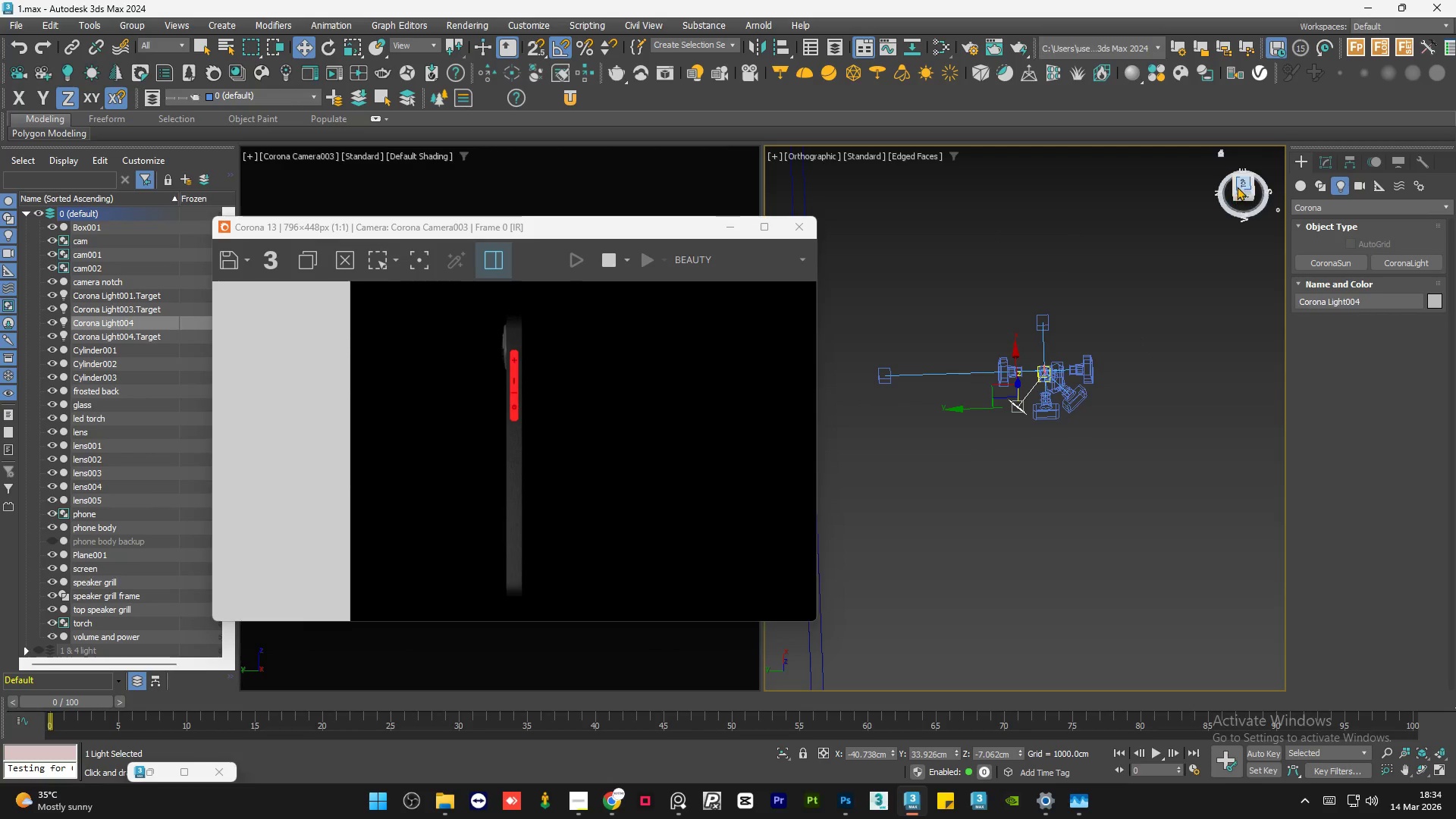 
scroll: coordinate [1033, 392], scroll_direction: down, amount: 3.0
 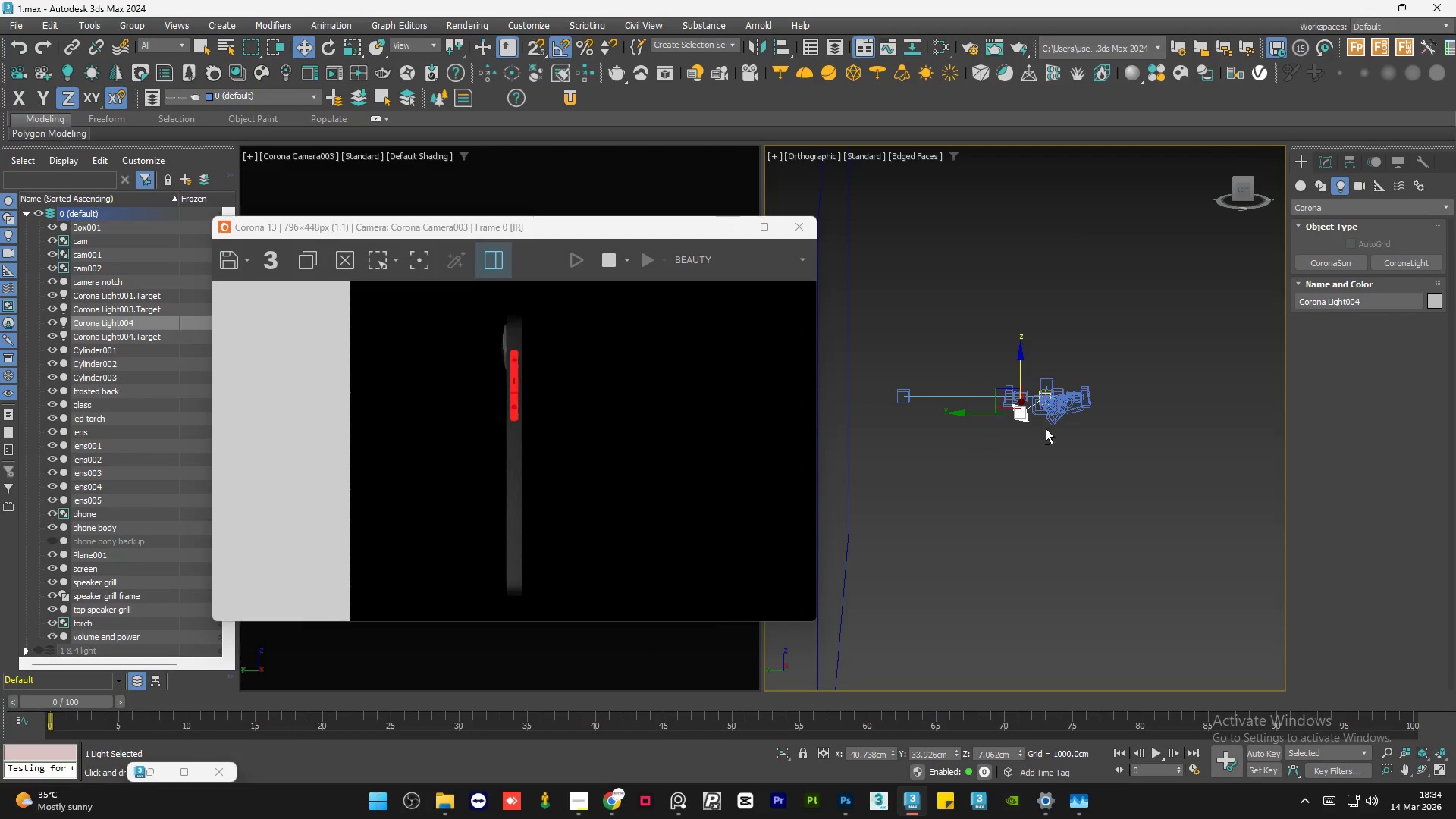 
scroll: coordinate [1050, 526], scroll_direction: up, amount: 1.0
 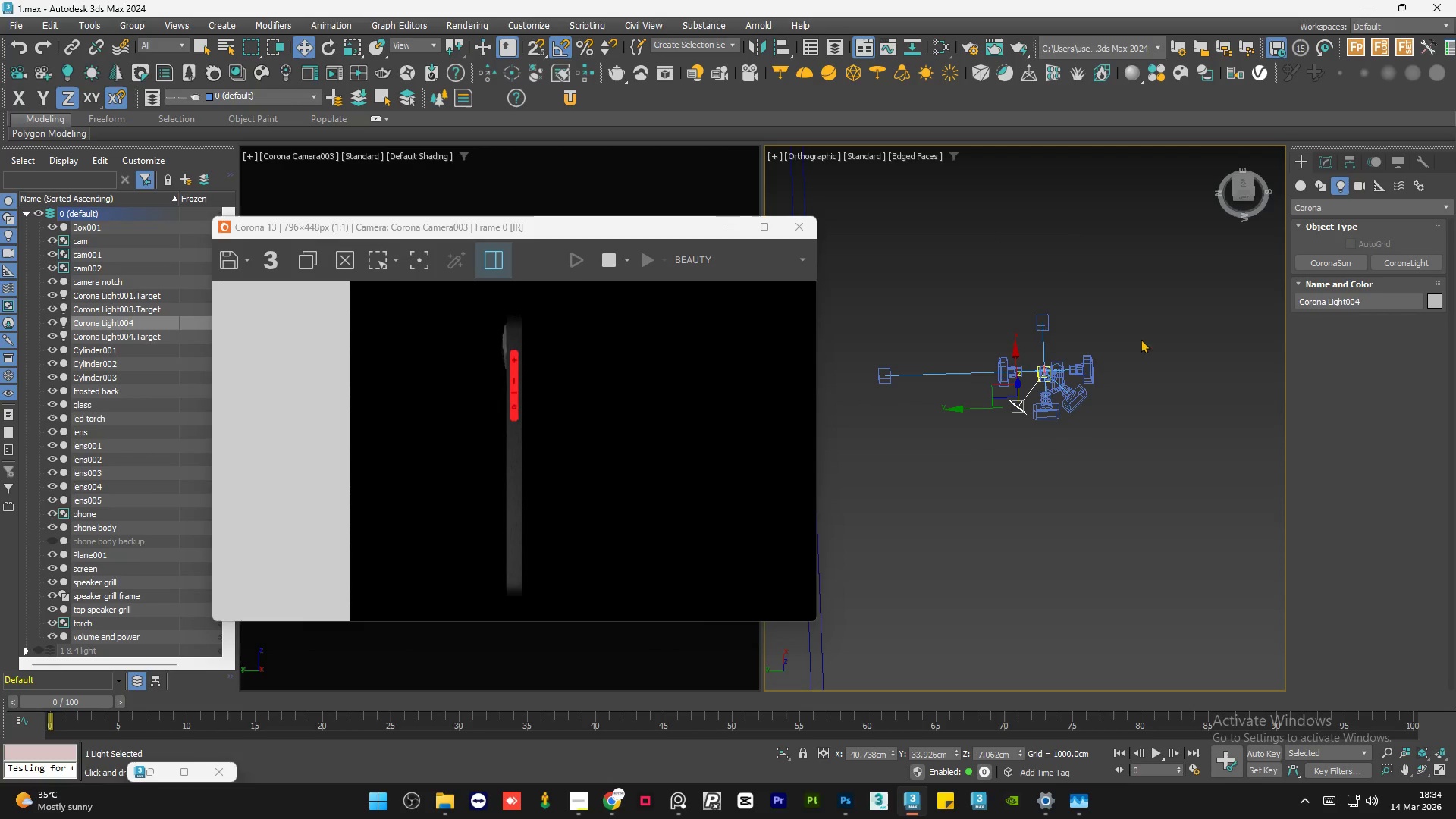 
left_click([1241, 184])
 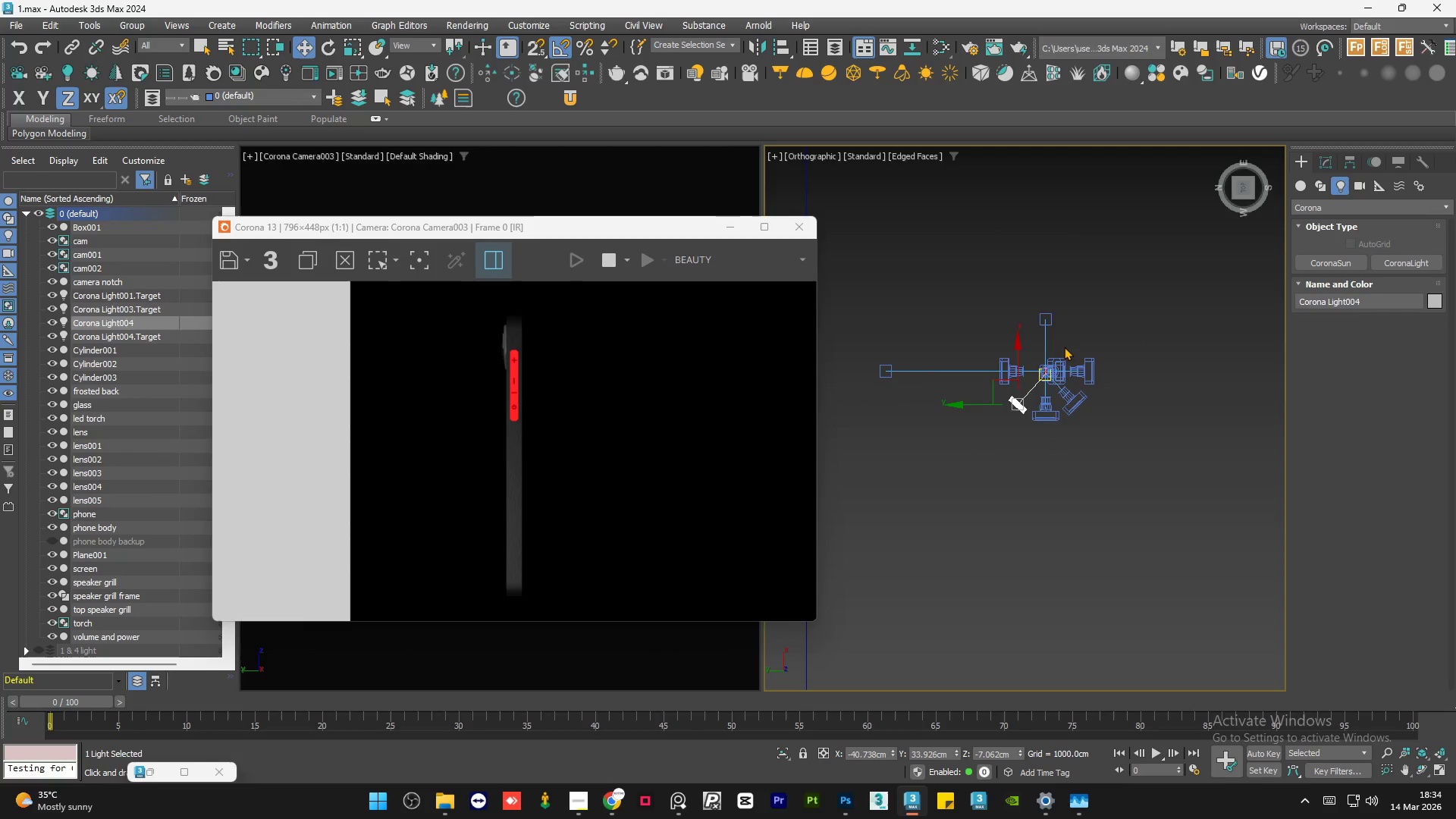 
scroll: coordinate [1103, 394], scroll_direction: up, amount: 5.0
 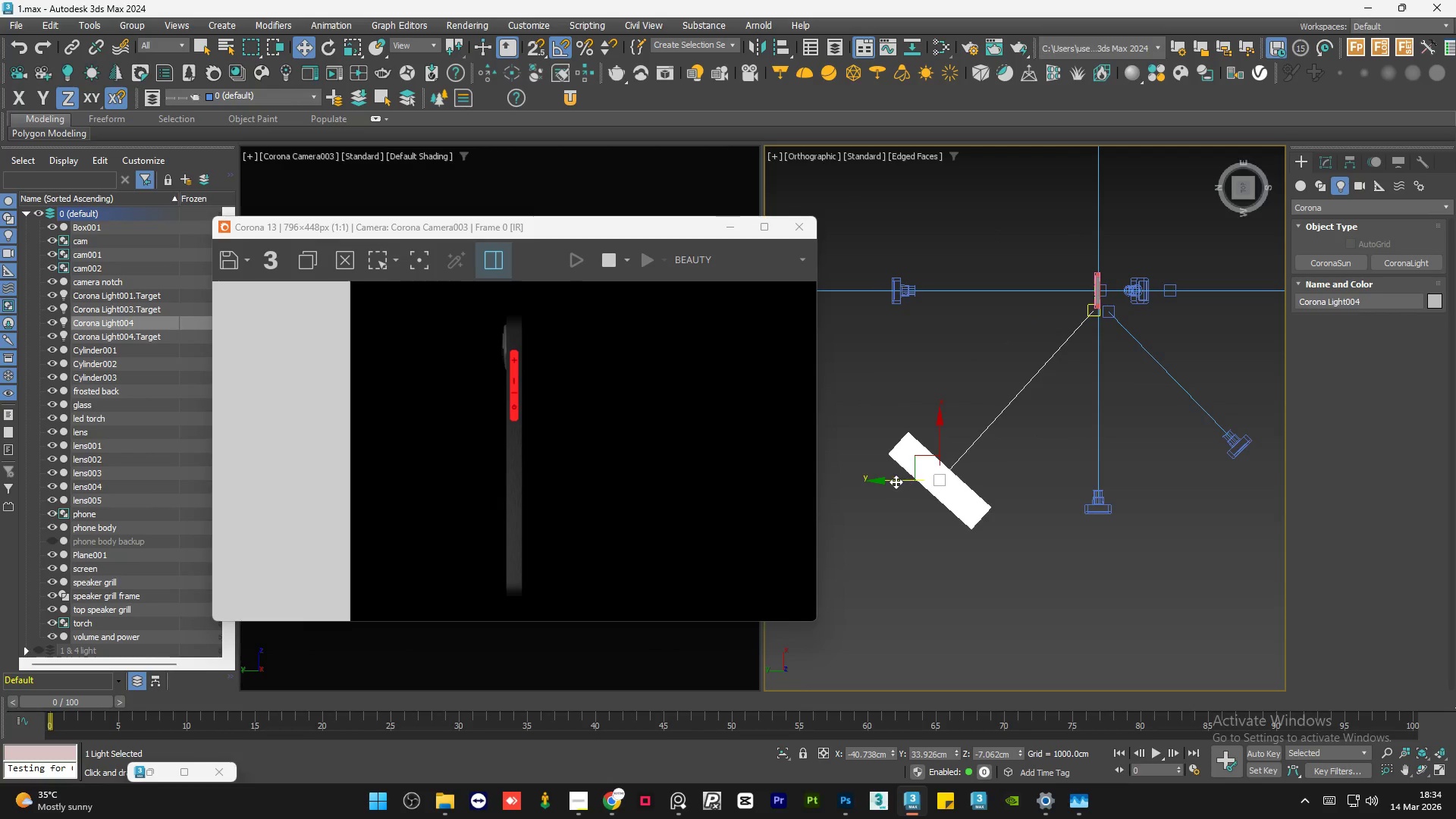 
left_click_drag(start_coordinate=[896, 482], to_coordinate=[963, 475])
 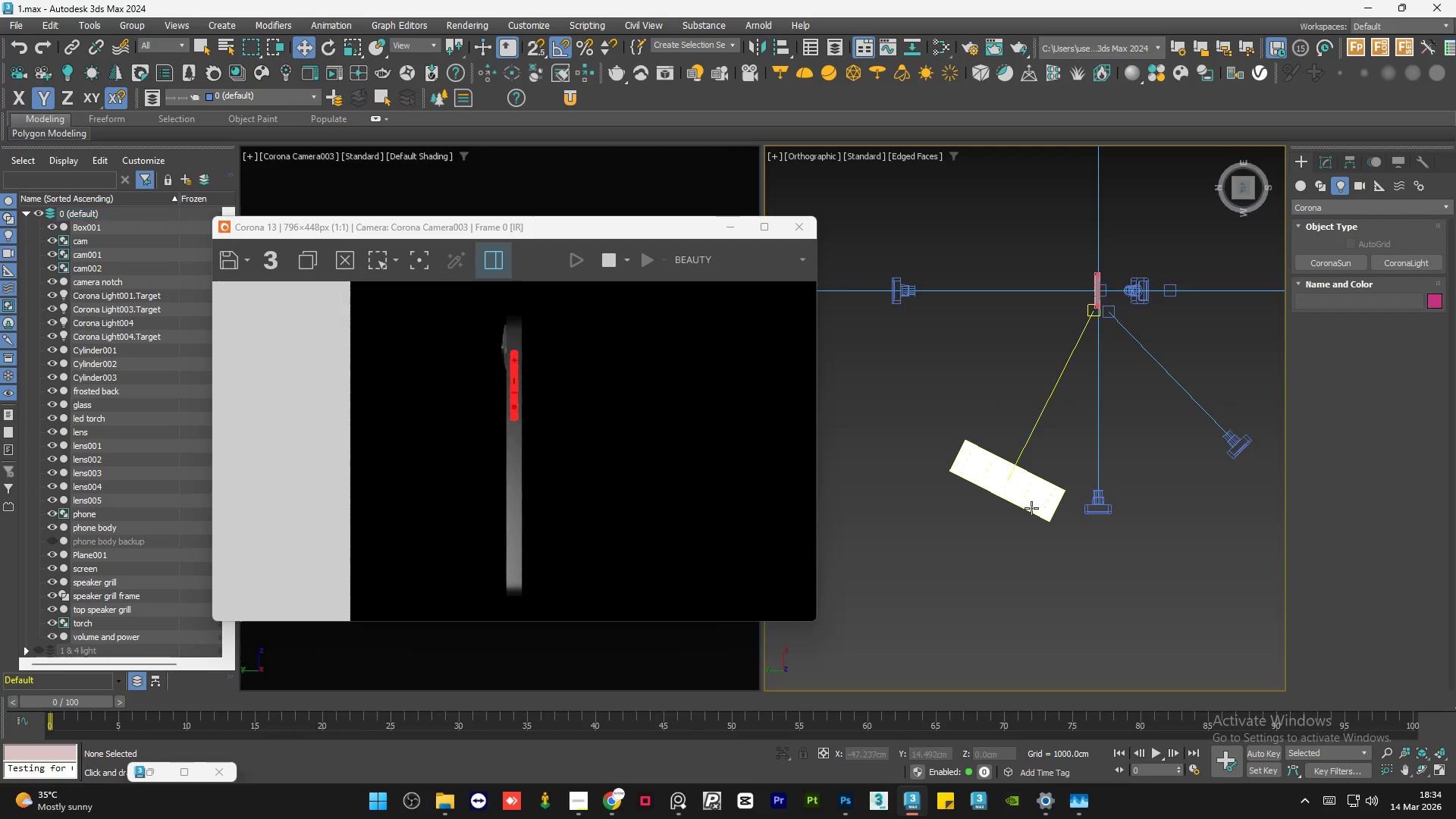 
double_click([1032, 507])
 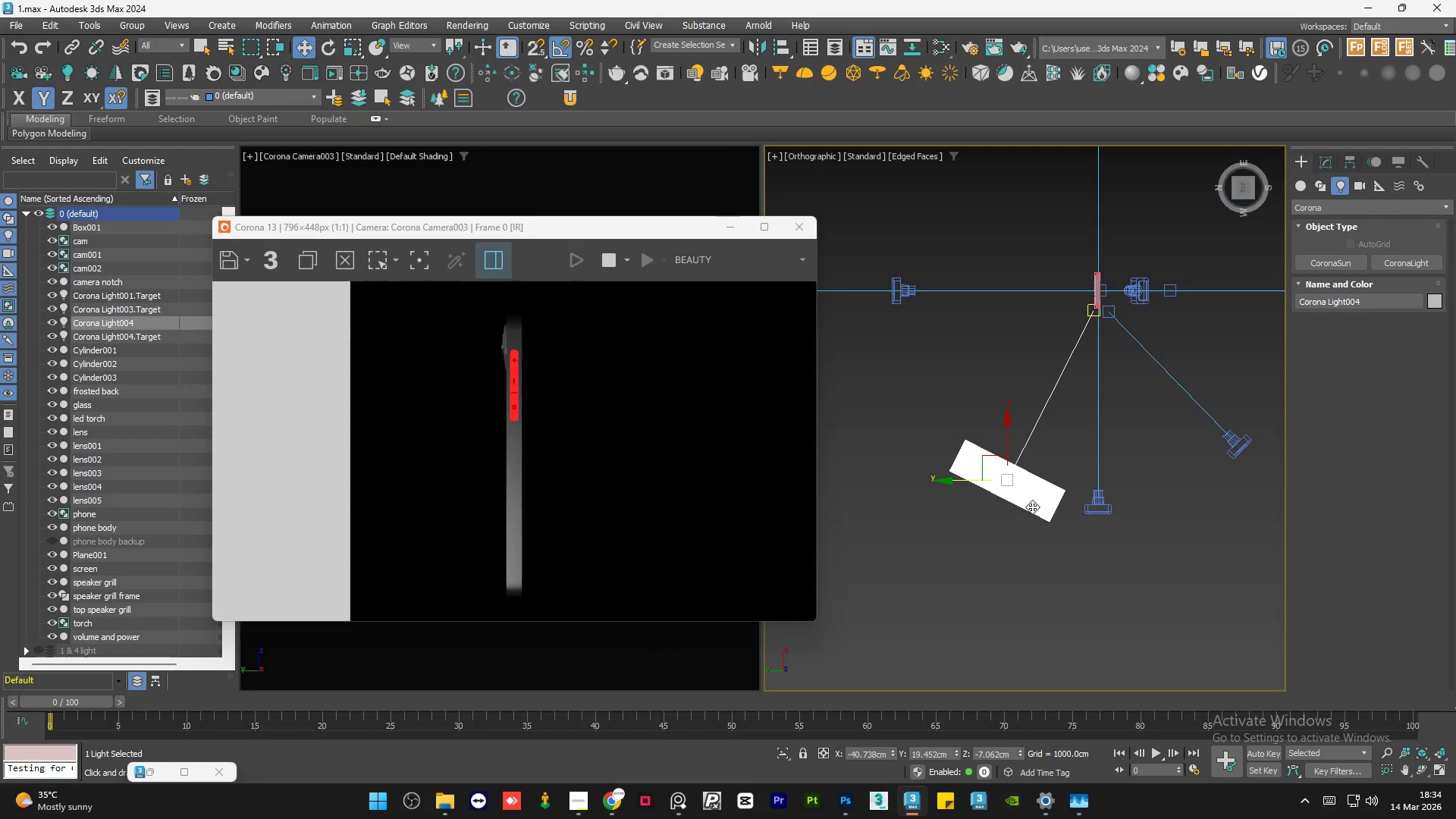 
left_click([1032, 507])
 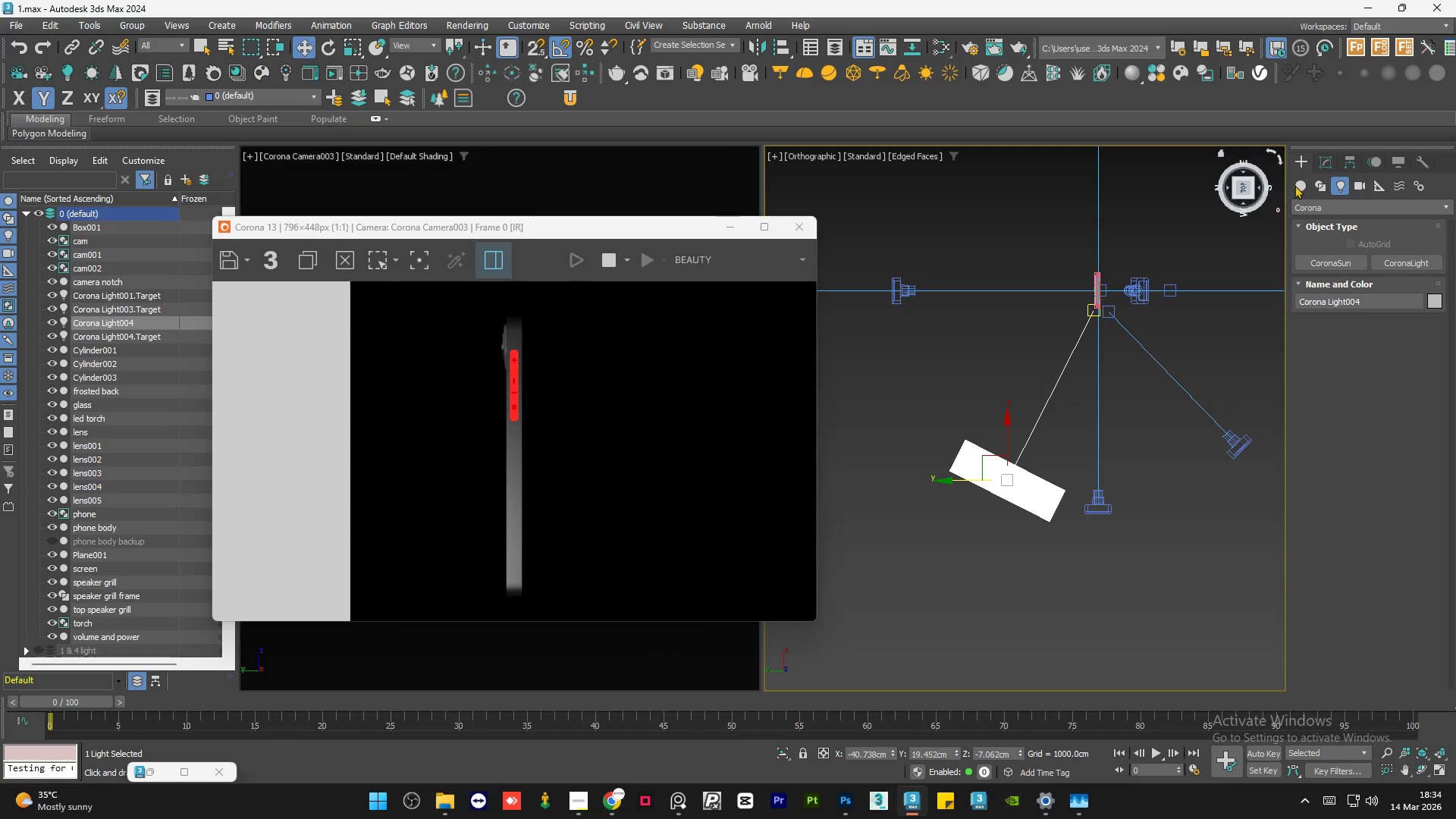 
left_click([1319, 169])
 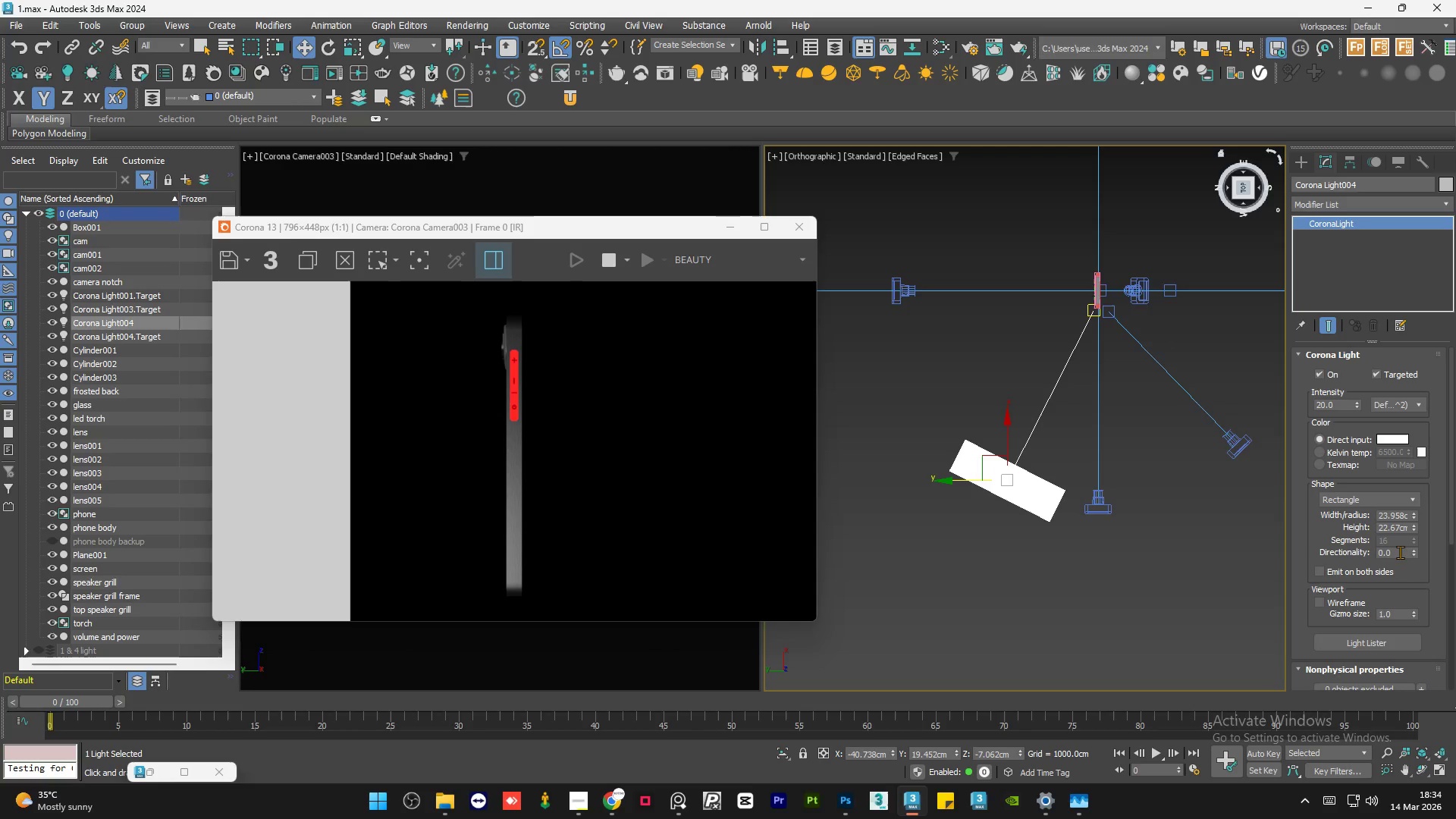 
double_click([1400, 554])
 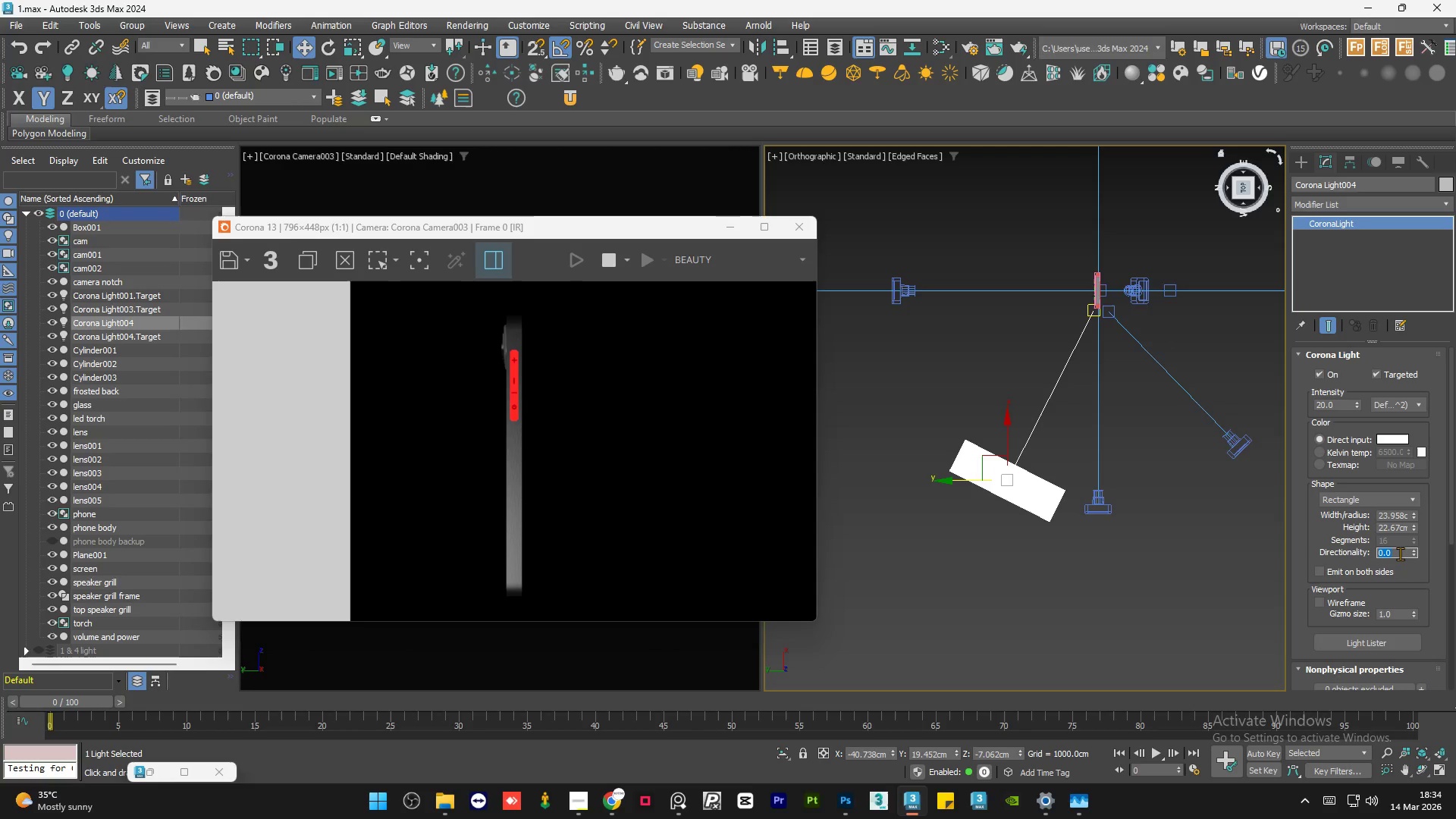 
key(Numpad1)
 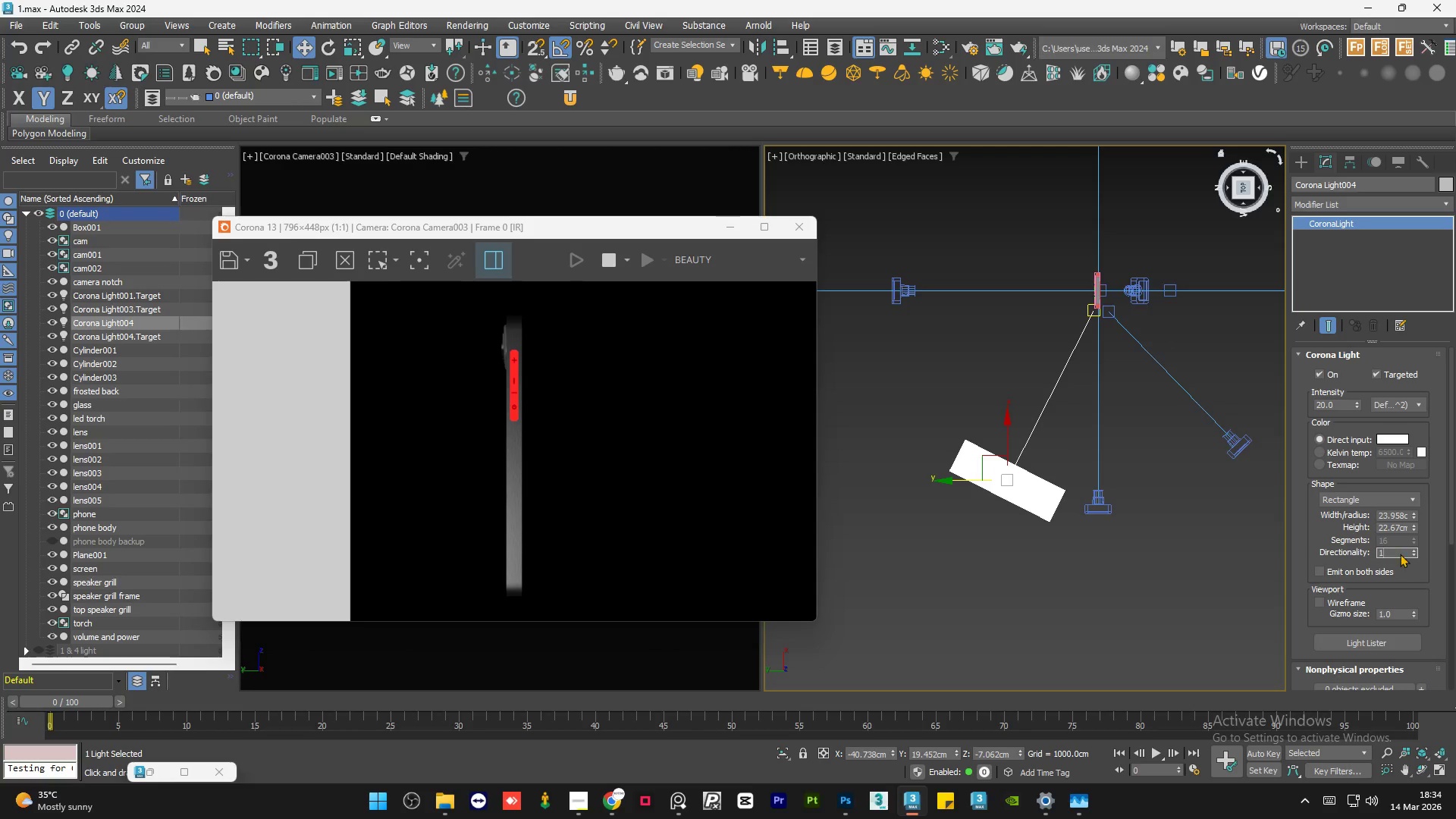 
key(NumpadEnter)
 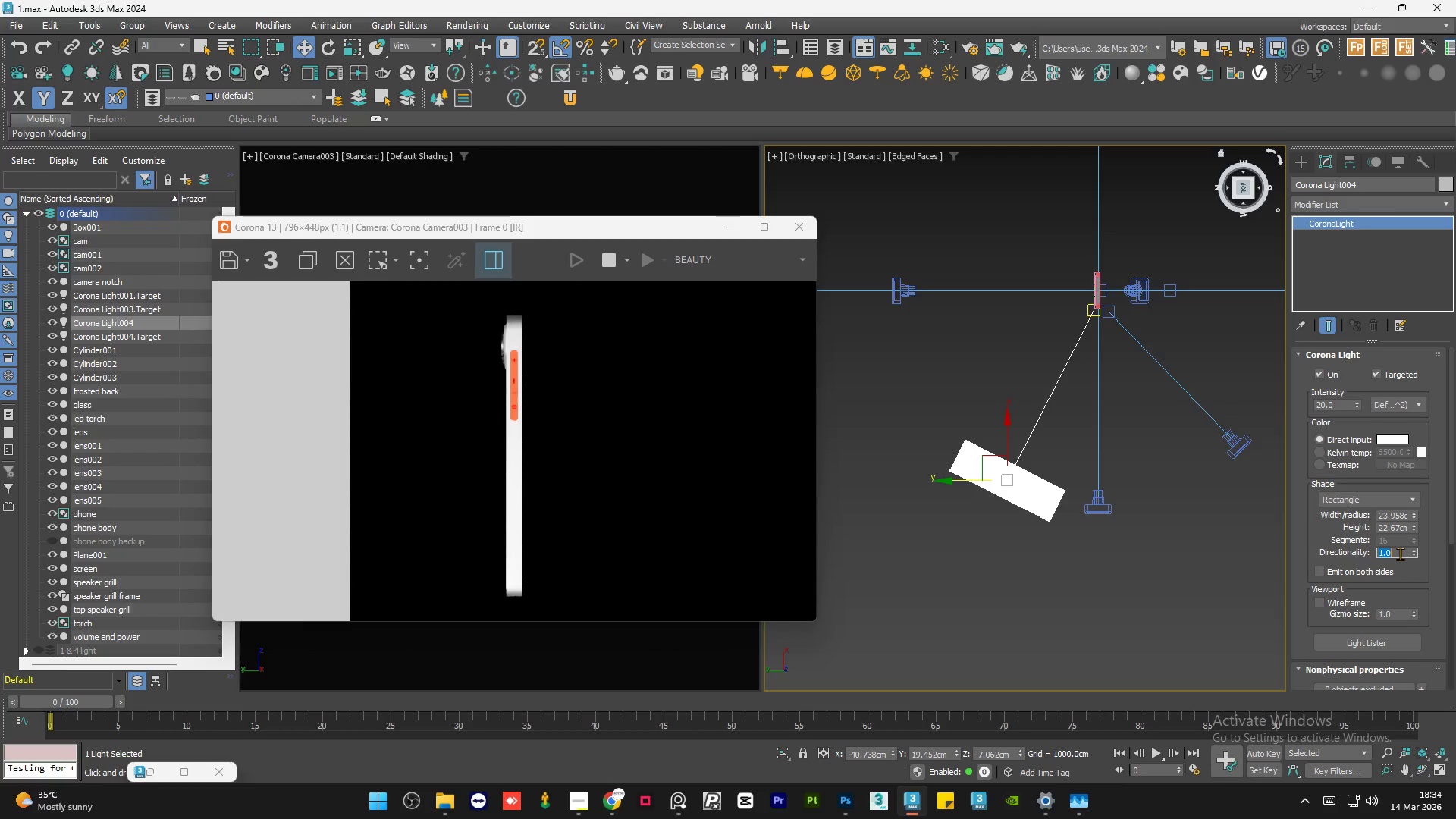 
key(NumpadDecimal)
 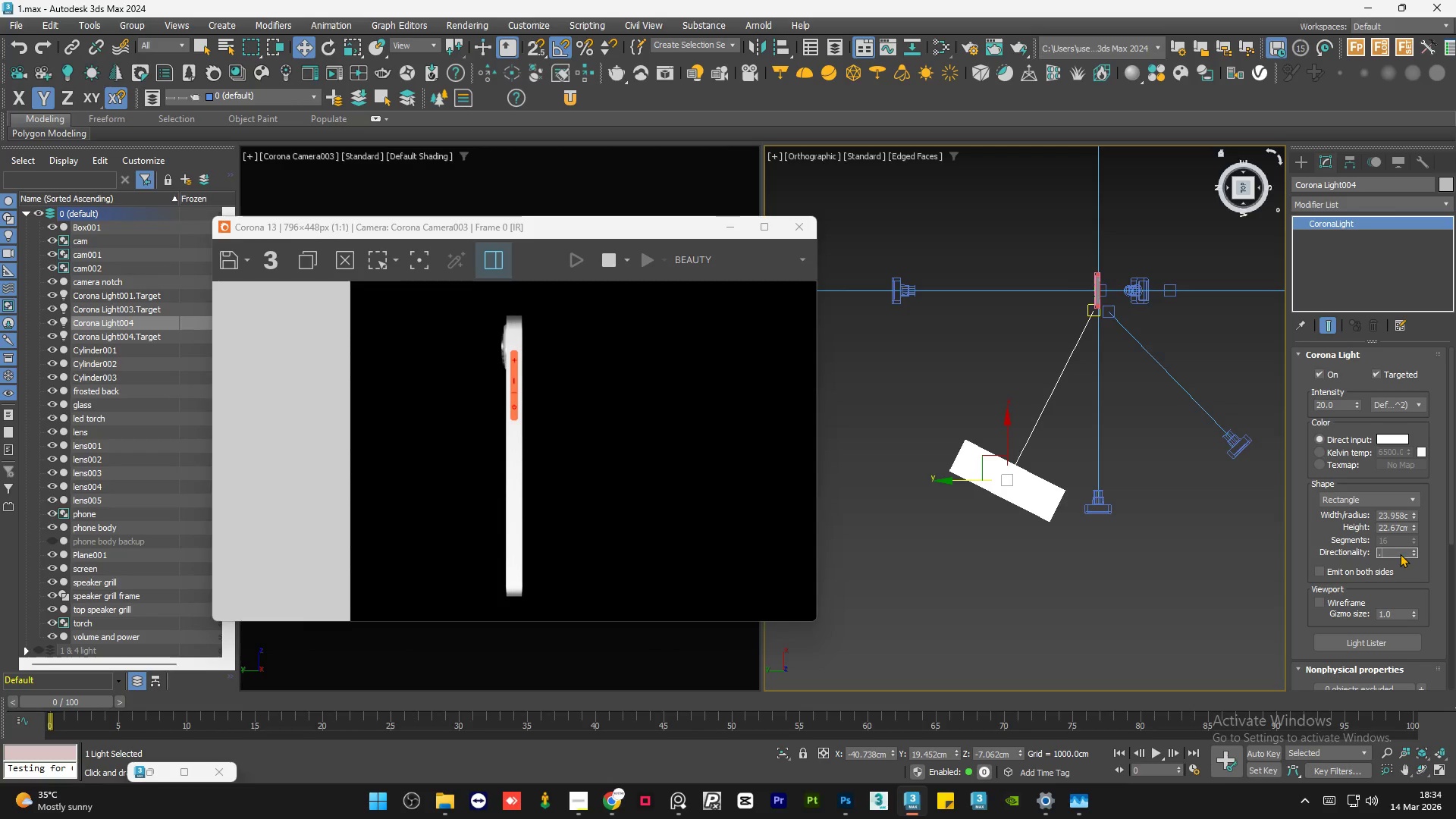 
key(Numpad2)
 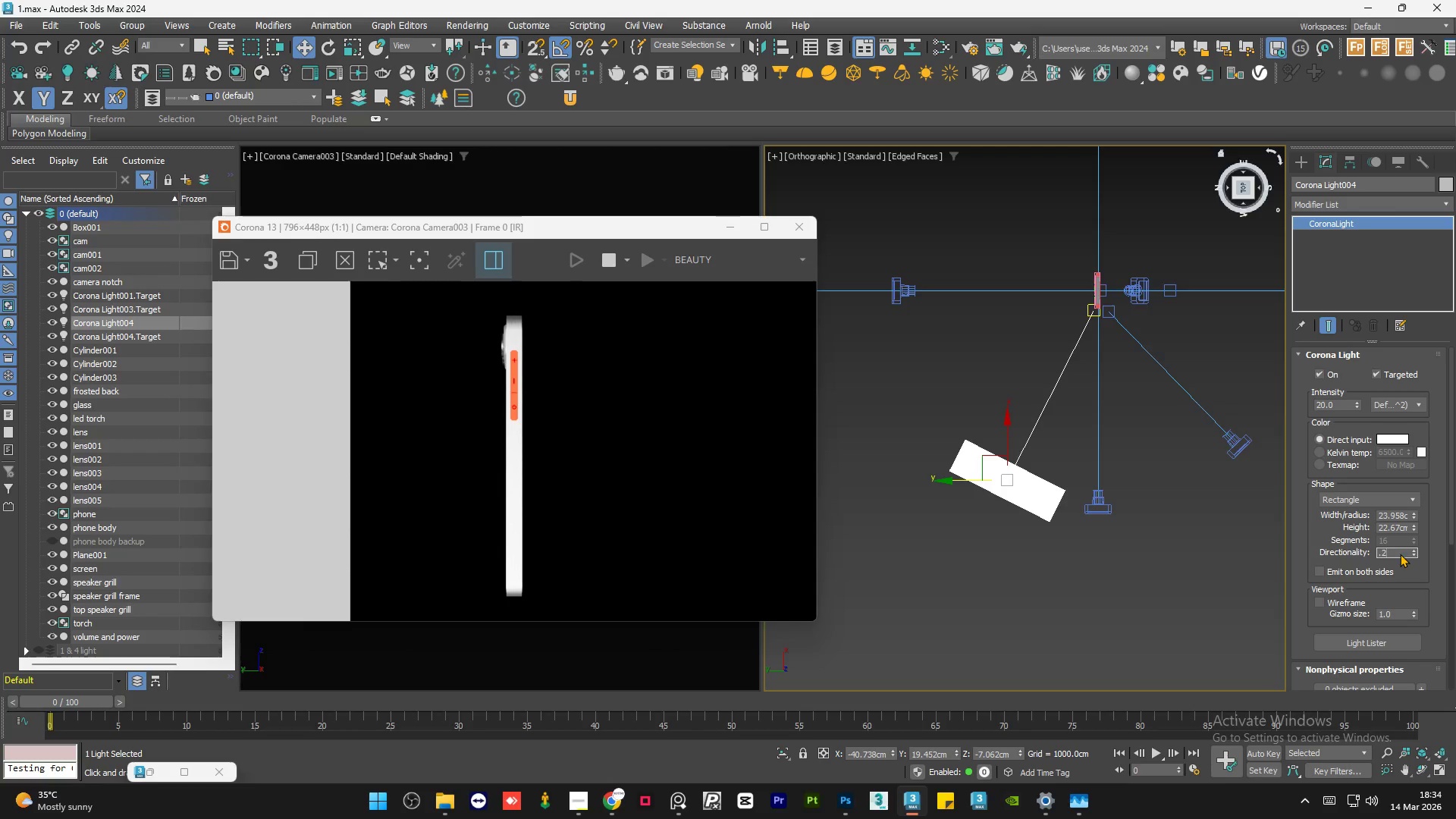 
key(NumpadEnter)
 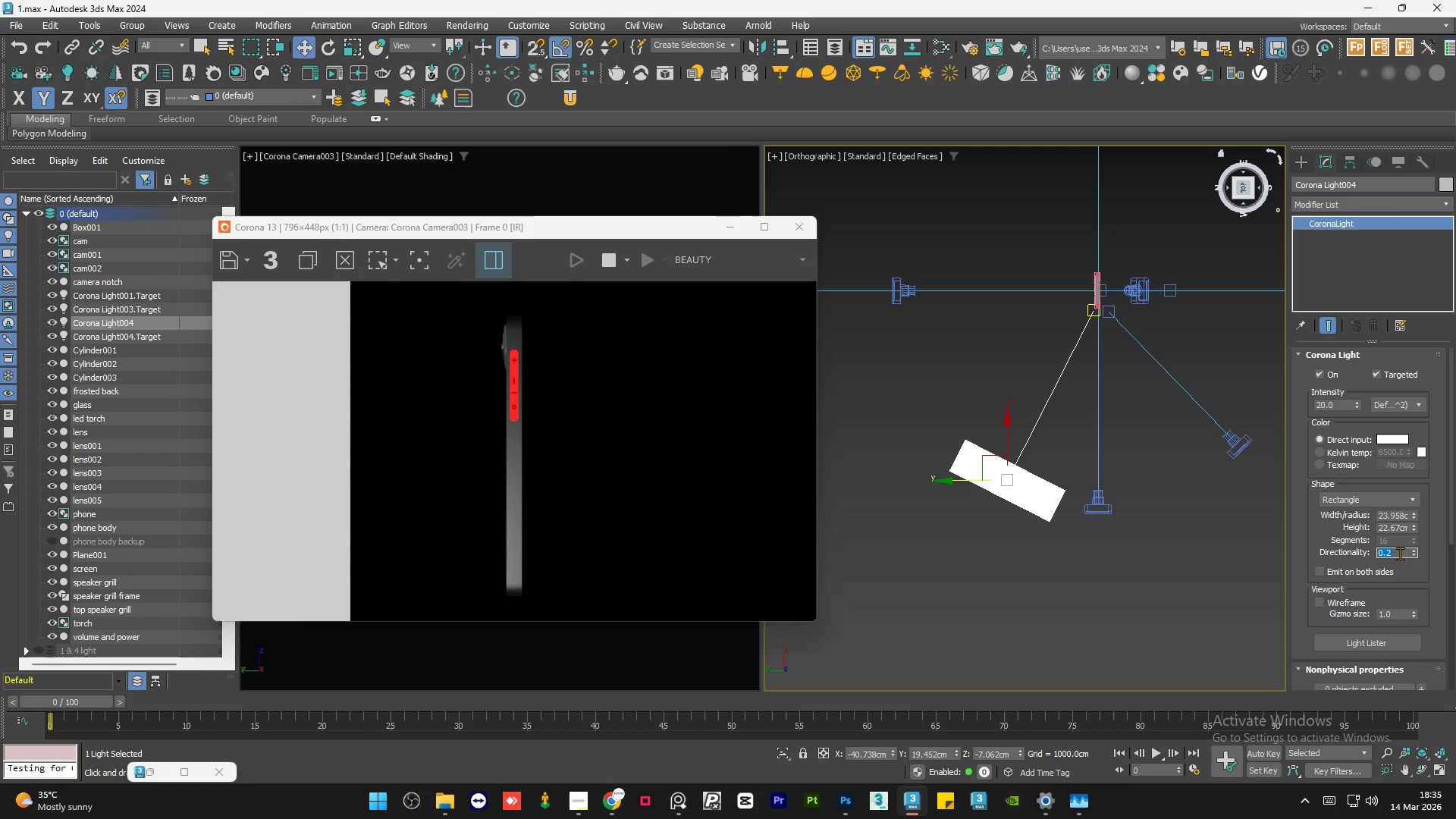 
key(Numpad1)
 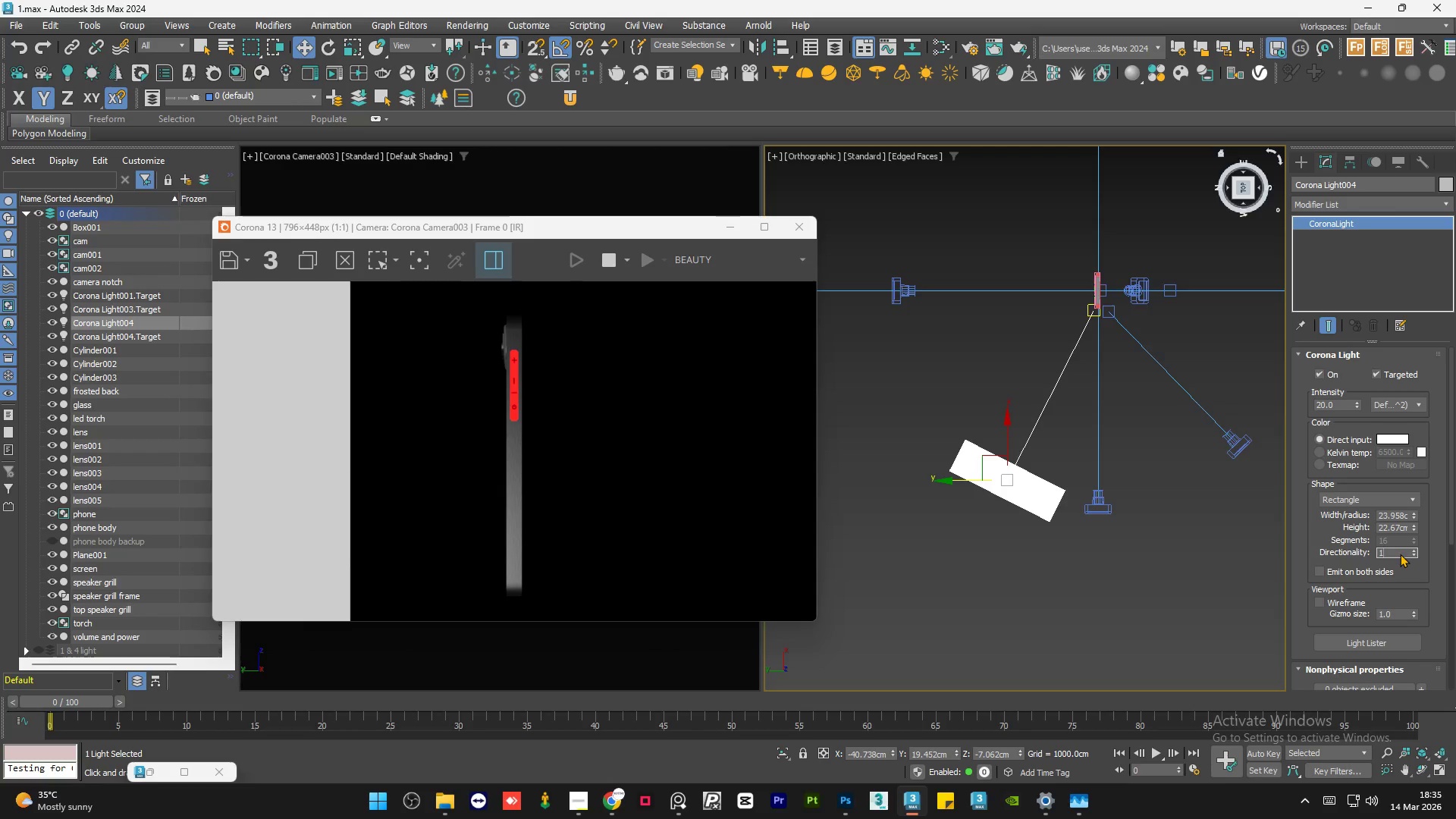 
key(NumpadEnter)
 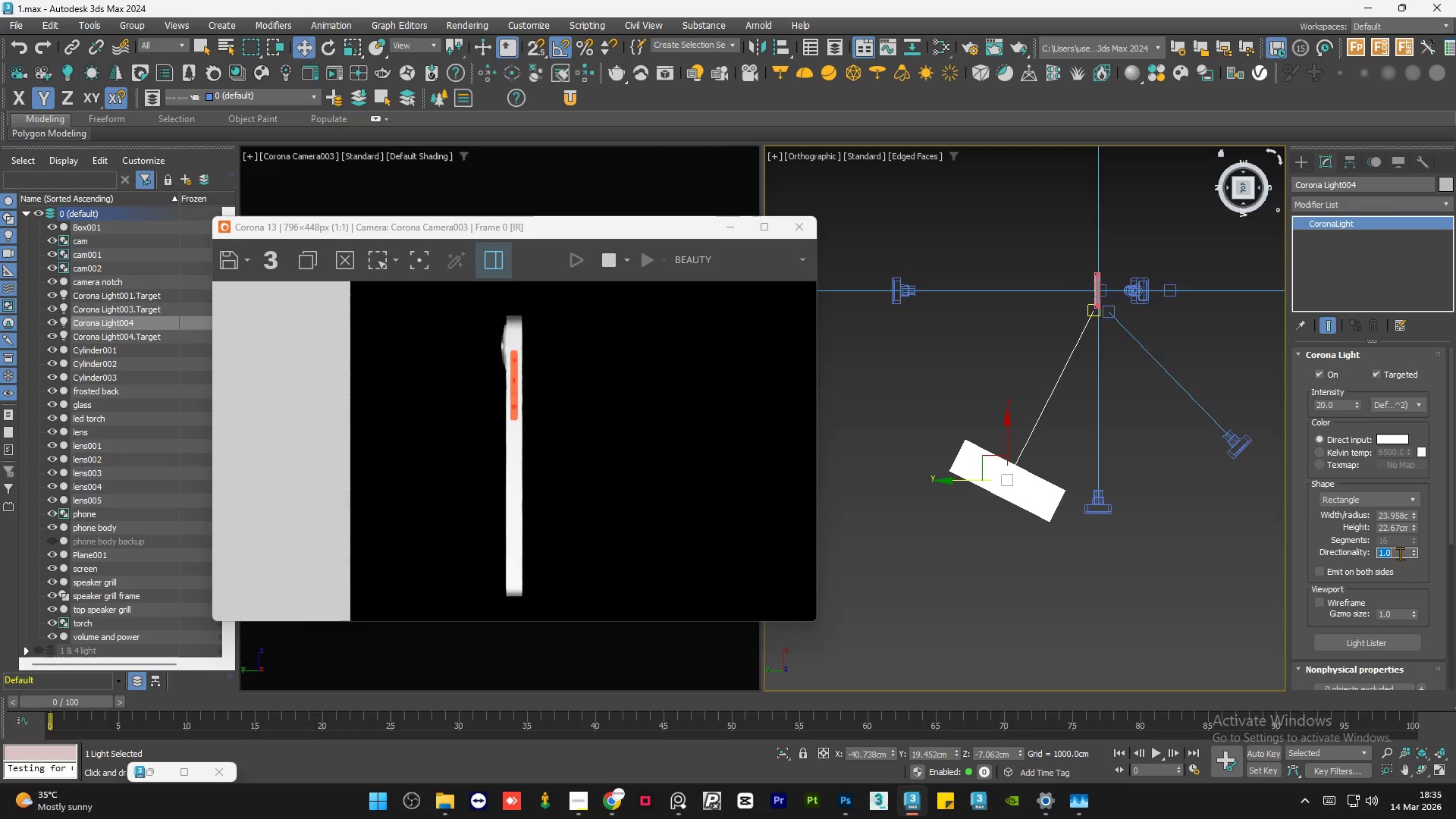 
key(Numpad0)
 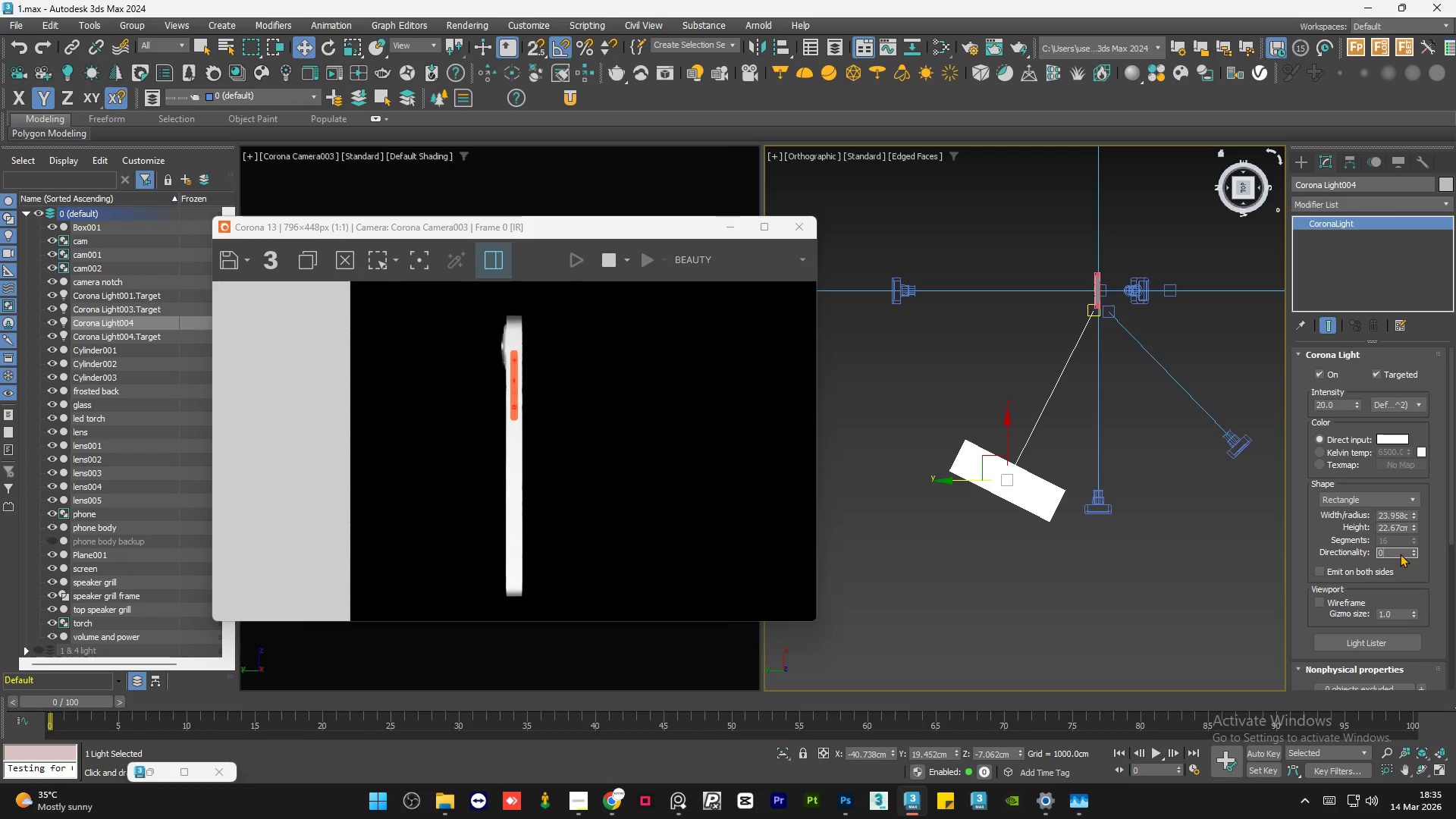 
key(NumpadEnter)
 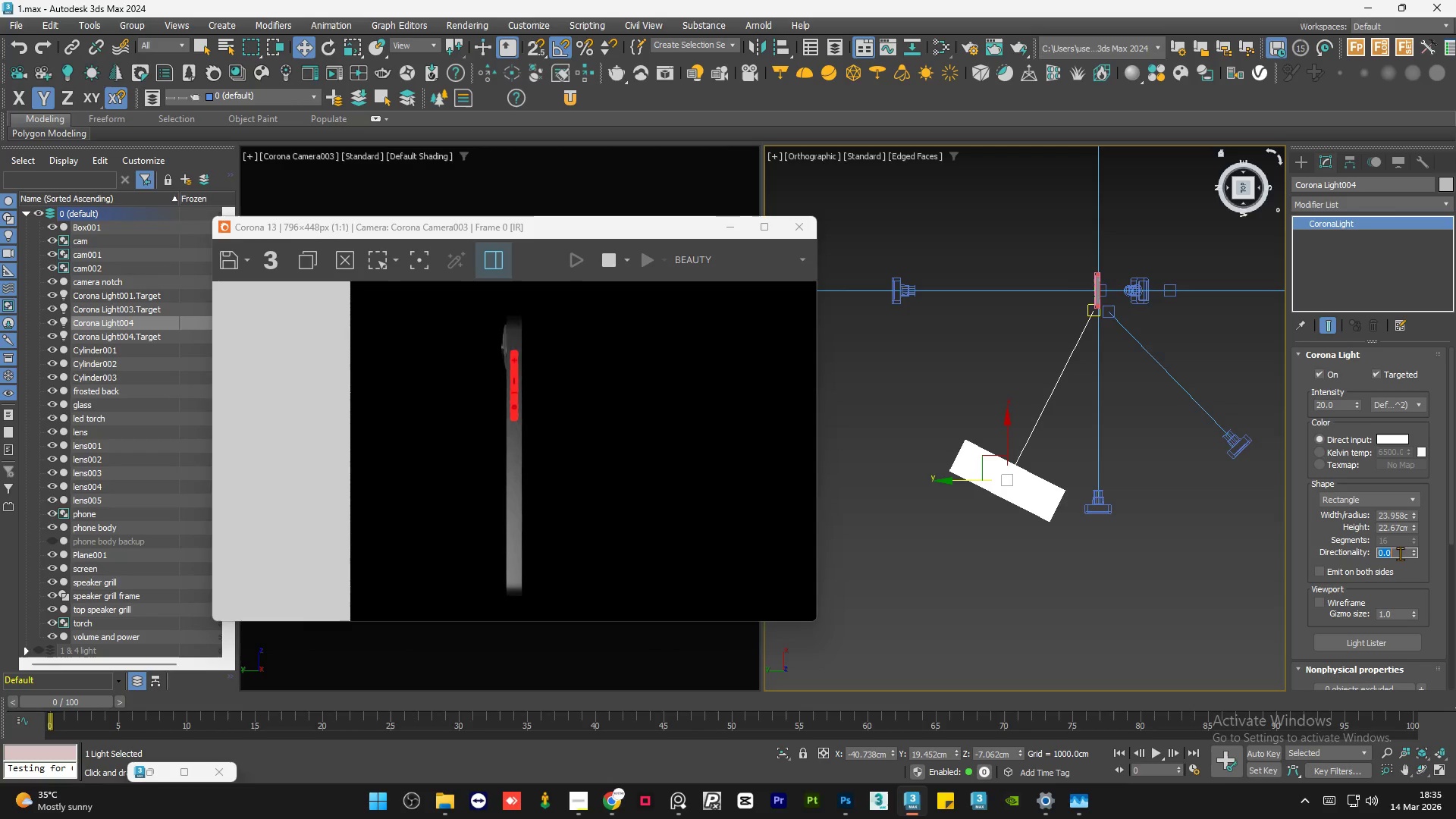 
key(NumpadDecimal)
 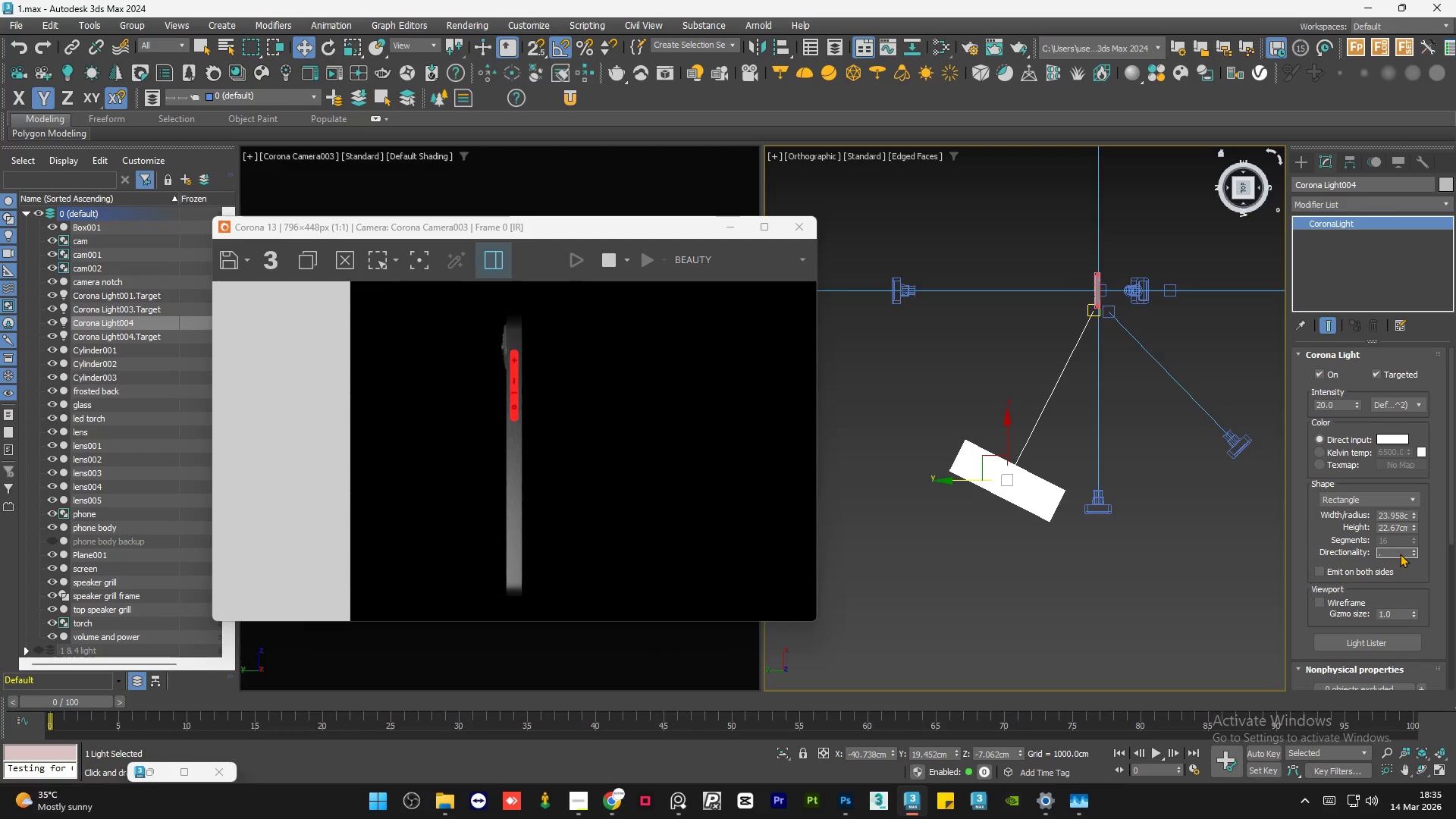 
key(Numpad1)
 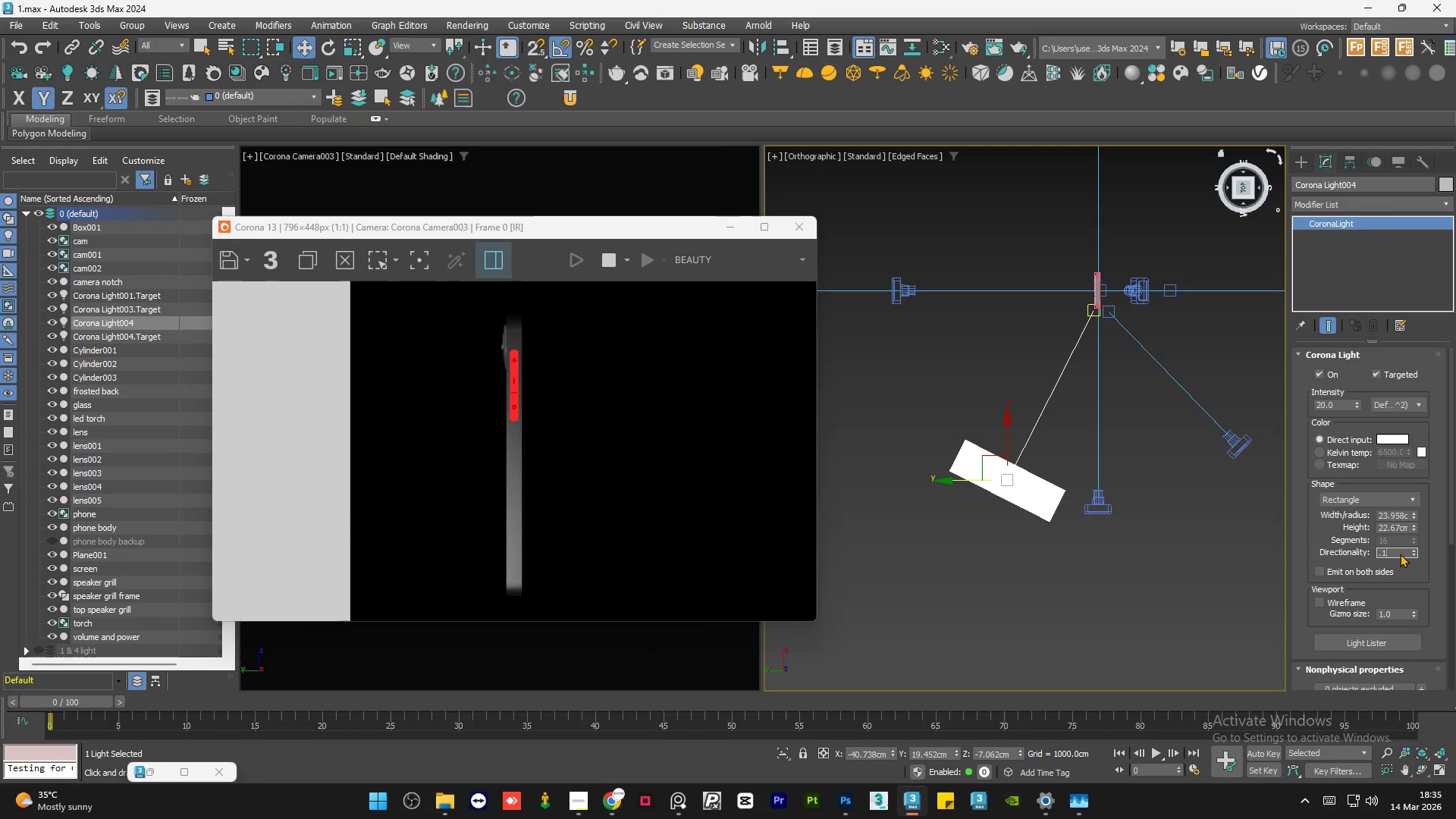 
key(NumpadEnter)
 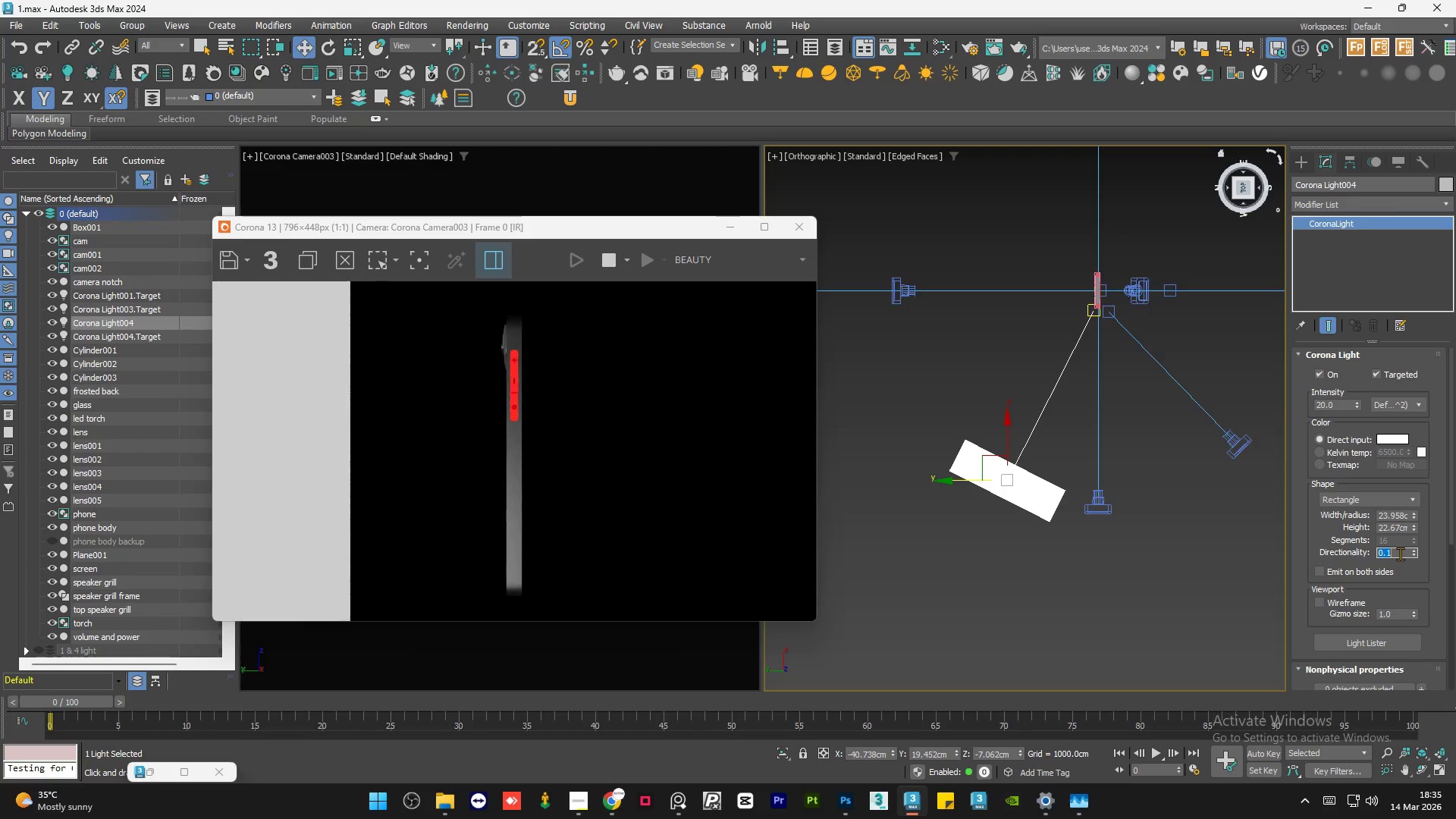 
key(NumpadDecimal)
 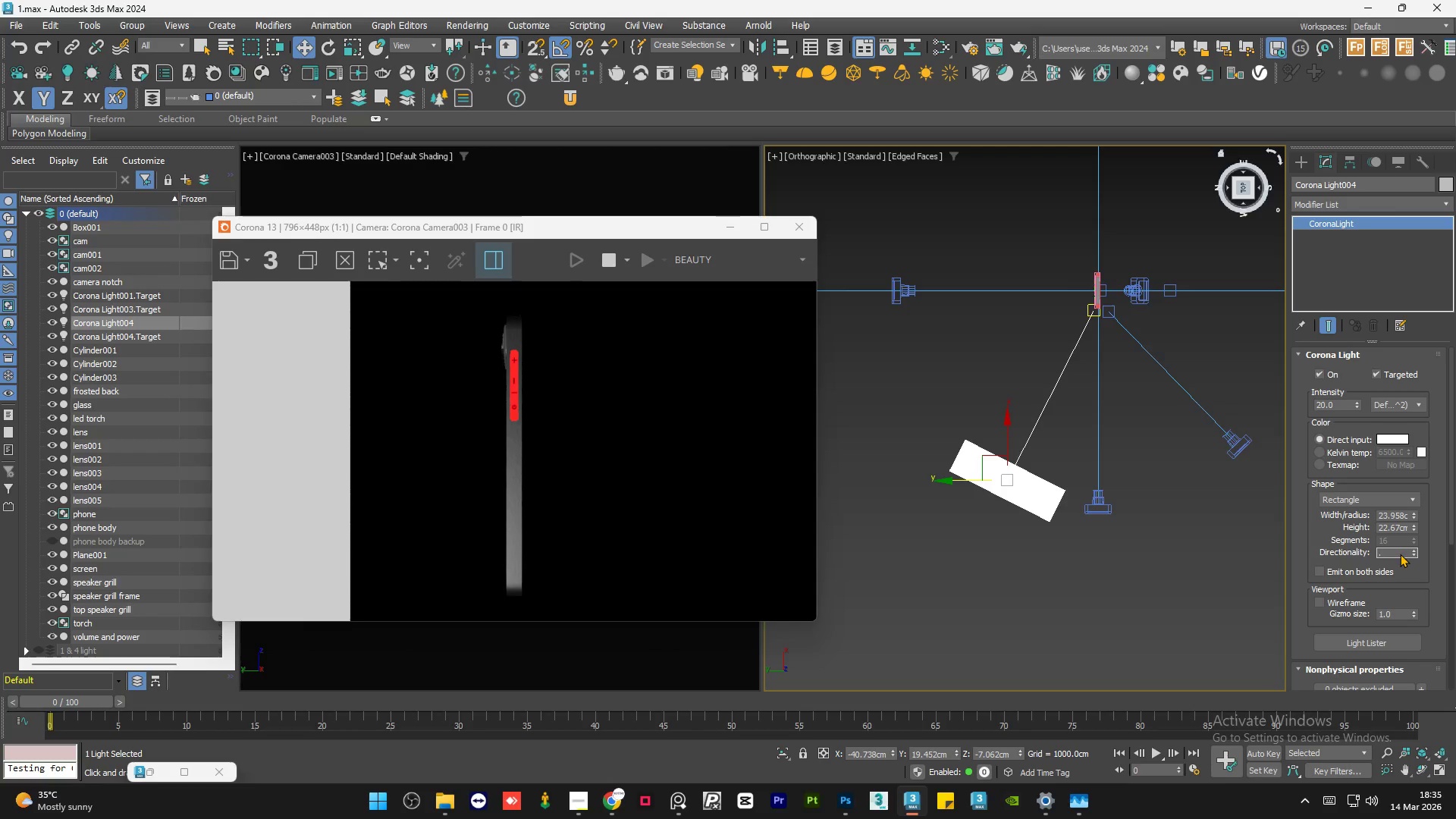 
key(Numpad3)
 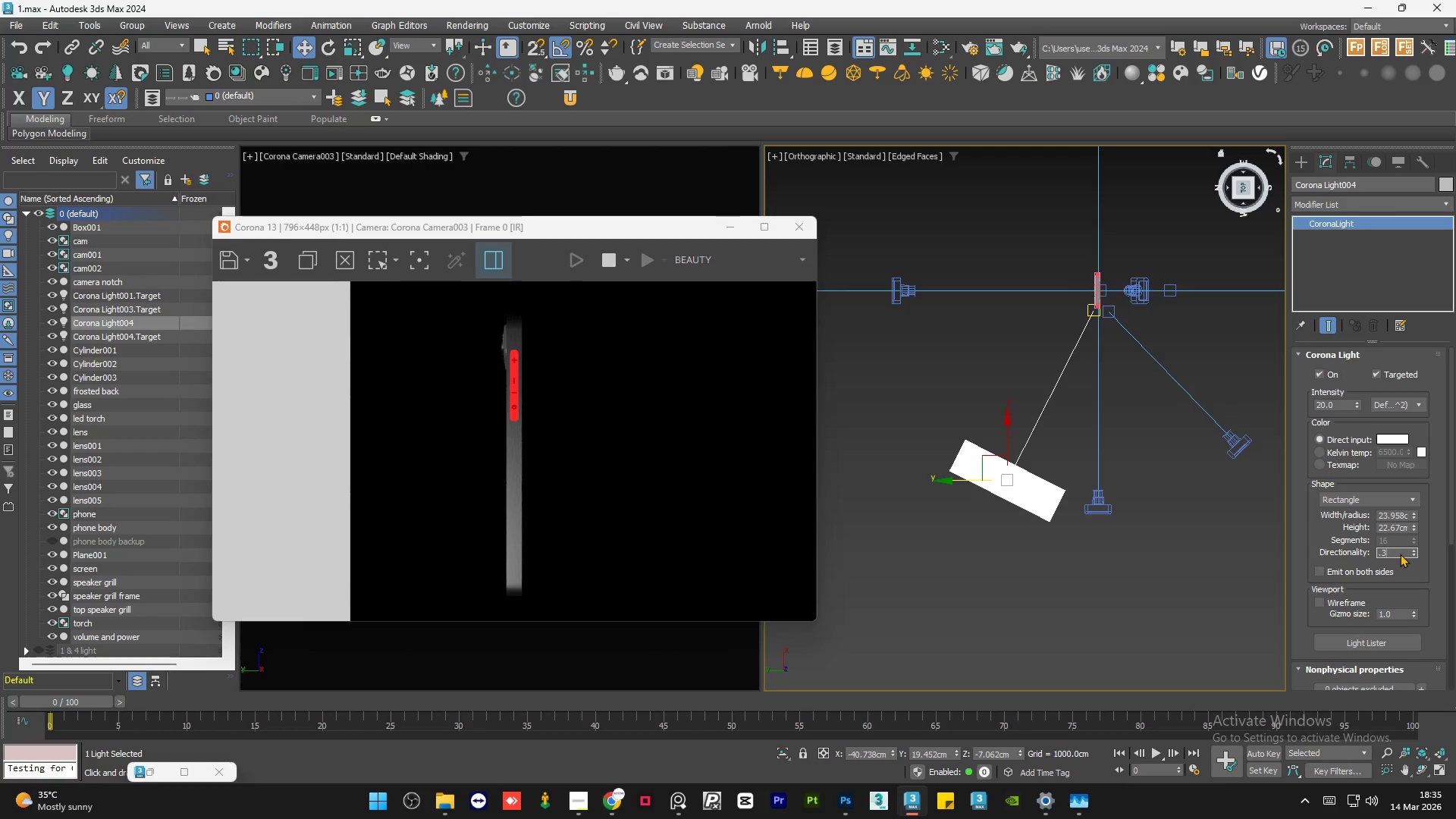 
key(NumpadEnter)
 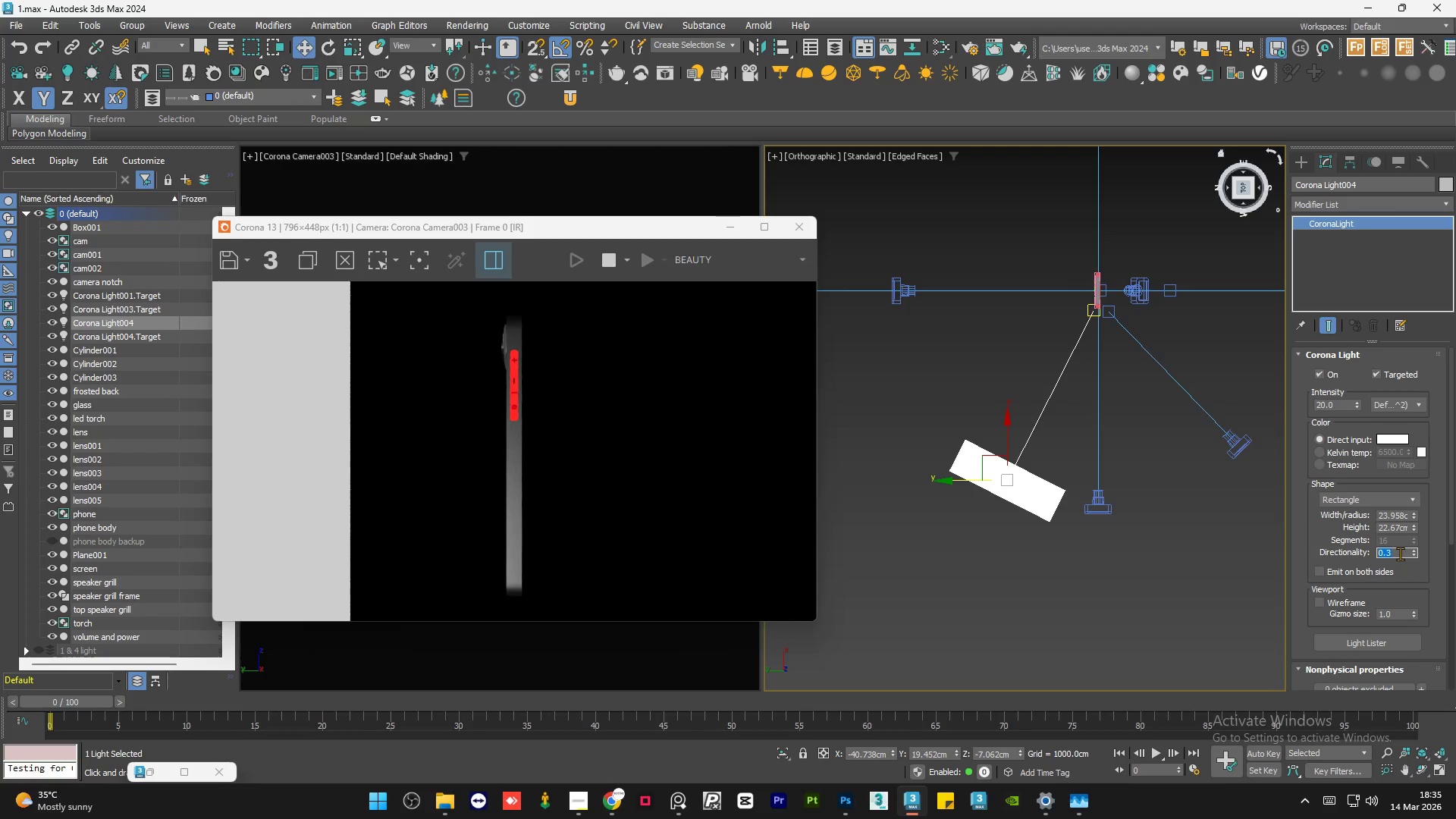 
key(NumpadDecimal)
 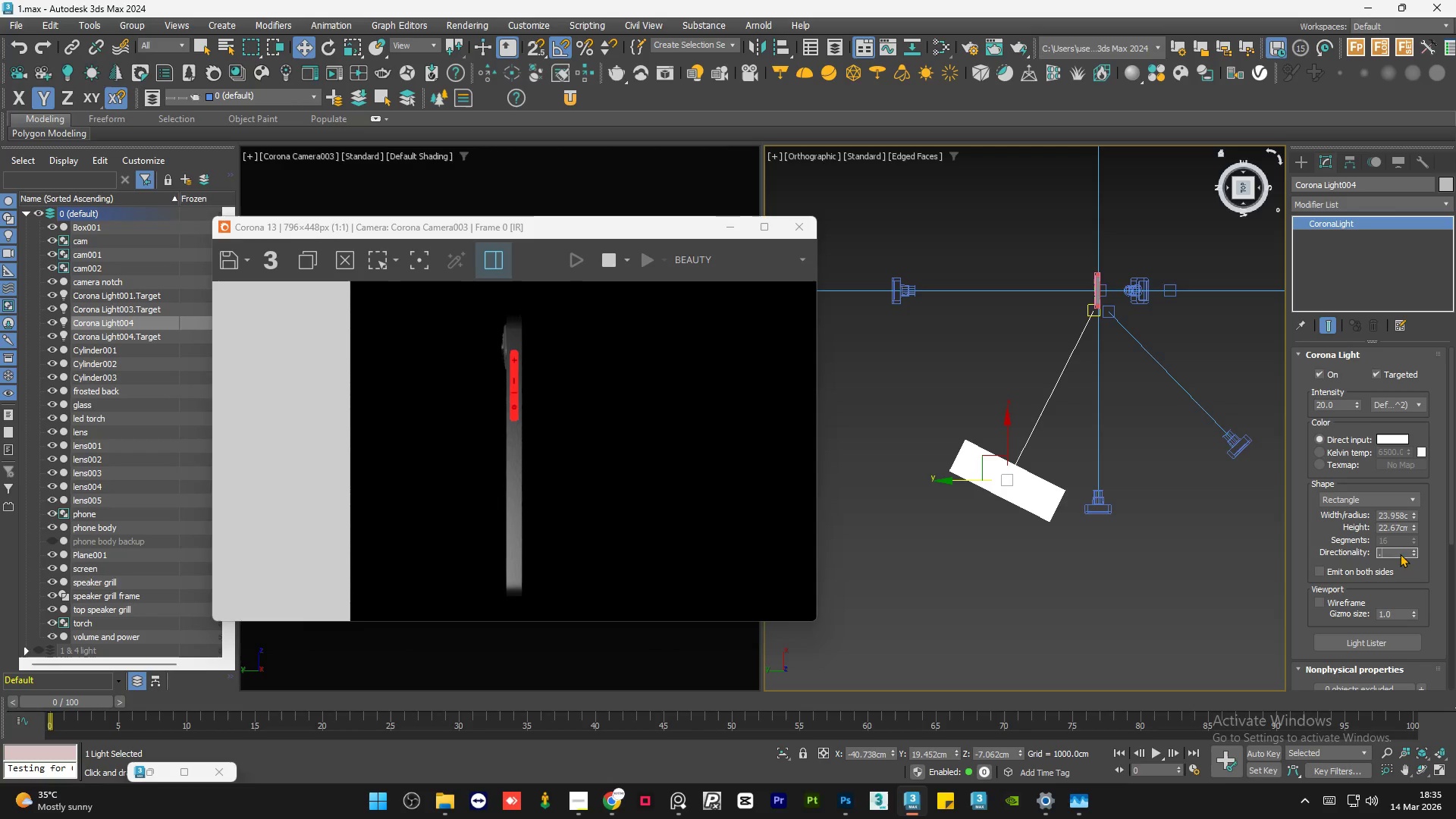 
key(Numpad5)
 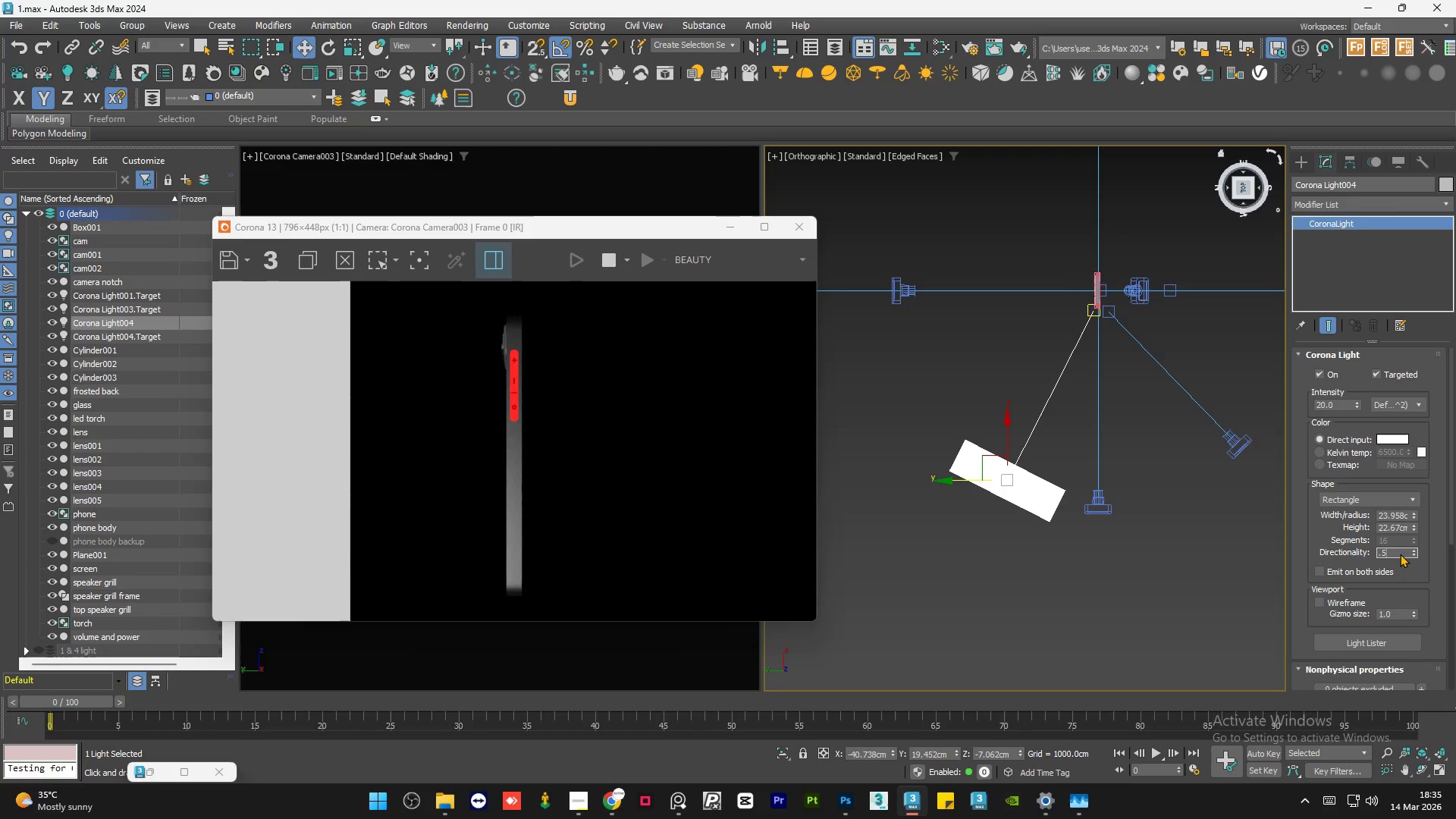 
key(NumpadEnter)
 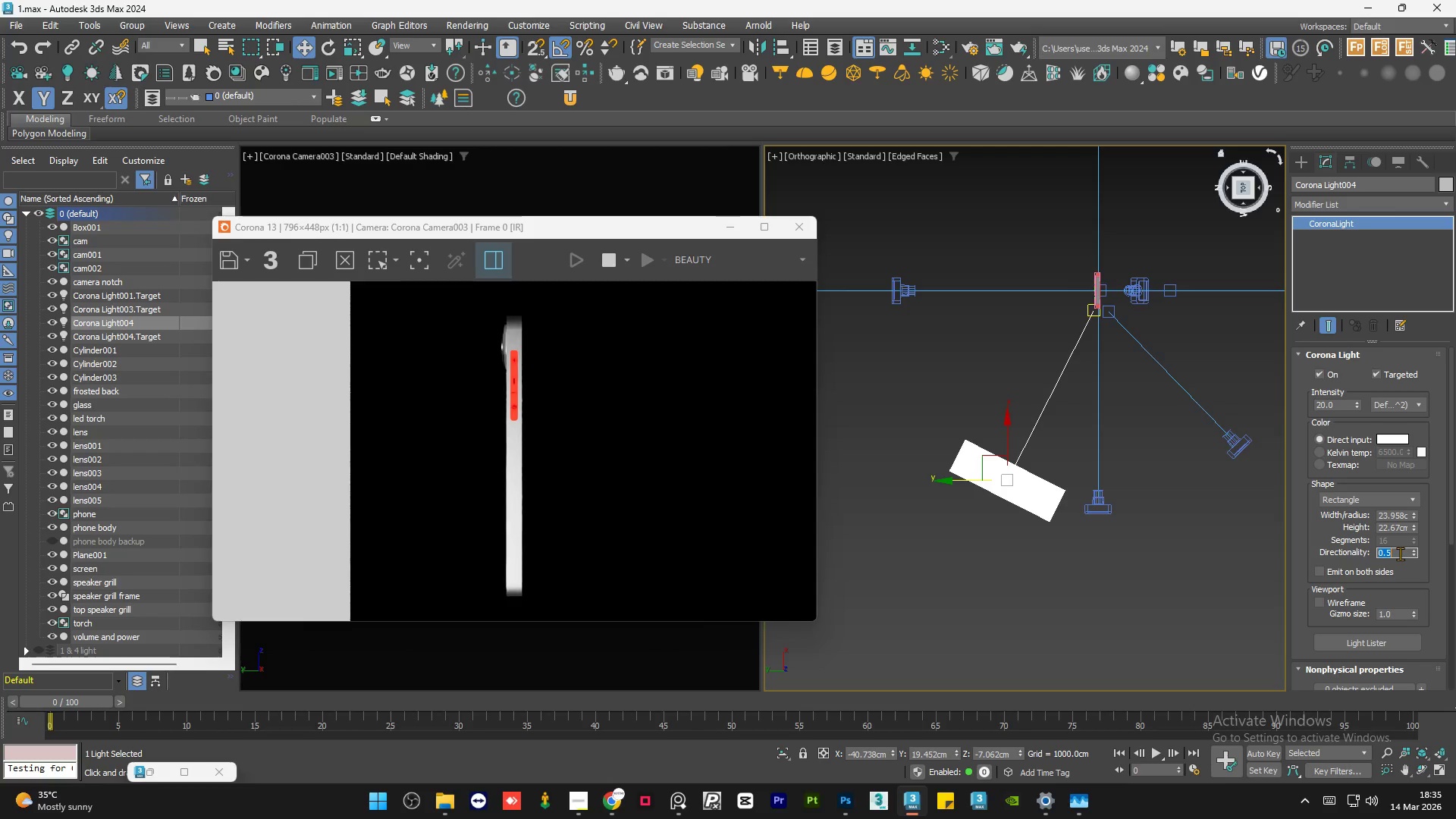 
key(NumpadDecimal)
 